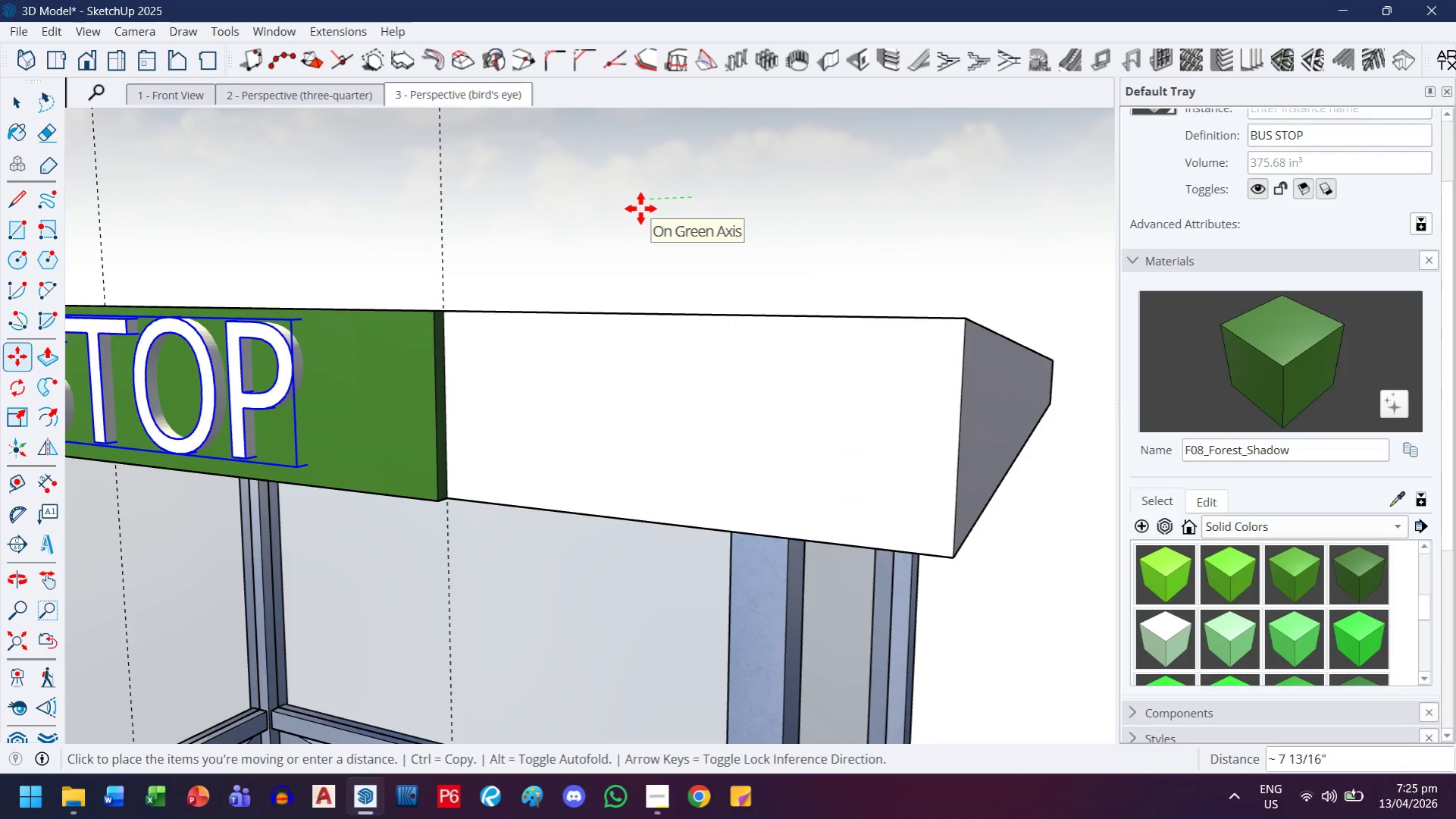 
scroll: coordinate [665, 246], scroll_direction: down, amount: 6.0
 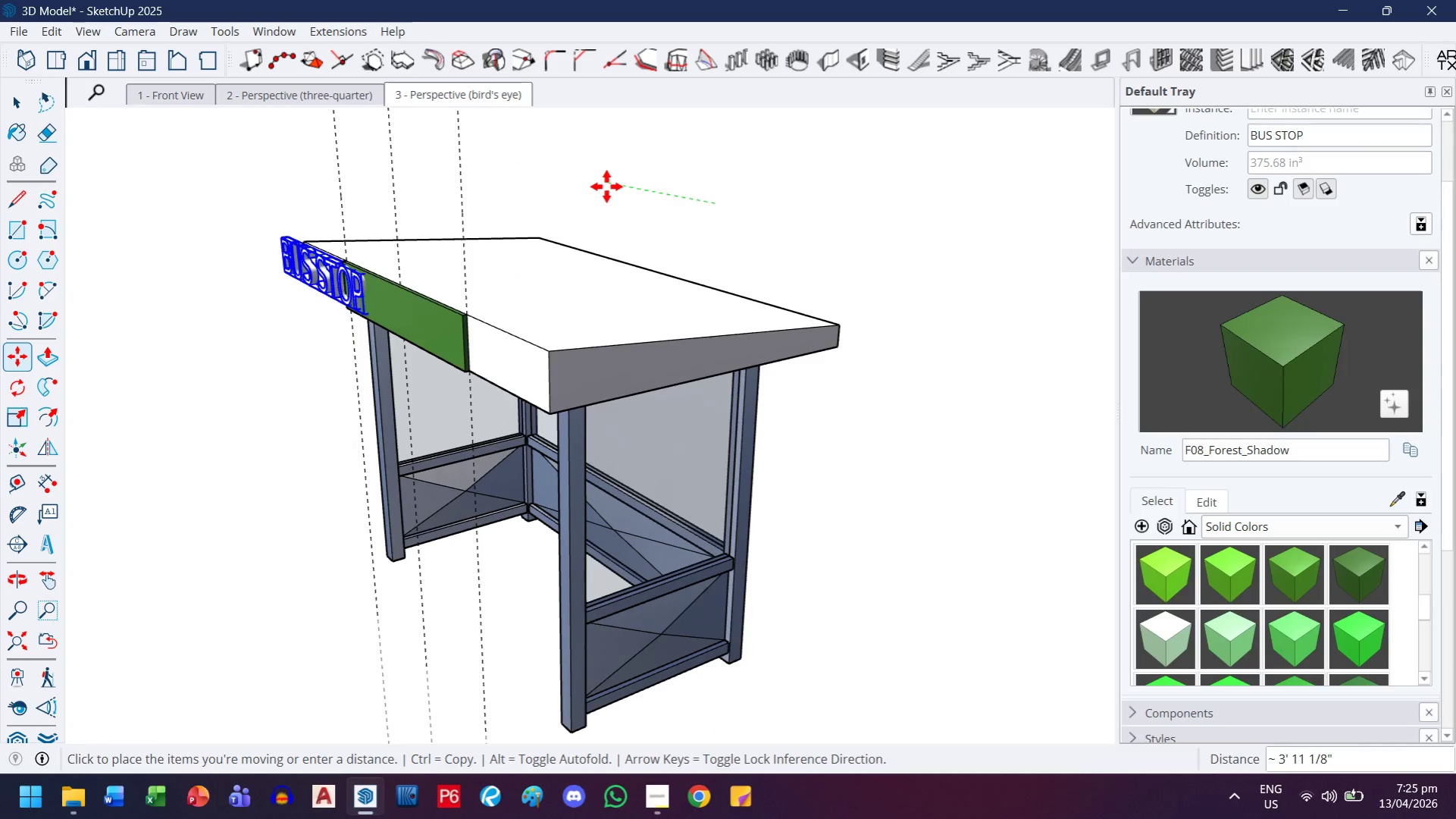 
key(ArrowLeft)
 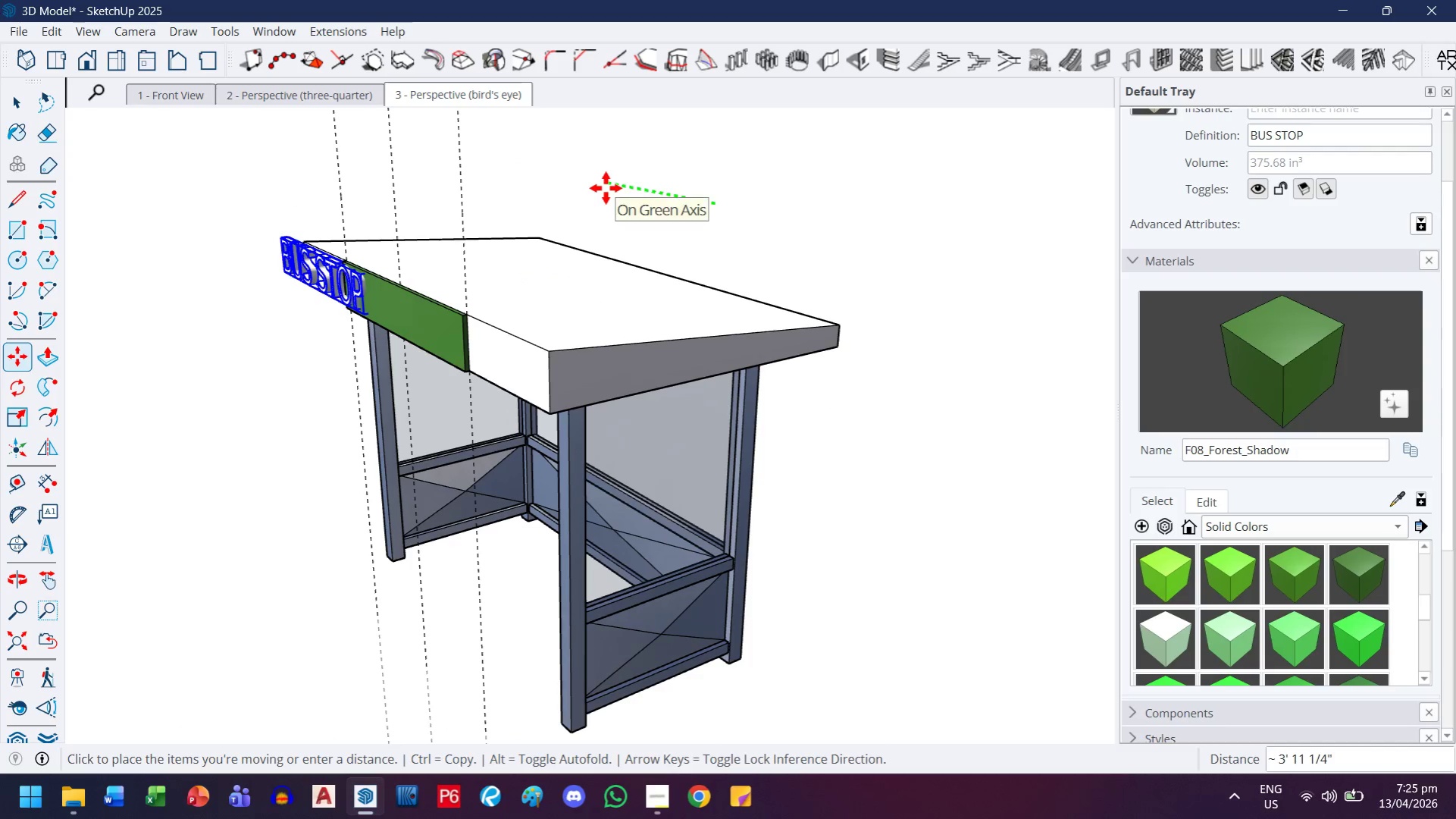 
key(ArrowRight)
 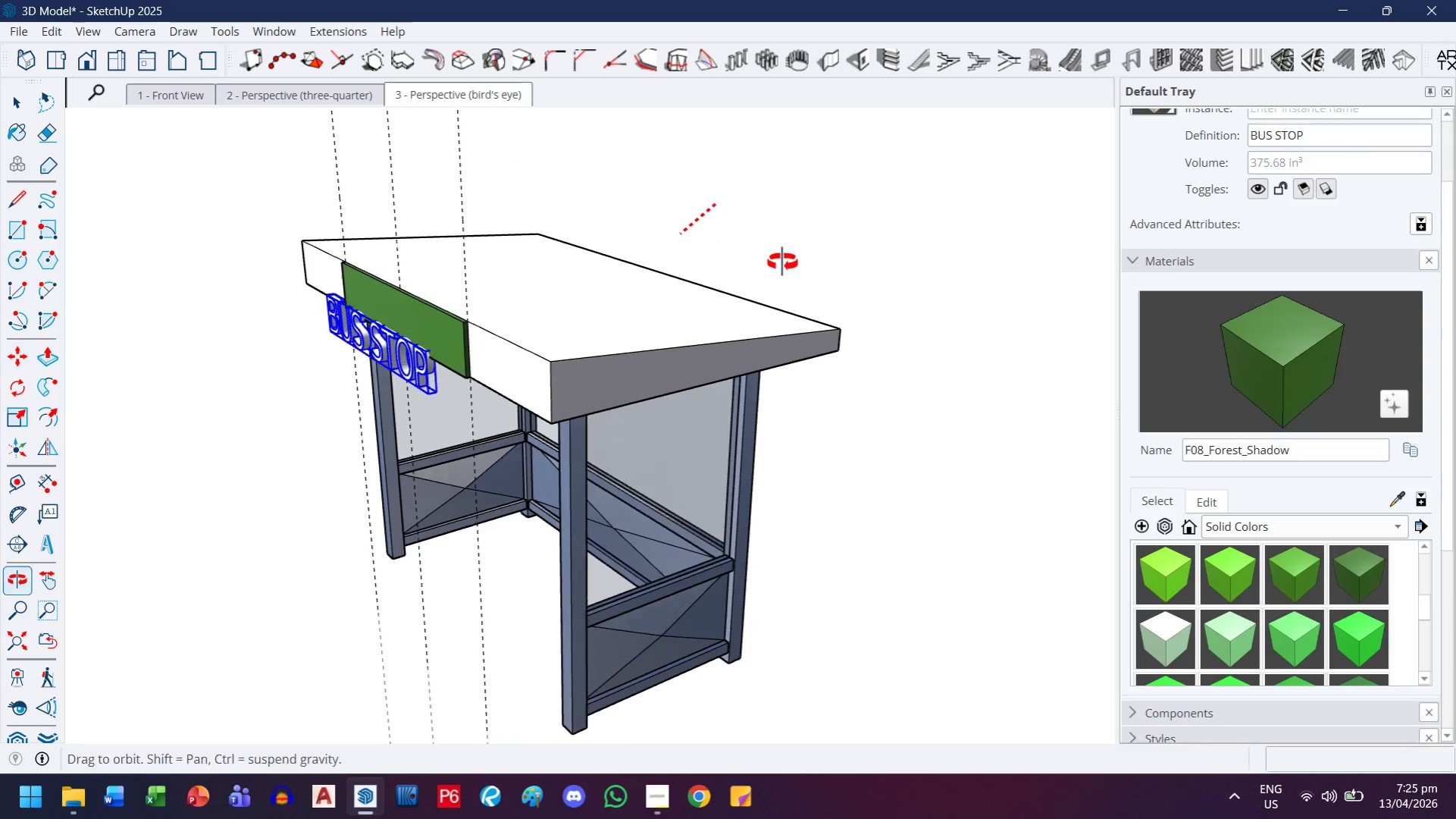 
key(Escape)
 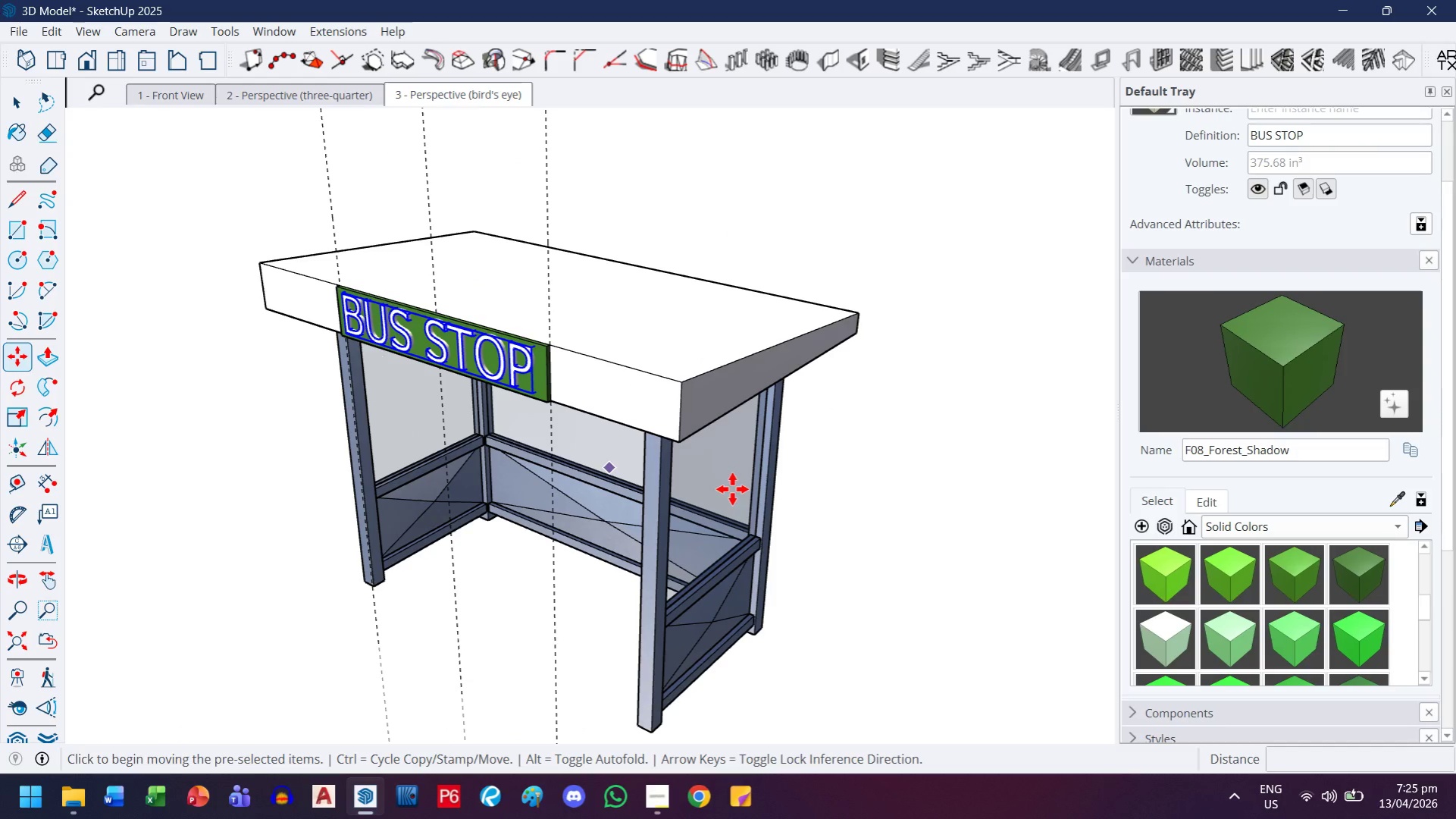 
scroll: coordinate [853, 528], scroll_direction: down, amount: 1.0
 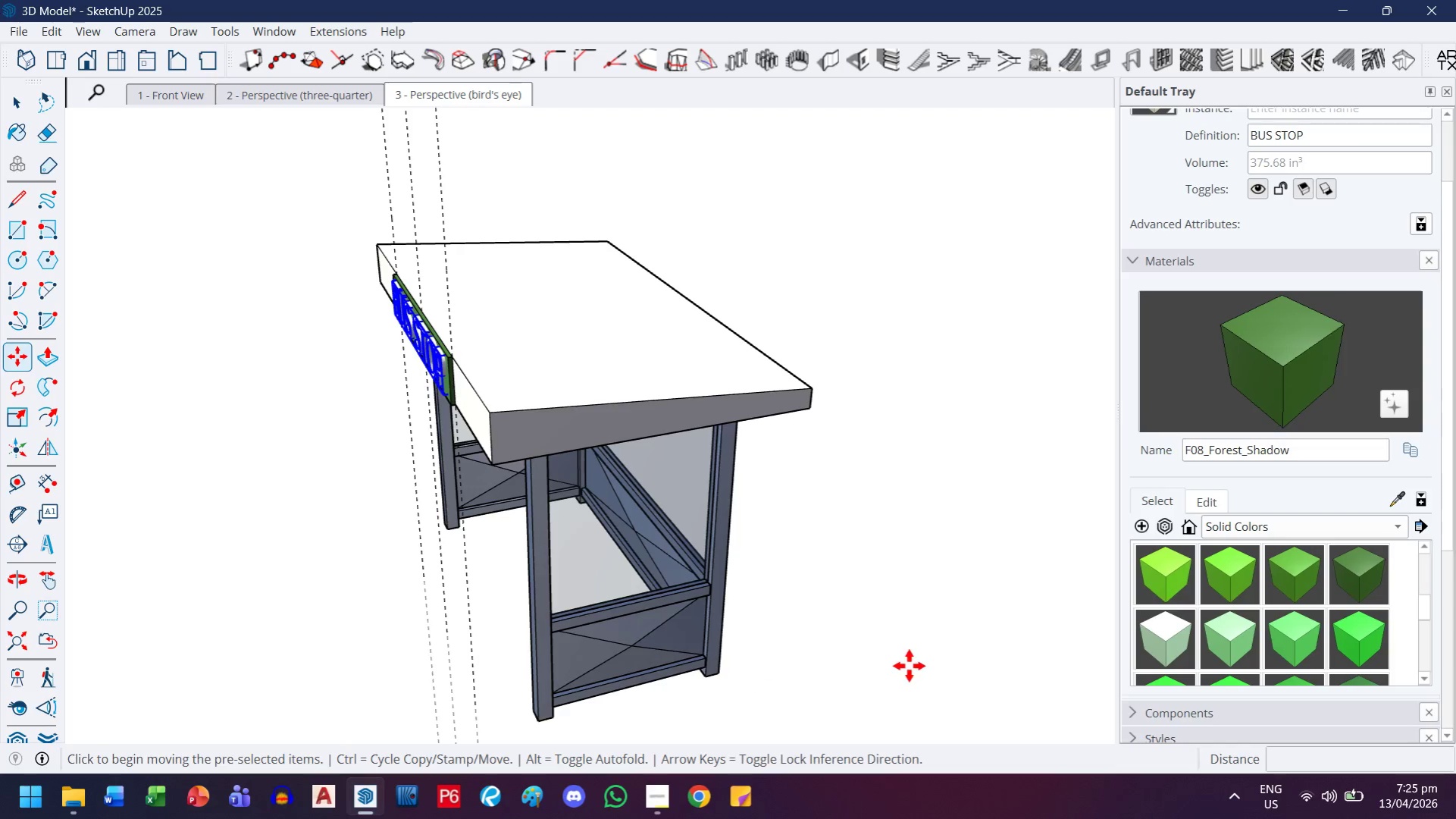 
left_click([912, 666])
 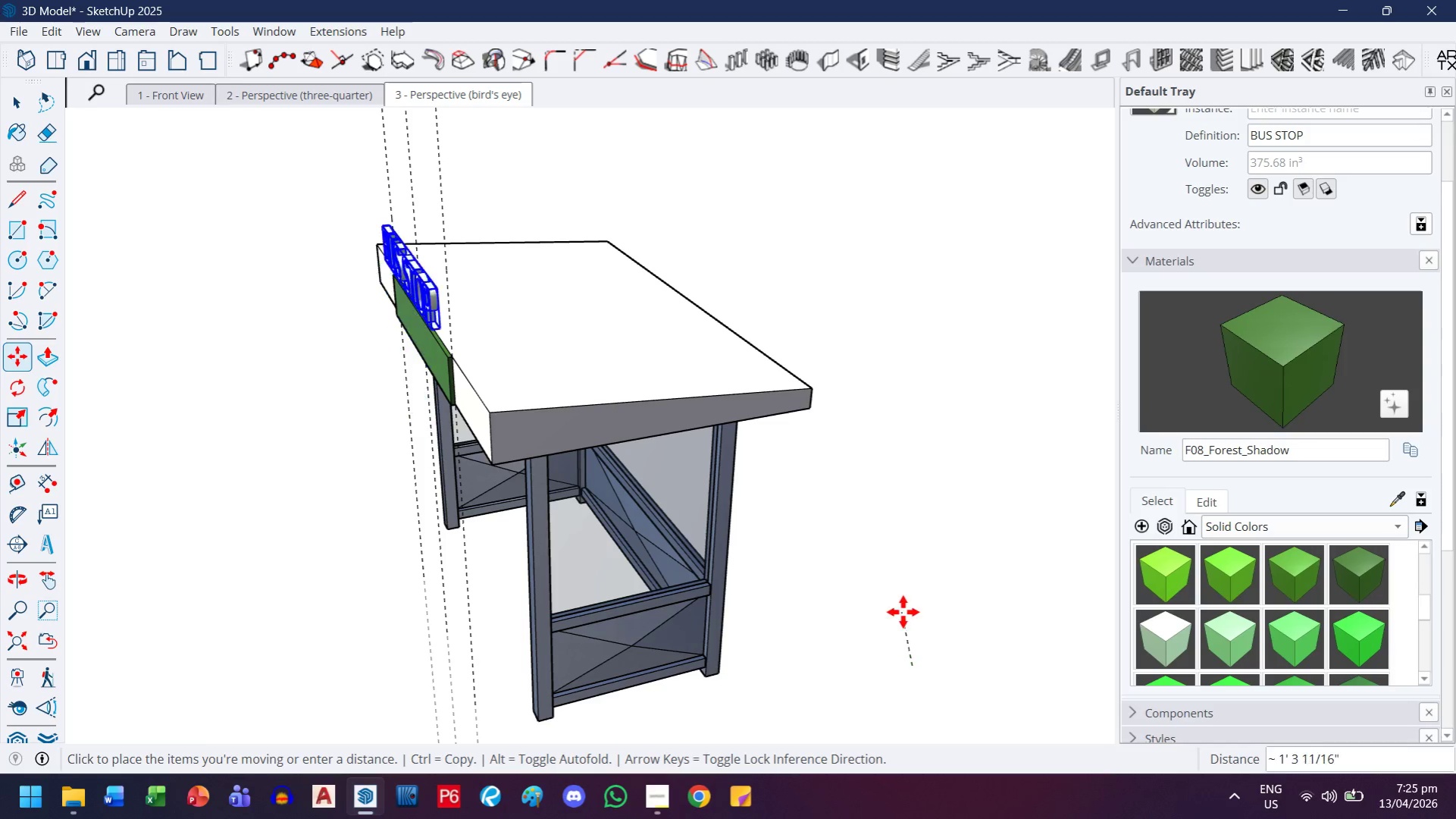 
key(Escape)
 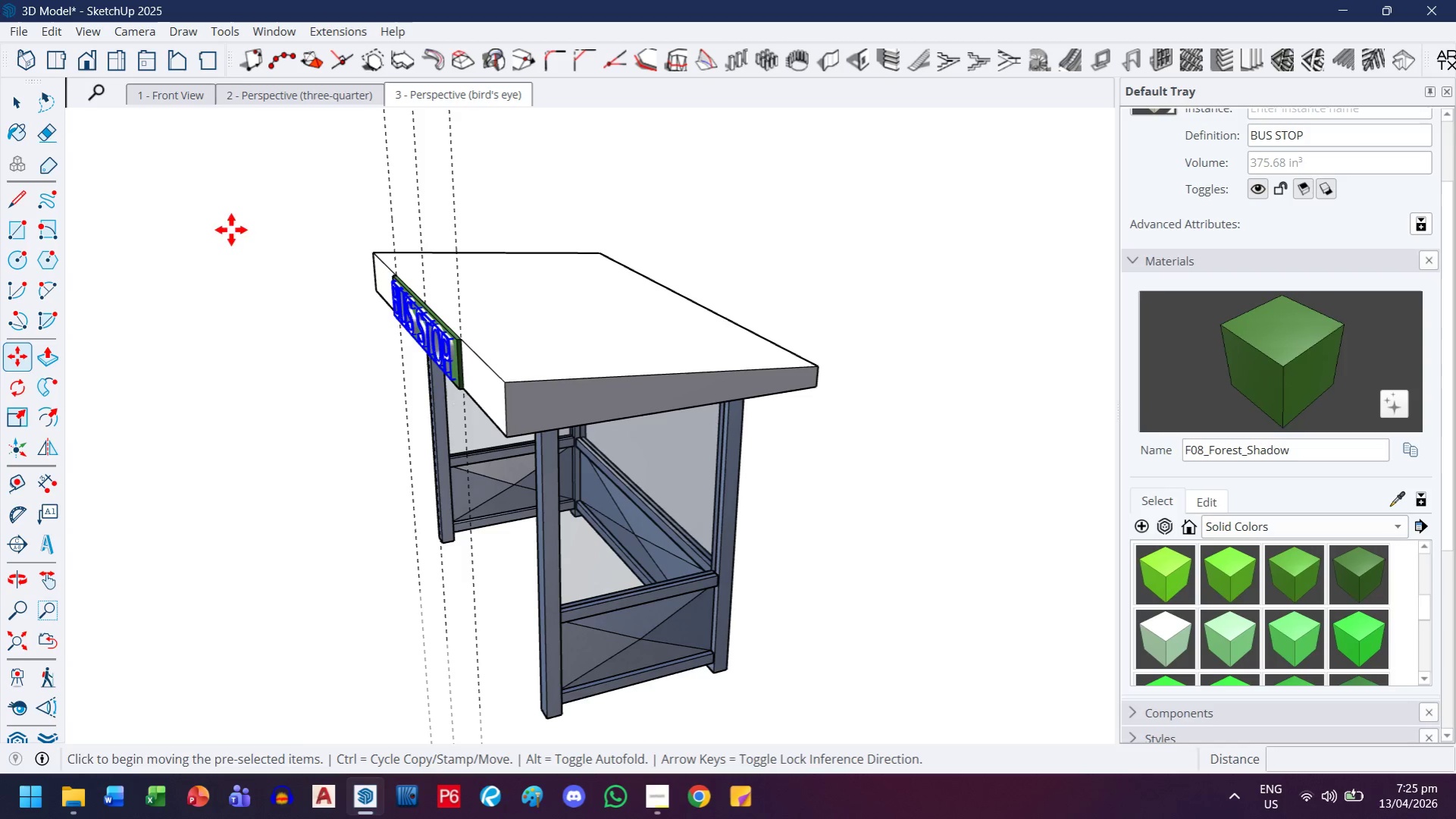 
scroll: coordinate [446, 357], scroll_direction: up, amount: 16.0
 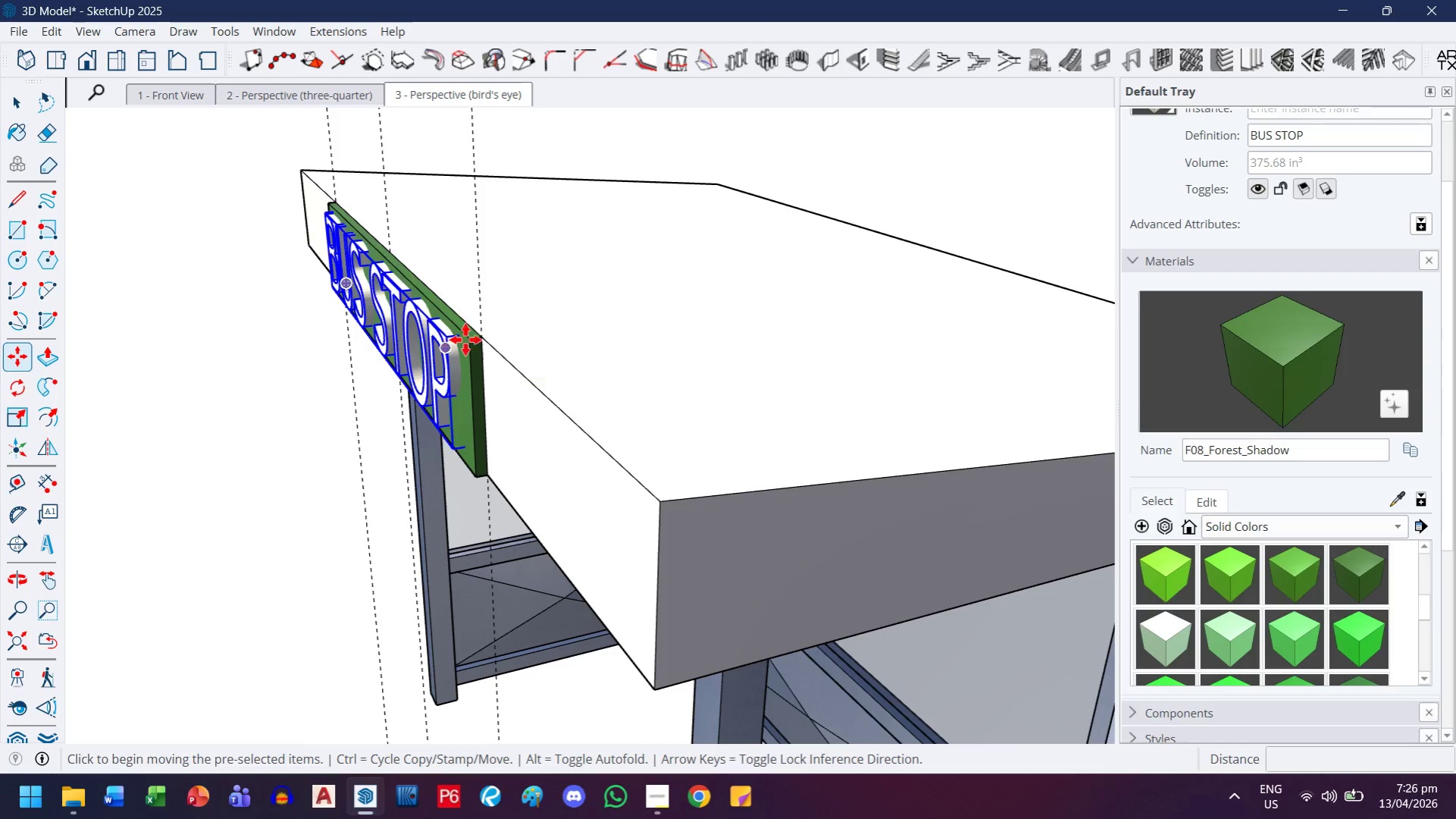 
key(K)
 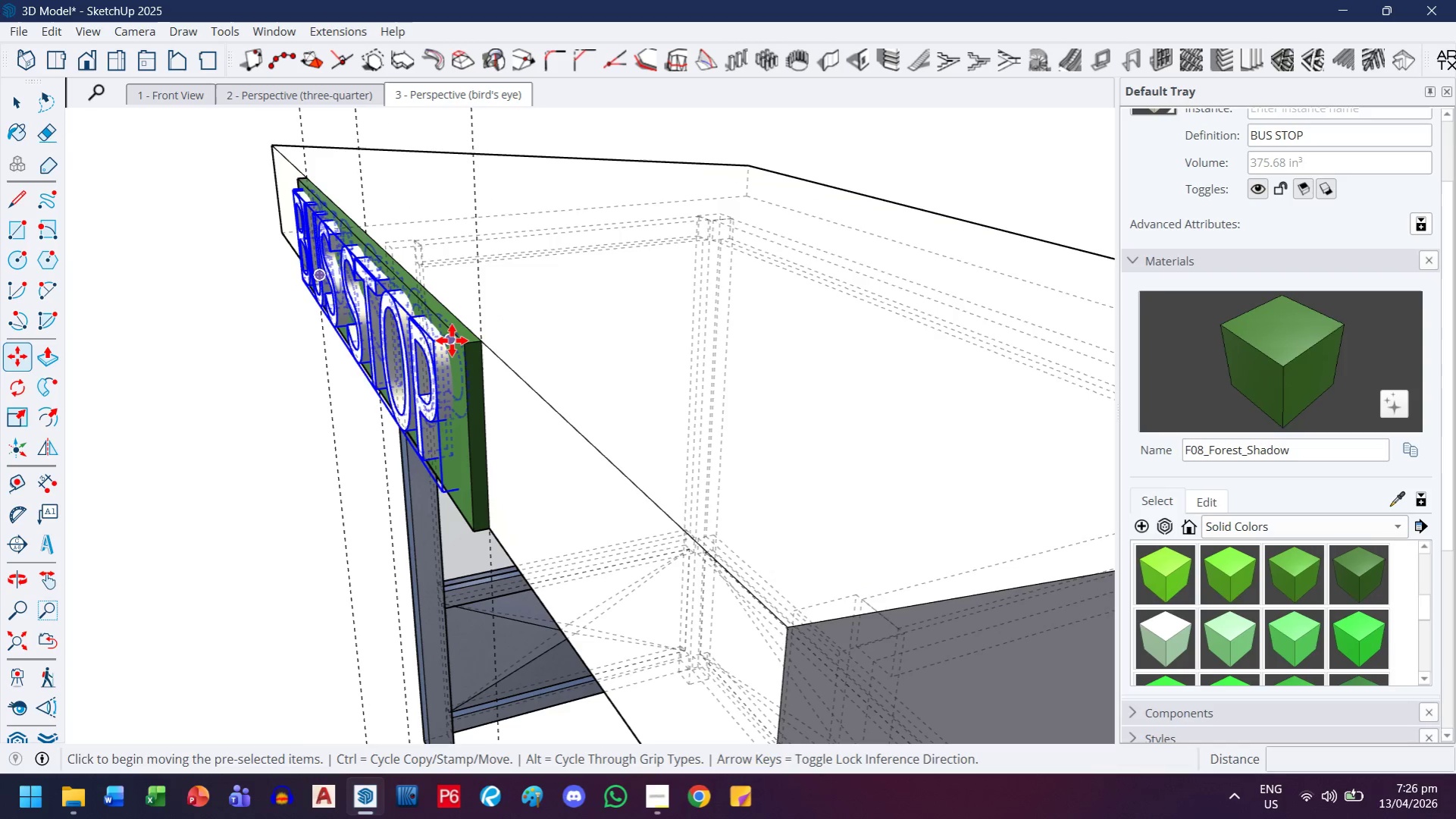 
scroll: coordinate [452, 340], scroll_direction: up, amount: 5.0
 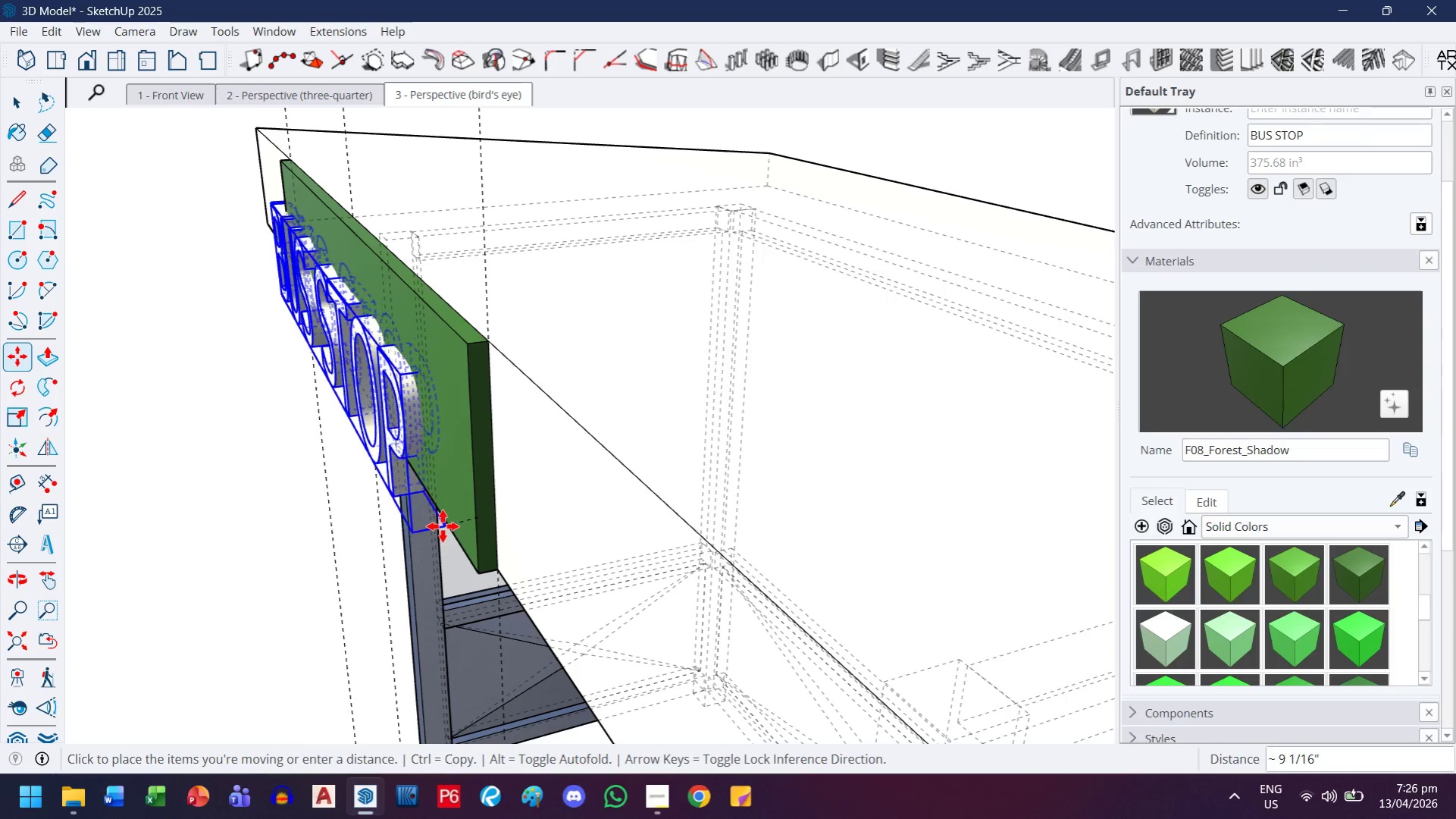 
key(ArrowLeft)
 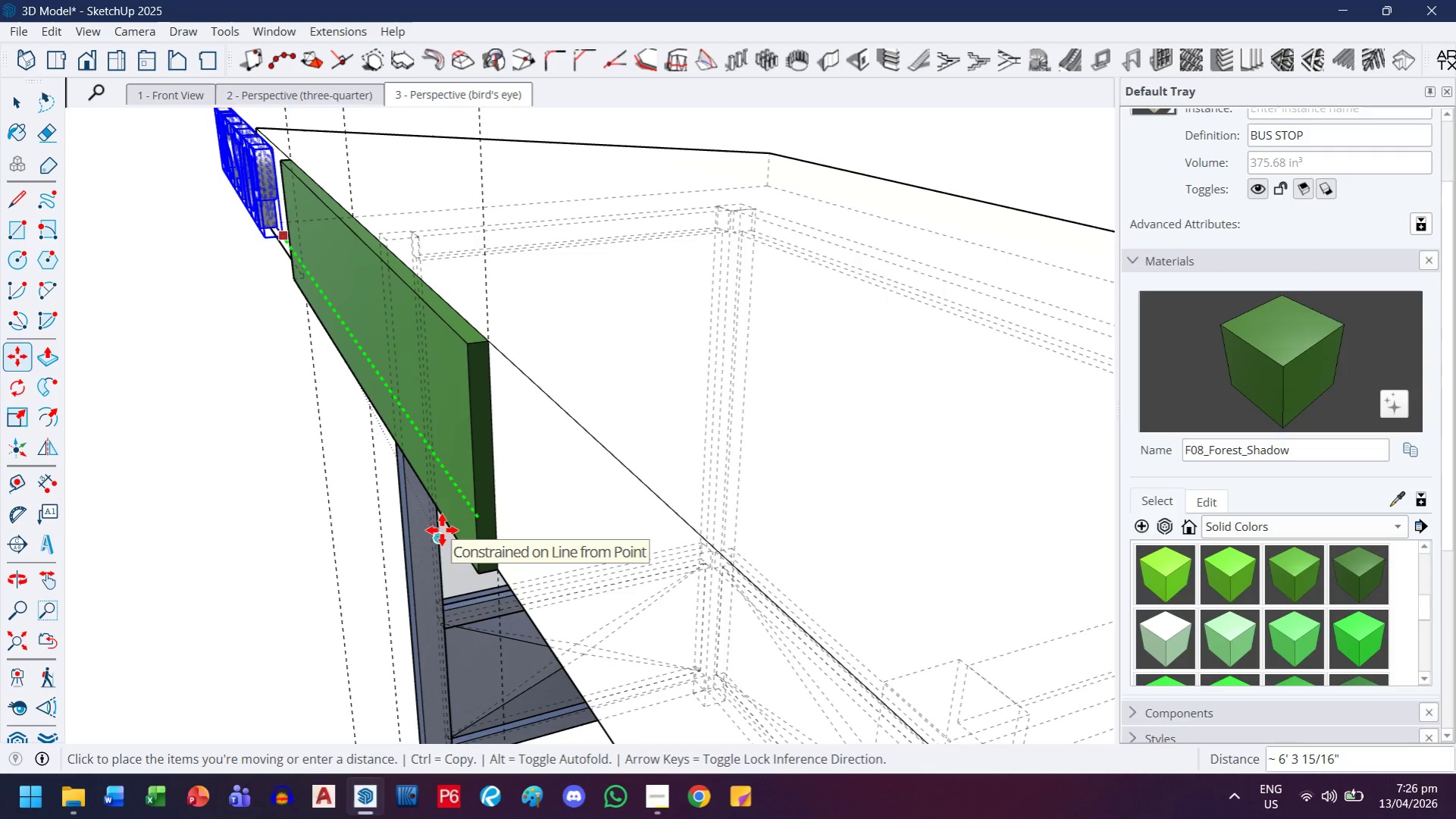 
key(ArrowRight)
 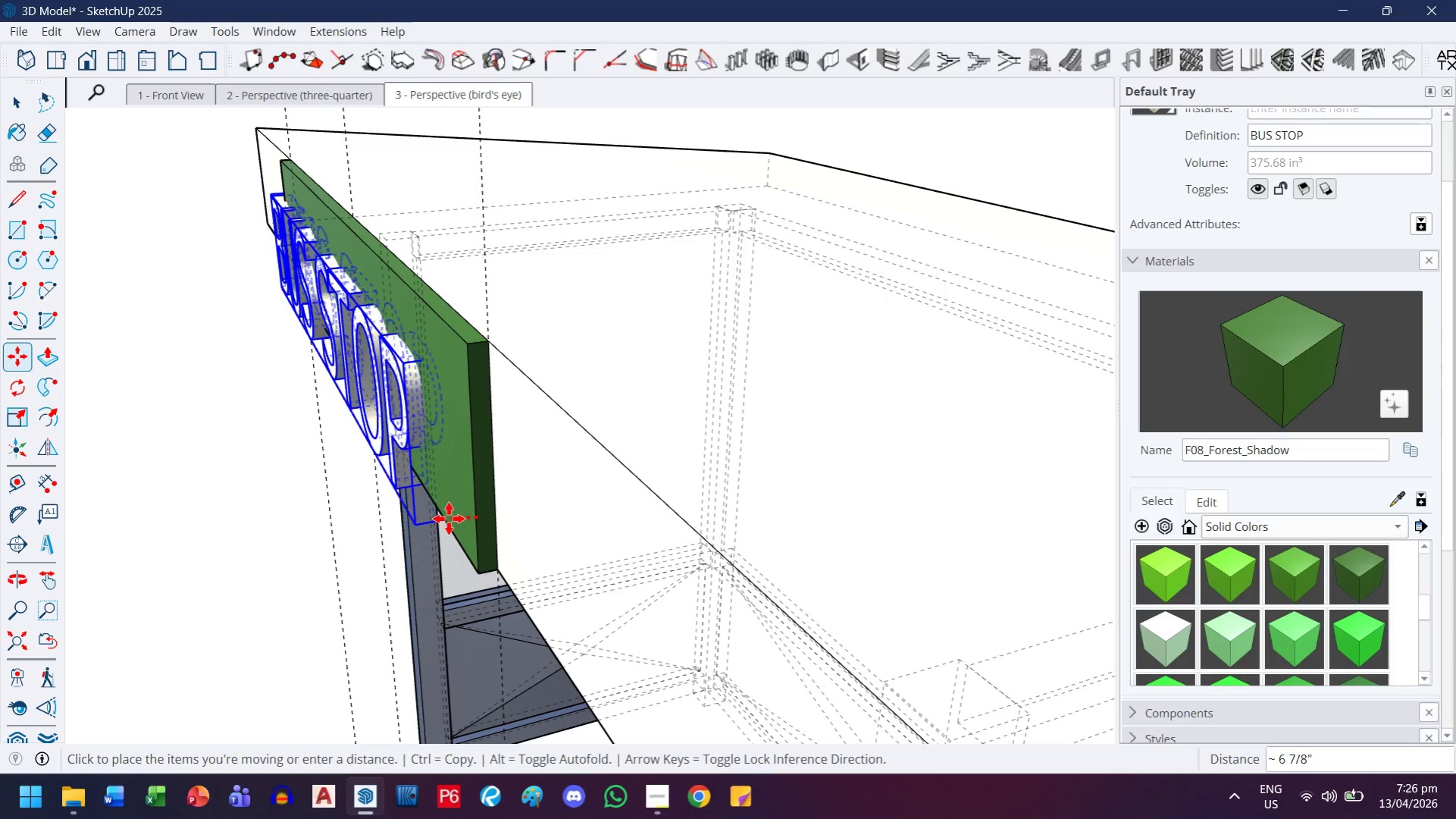 
key(Escape)
 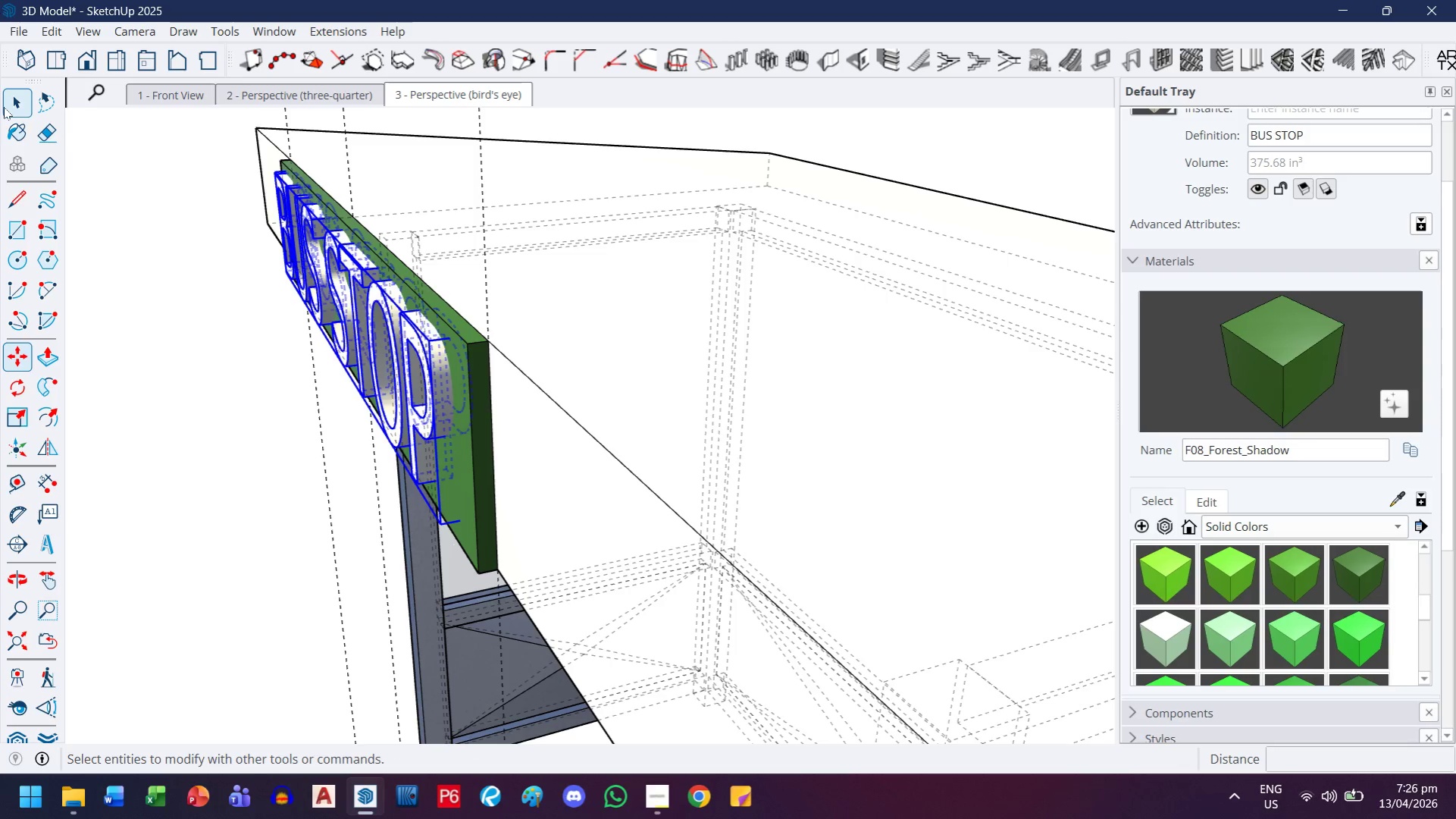 
key(Escape)
 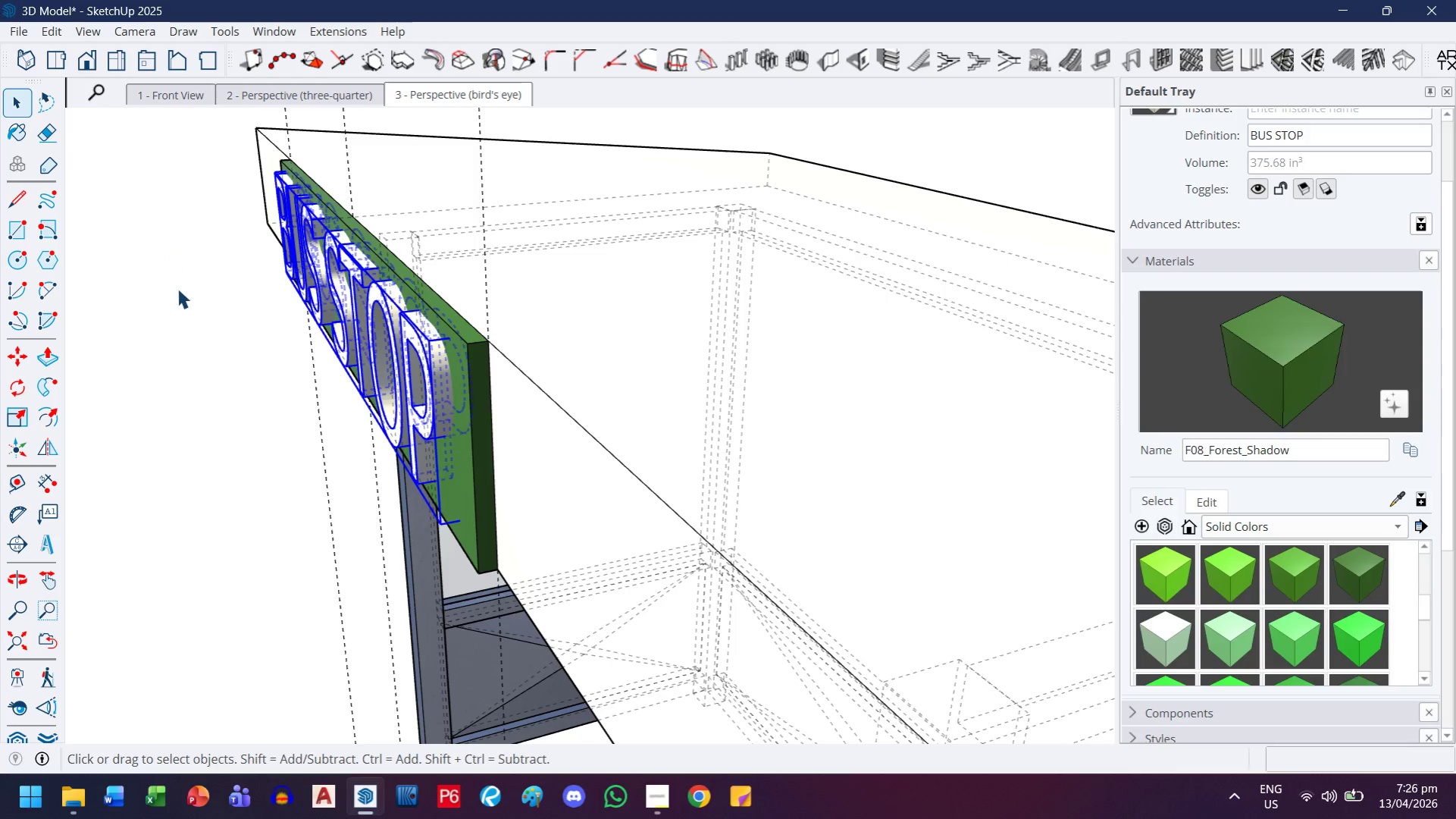 
key(Escape)
 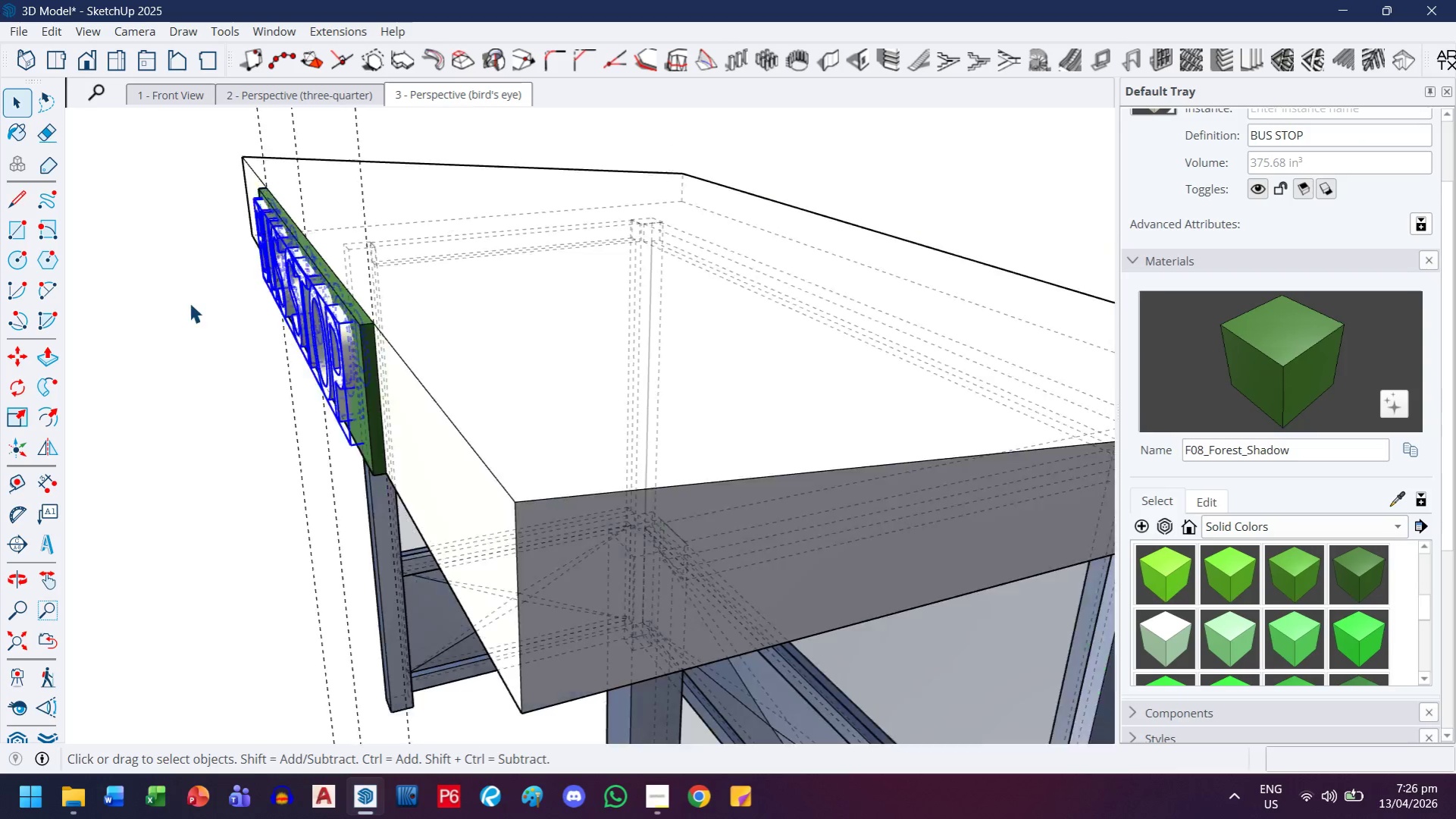 
scroll: coordinate [178, 297], scroll_direction: down, amount: 2.0
 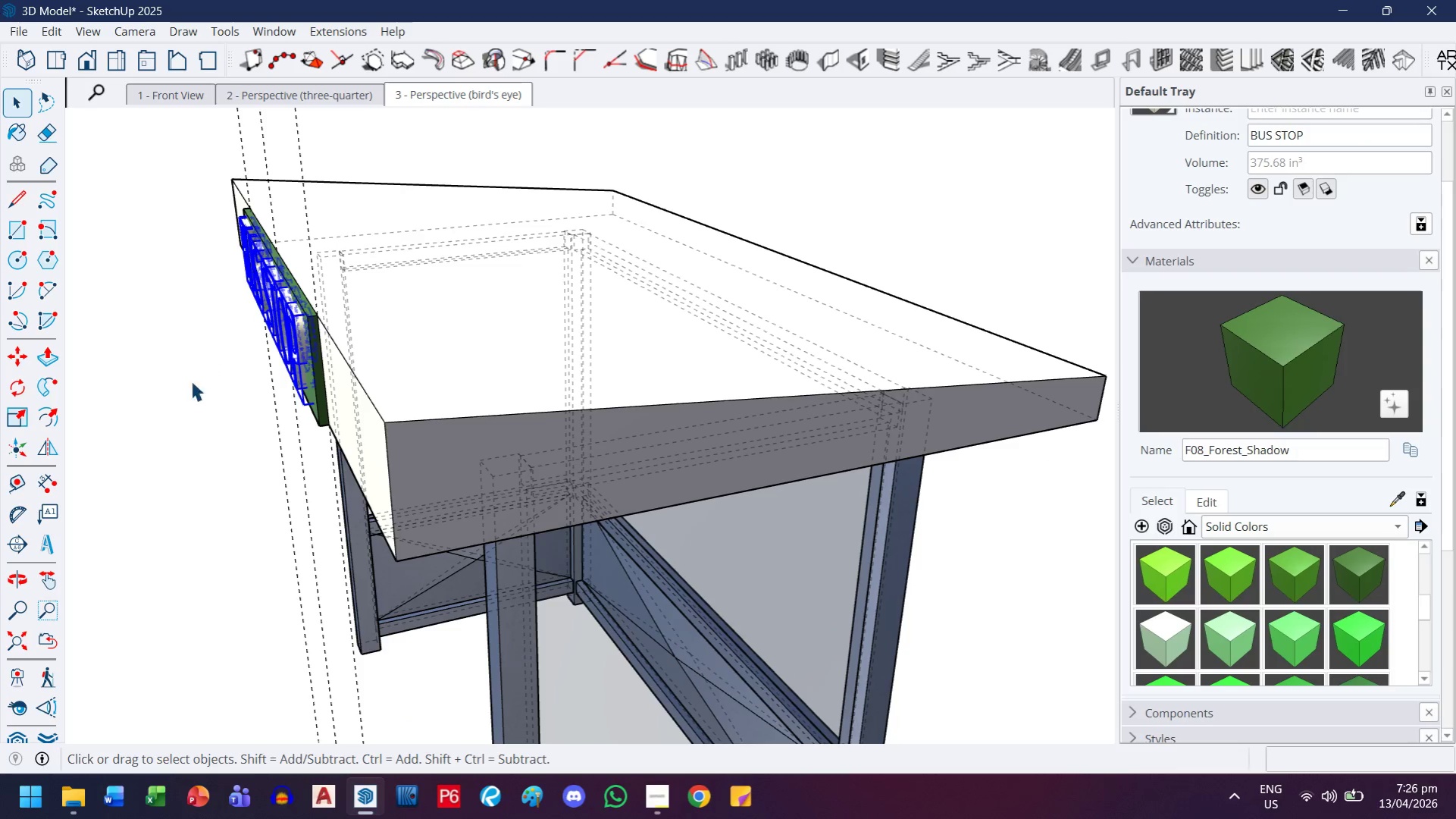 
left_click([186, 397])
 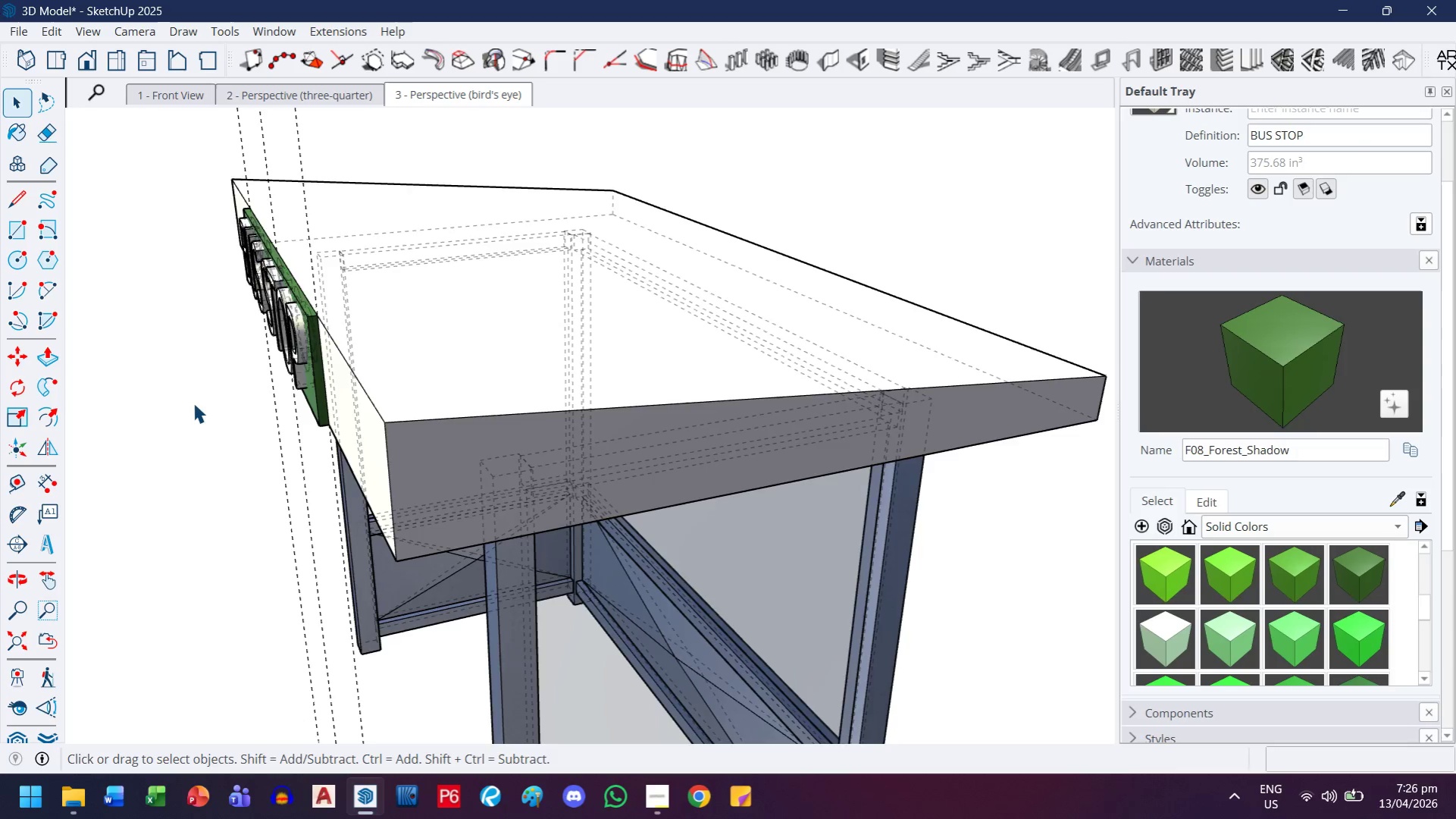 
scroll: coordinate [195, 405], scroll_direction: down, amount: 4.0
 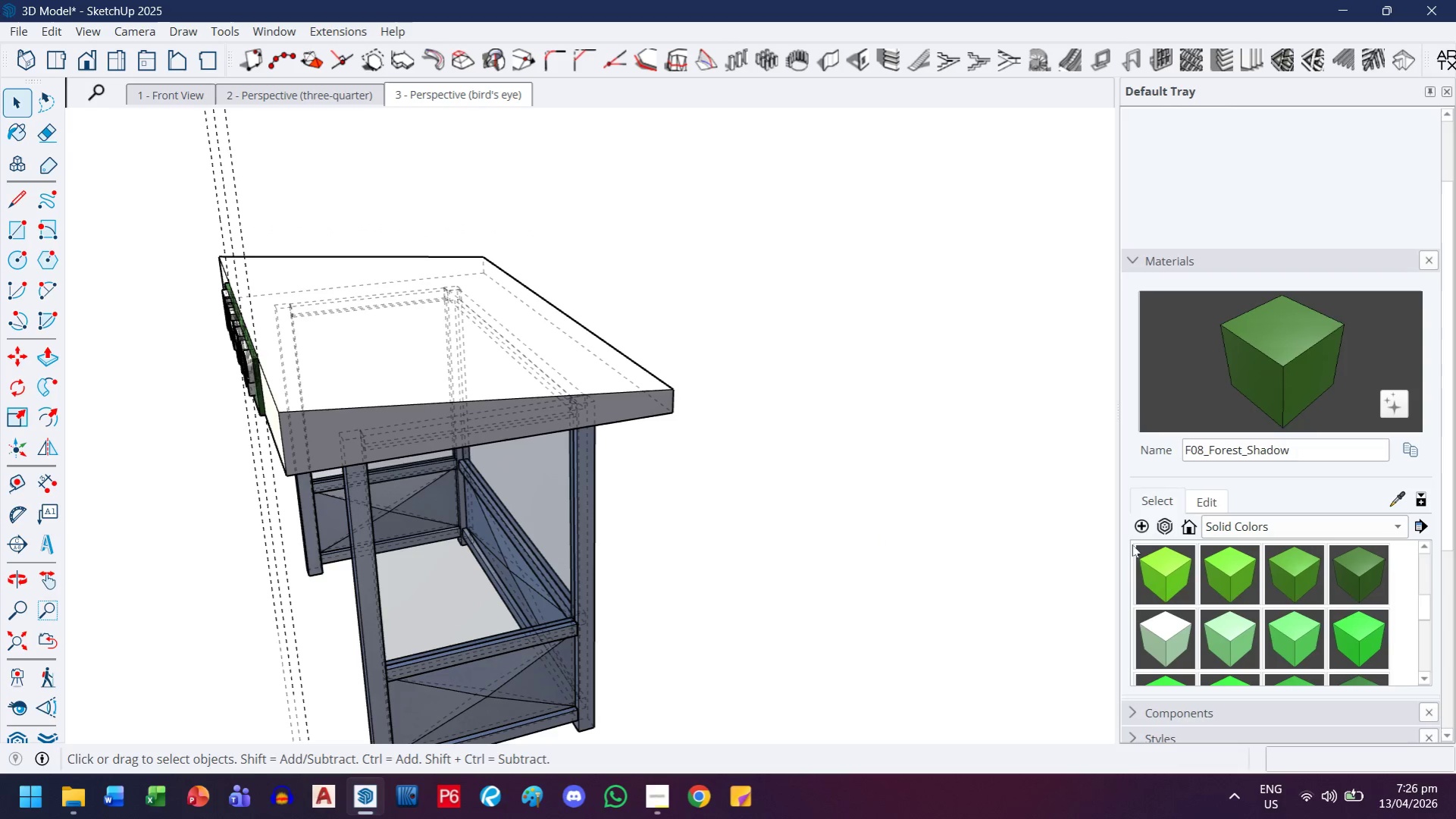 
left_click_drag(start_coordinate=[296, 180], to_coordinate=[152, 182])
 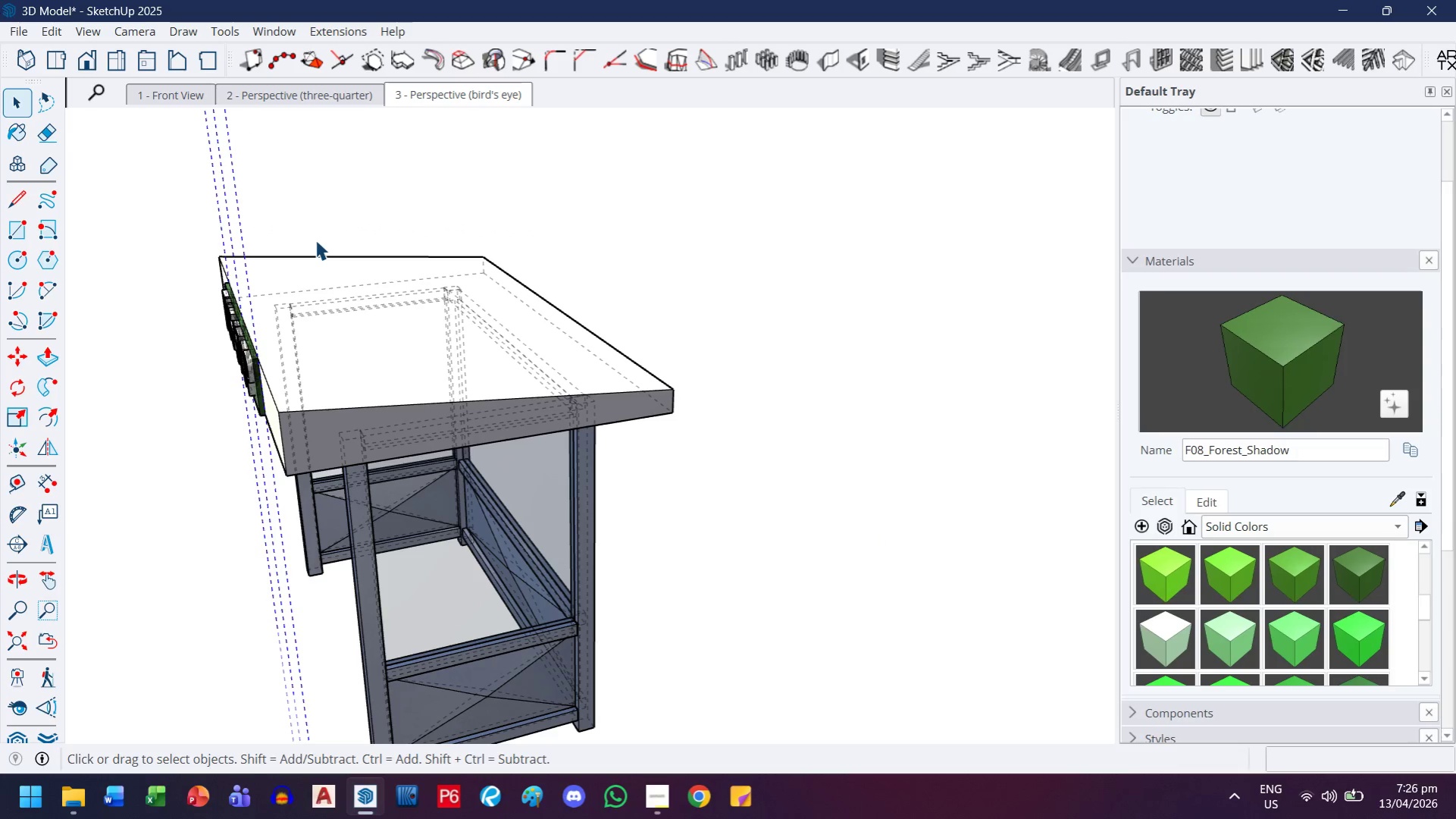 
key(K)
 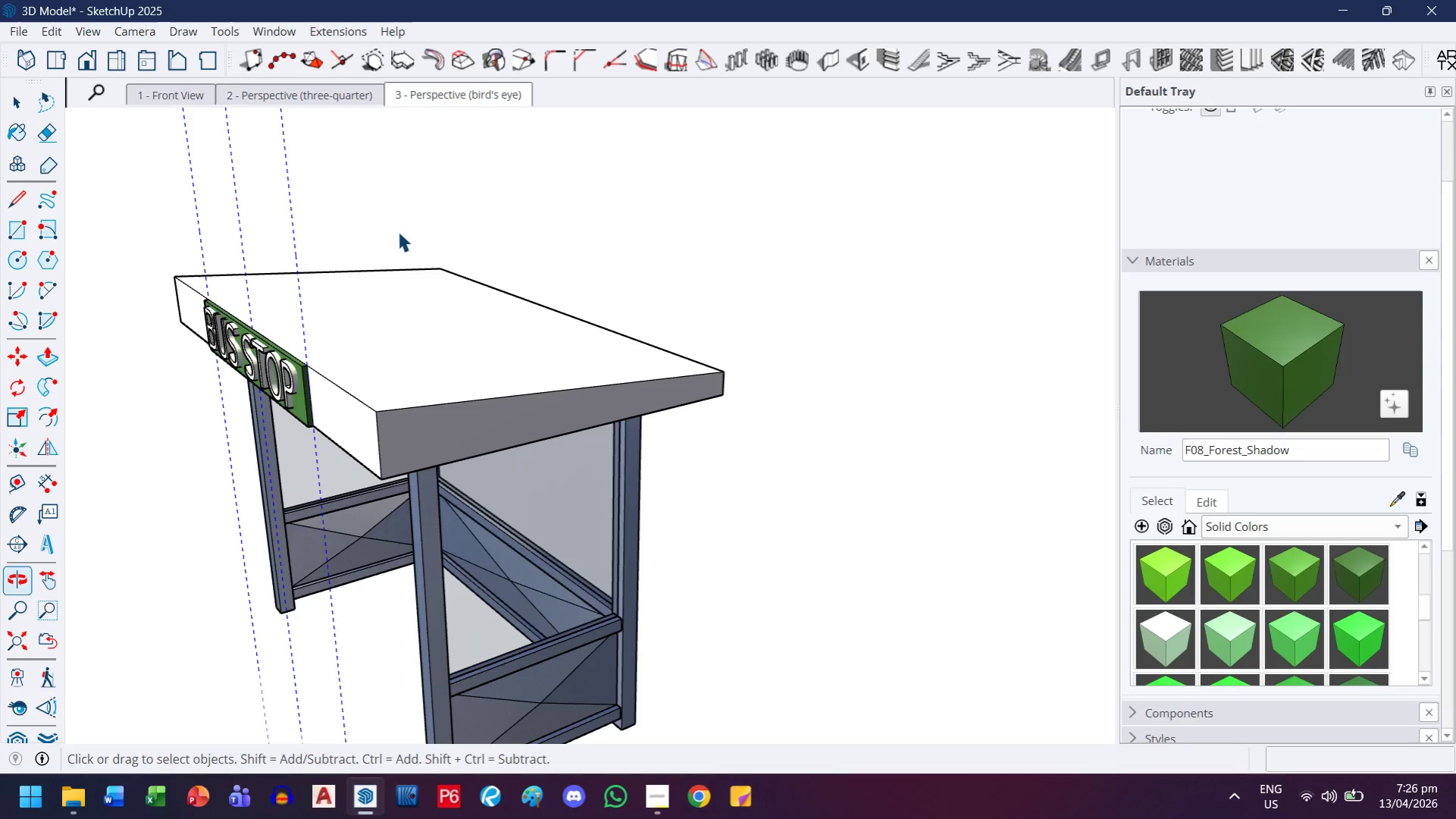 
key(Delete)
 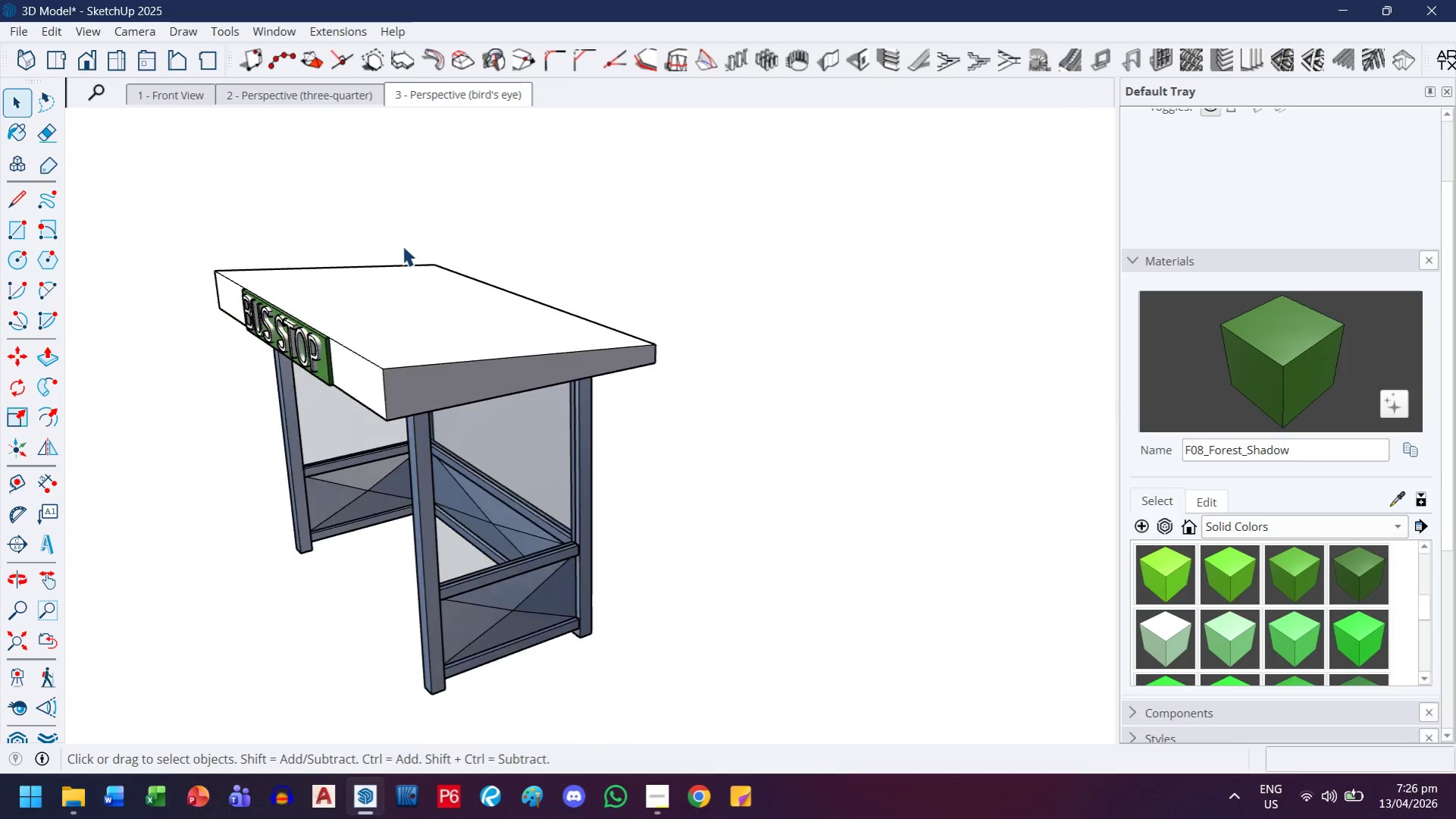 
scroll: coordinate [404, 258], scroll_direction: down, amount: 3.0
 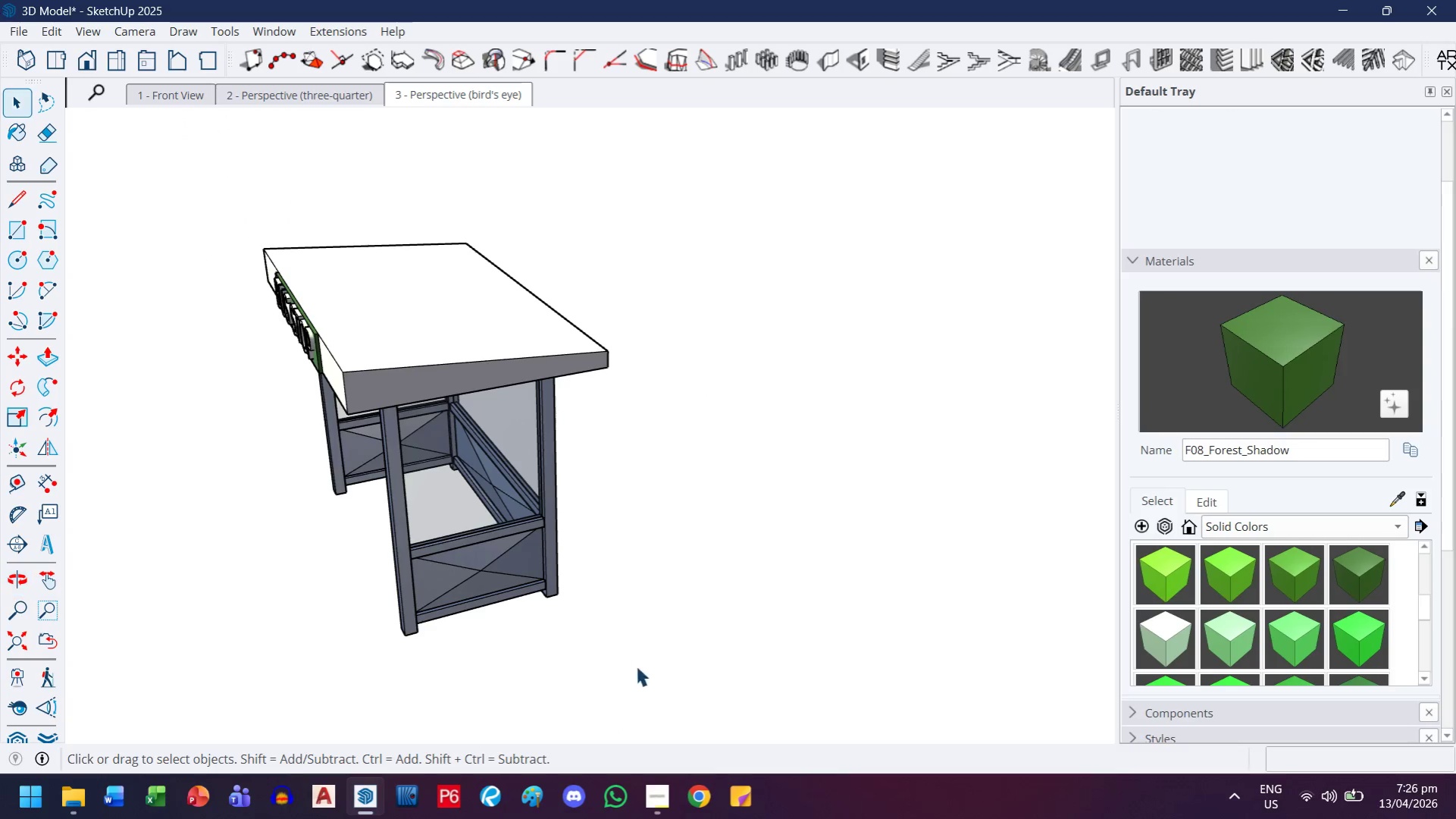 
left_click_drag(start_coordinate=[663, 659], to_coordinate=[227, 206])
 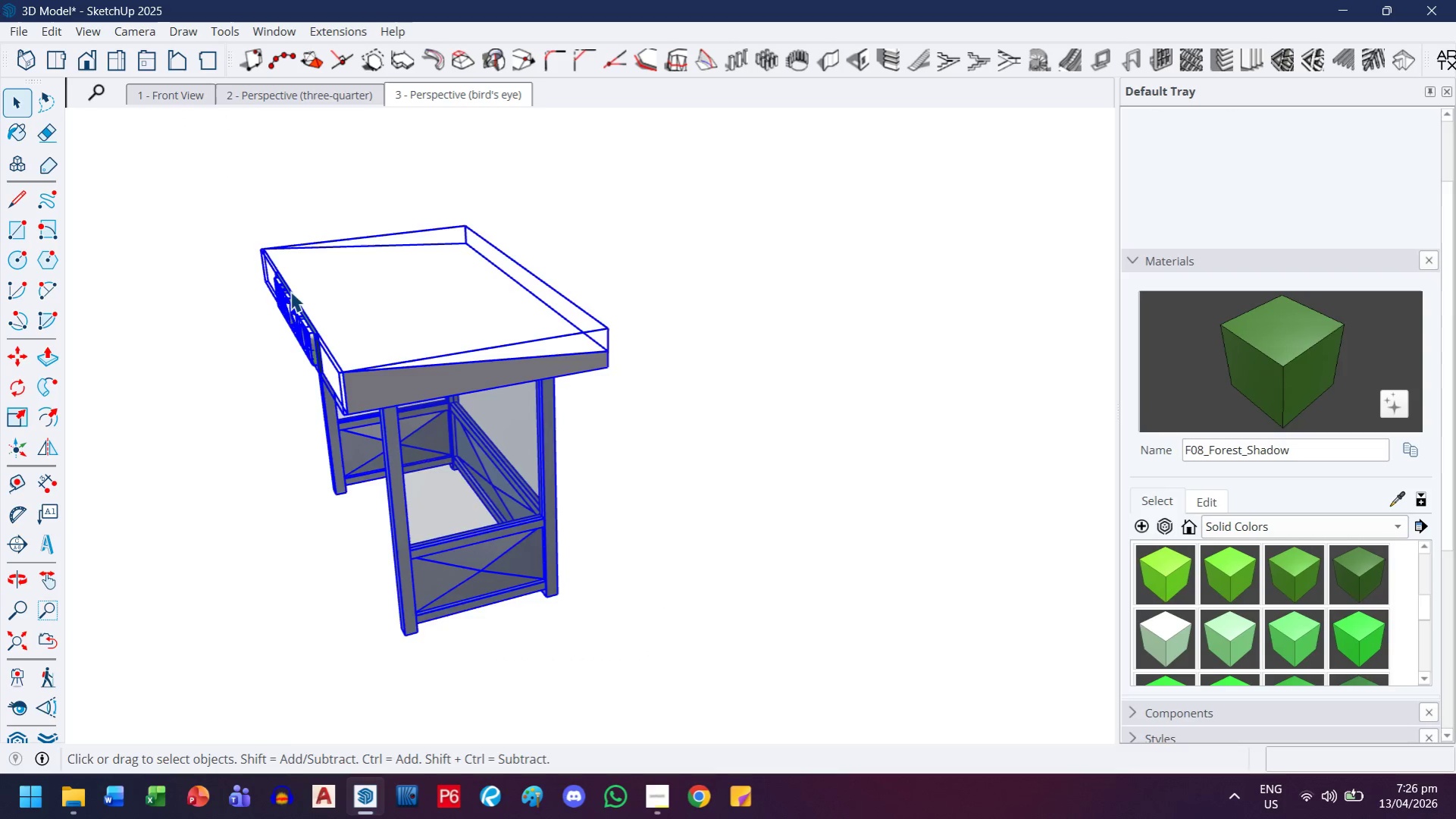 
scroll: coordinate [275, 302], scroll_direction: up, amount: 8.0
 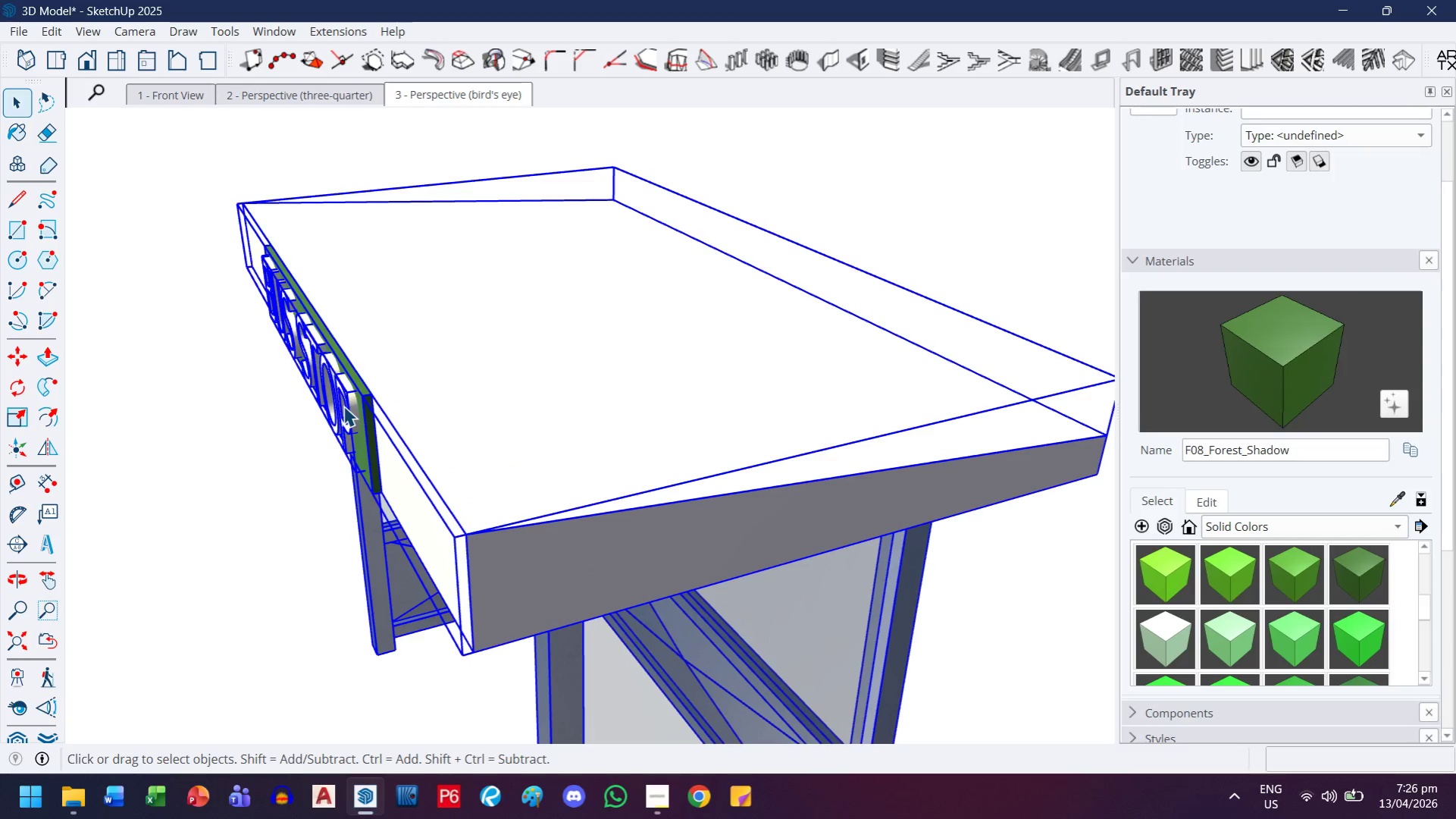 
hold_key(key=ShiftLeft, duration=1.19)
left_click([349, 406])
 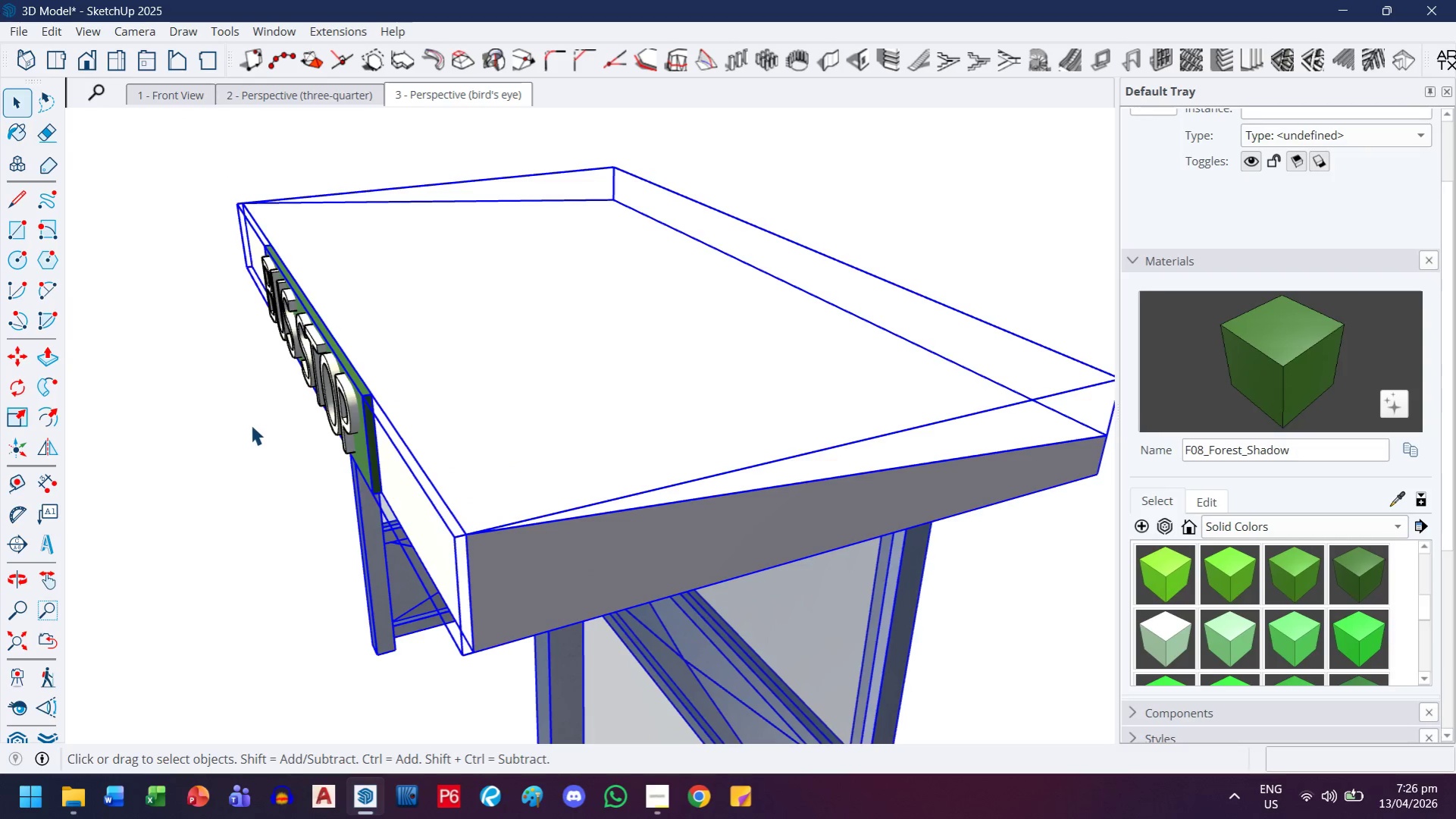 
key(M)
 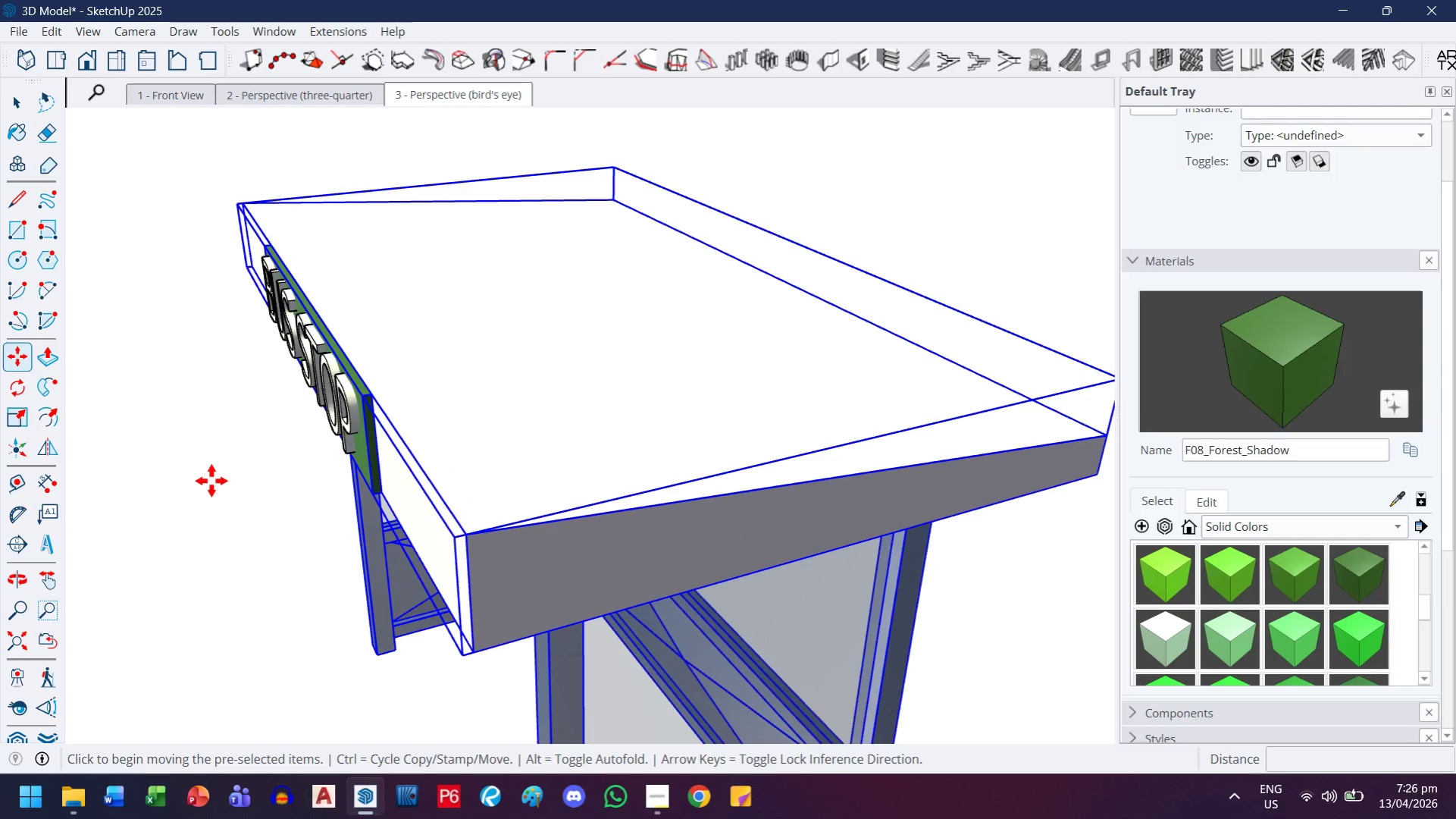 
left_click([211, 481])
 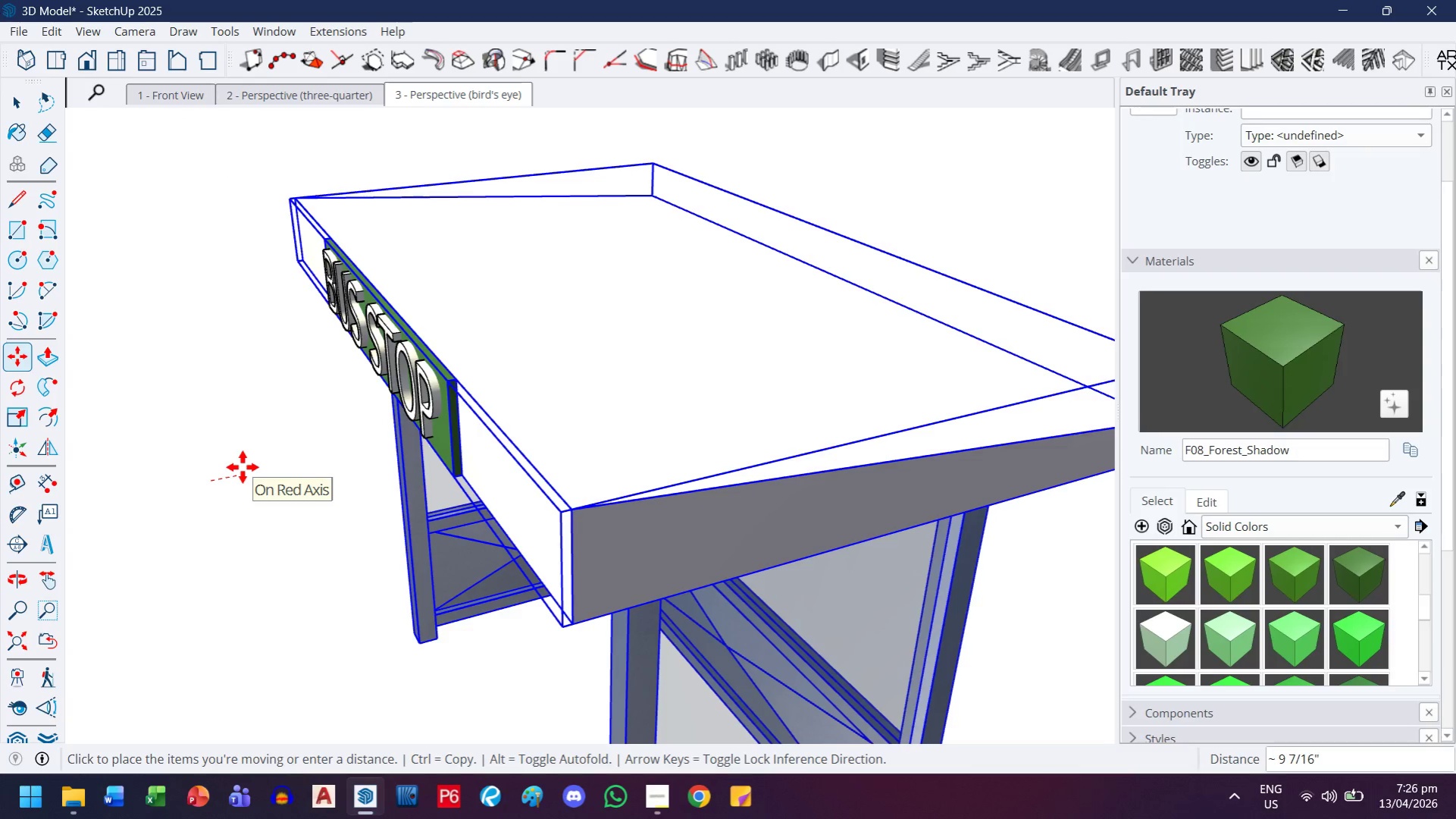 
key(Escape)
 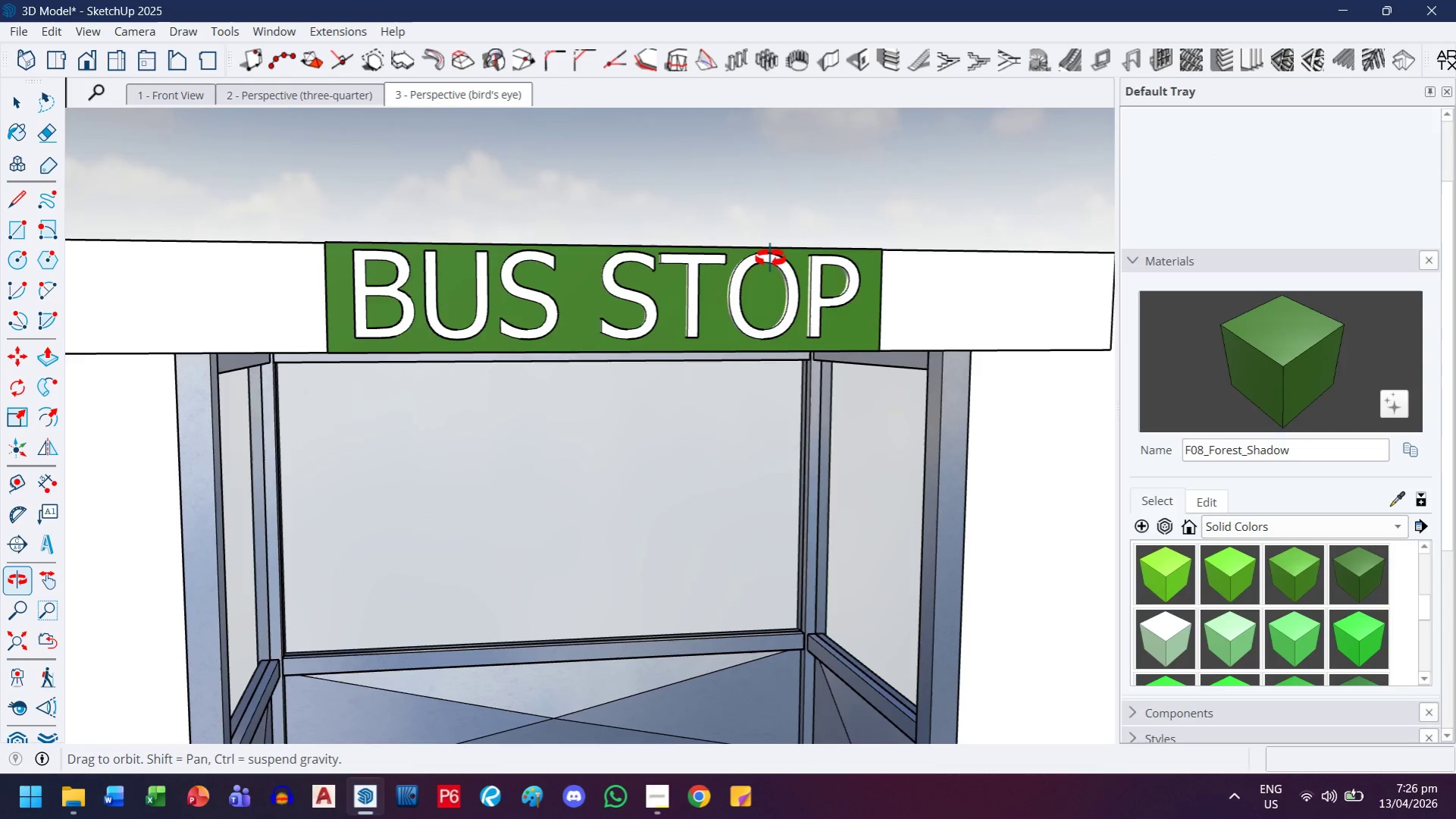 
scroll: coordinate [740, 369], scroll_direction: down, amount: 10.0
 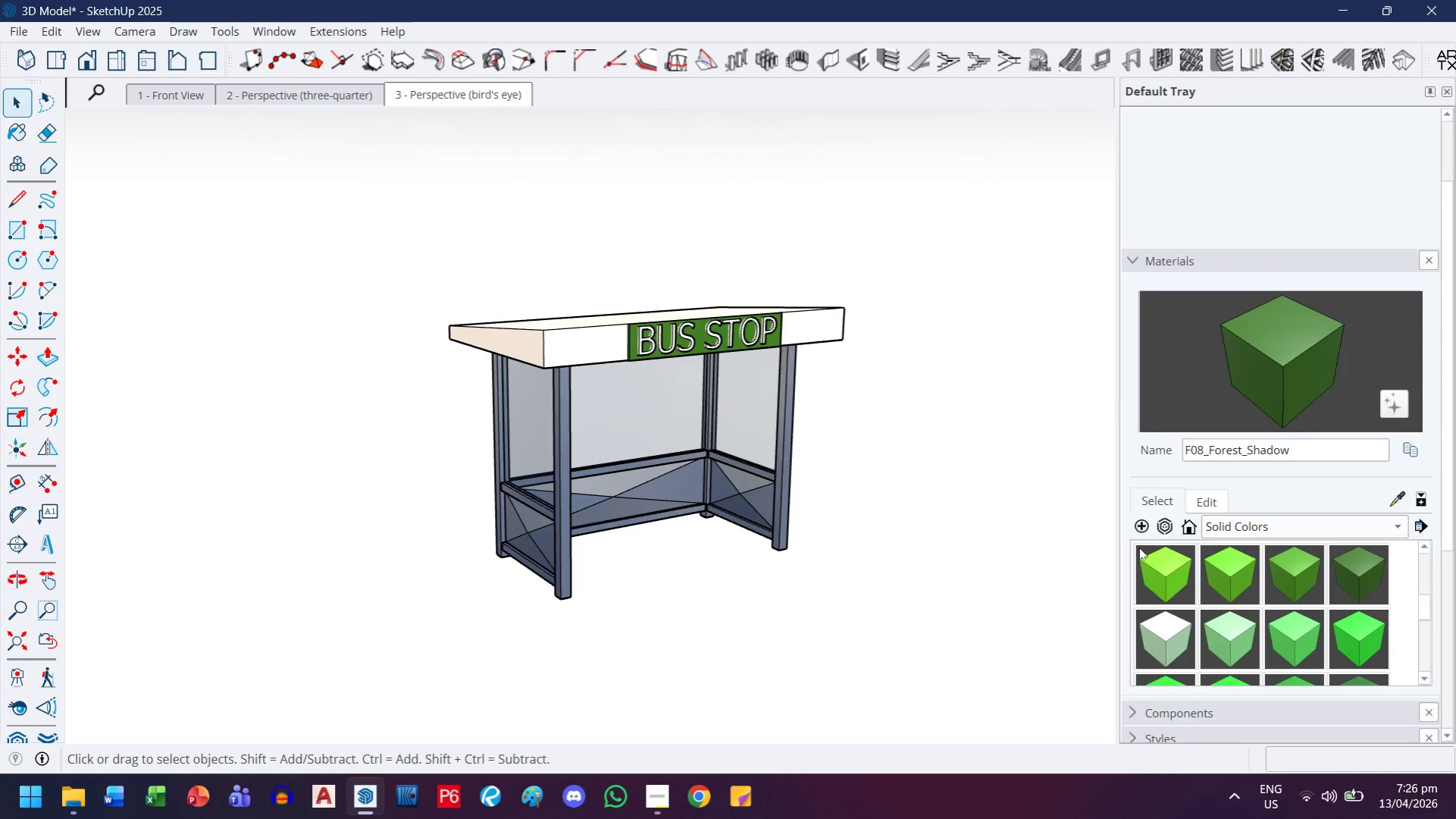 
mouse_move([1160, 271])
 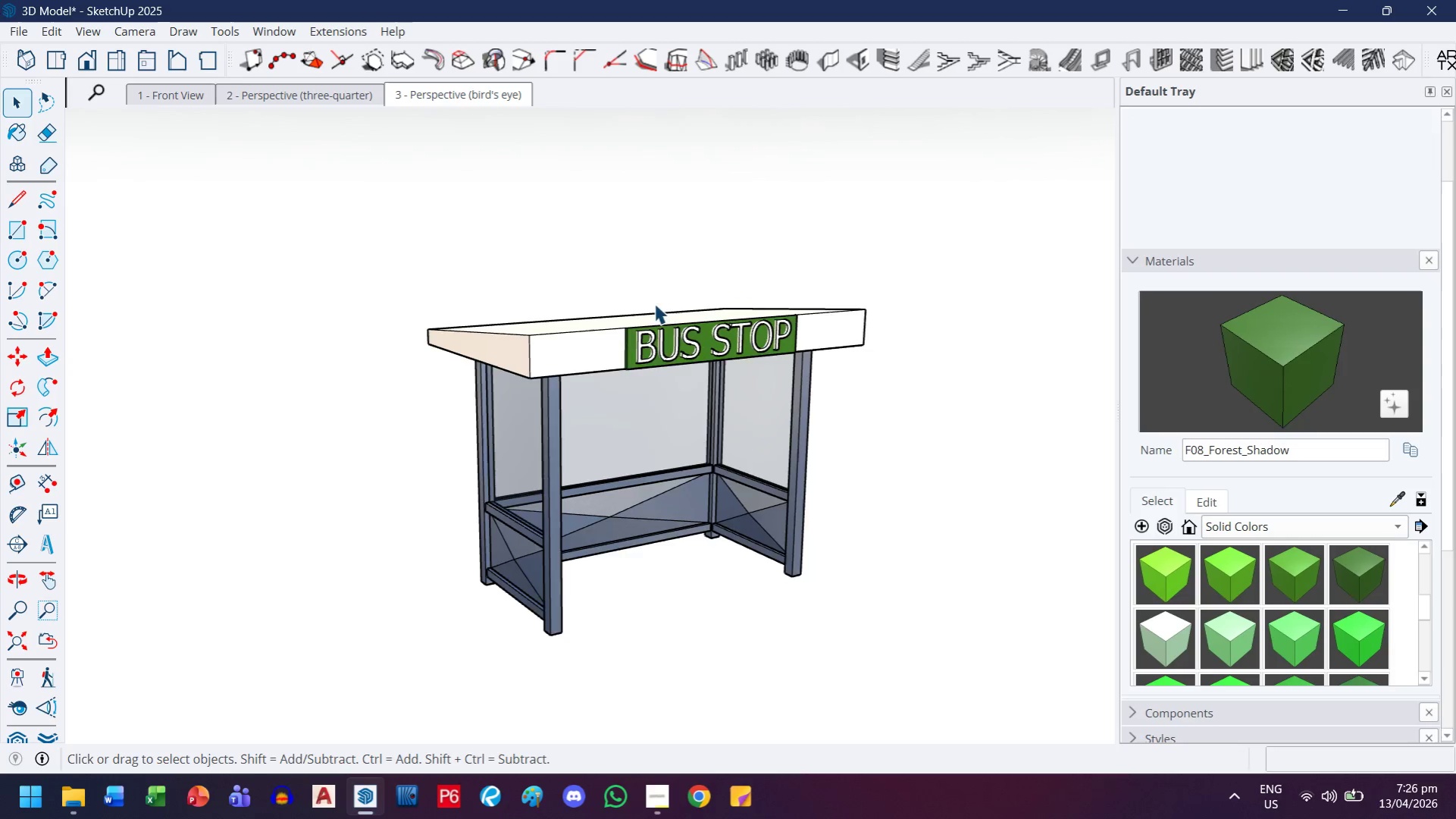 
scroll: coordinate [741, 383], scroll_direction: up, amount: 11.0
 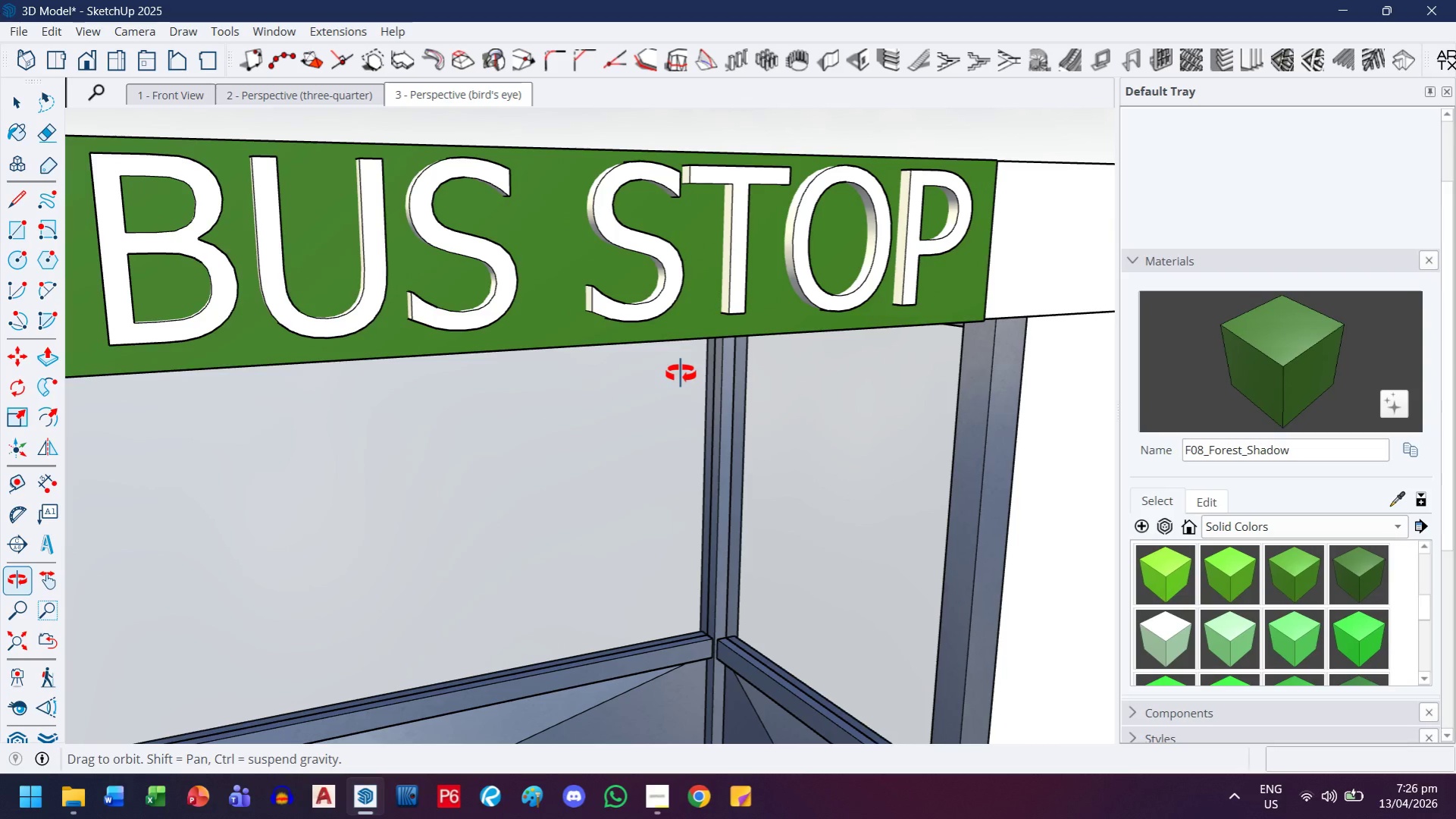 
scroll: coordinate [646, 323], scroll_direction: down, amount: 8.0
 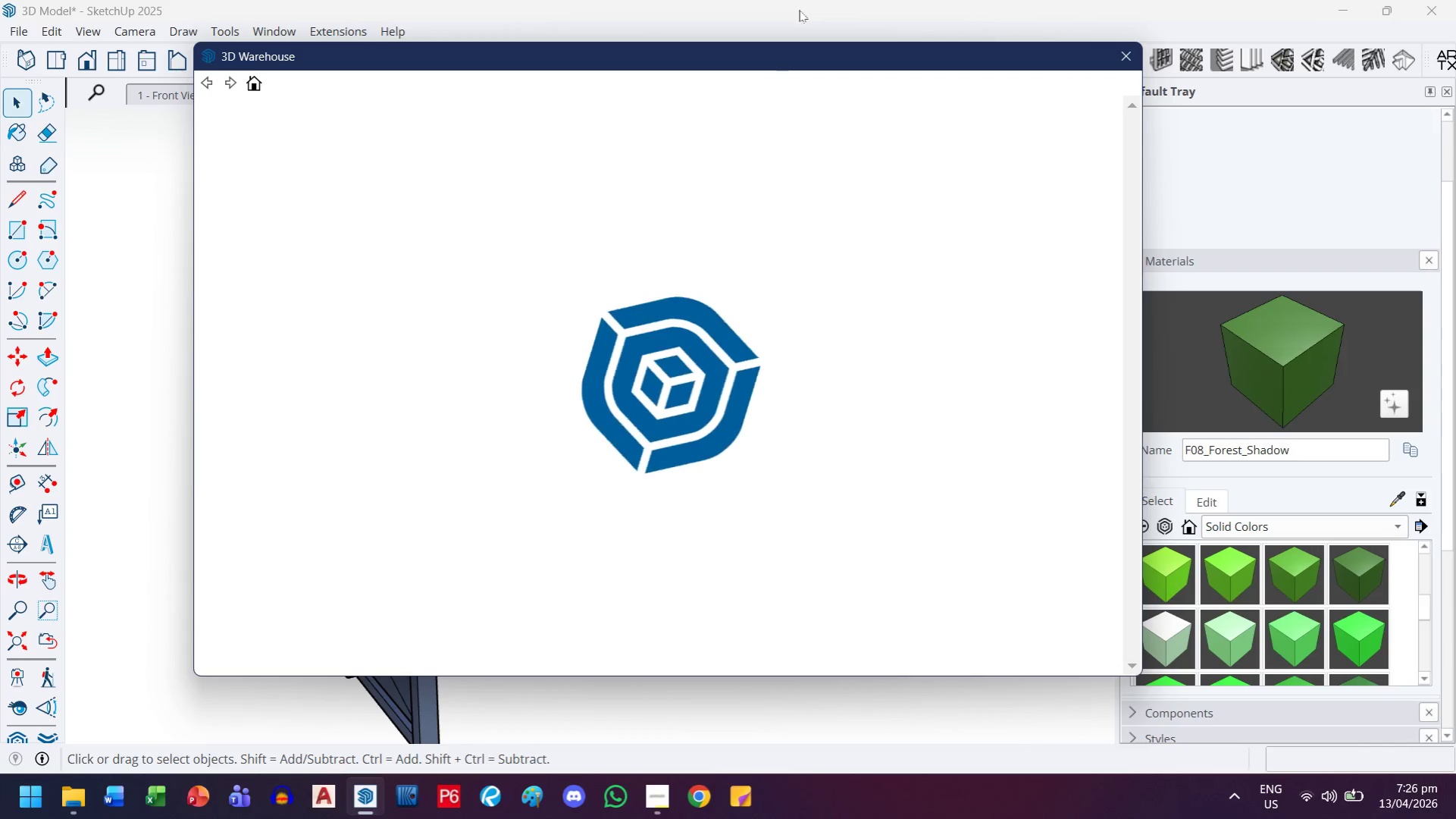 
wait(5.56)
 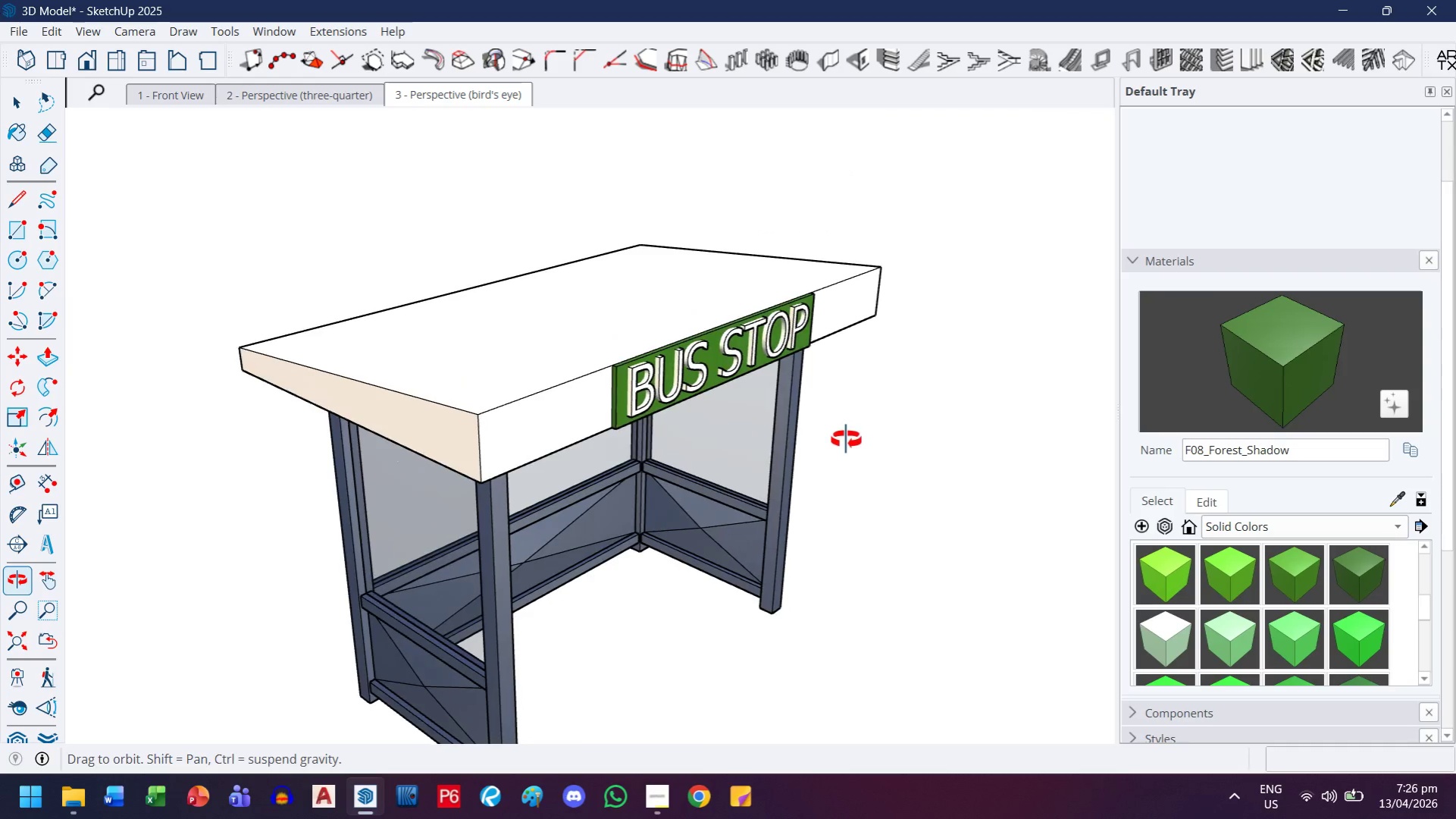 
left_click_drag(start_coordinate=[741, 136], to_coordinate=[312, 135])
 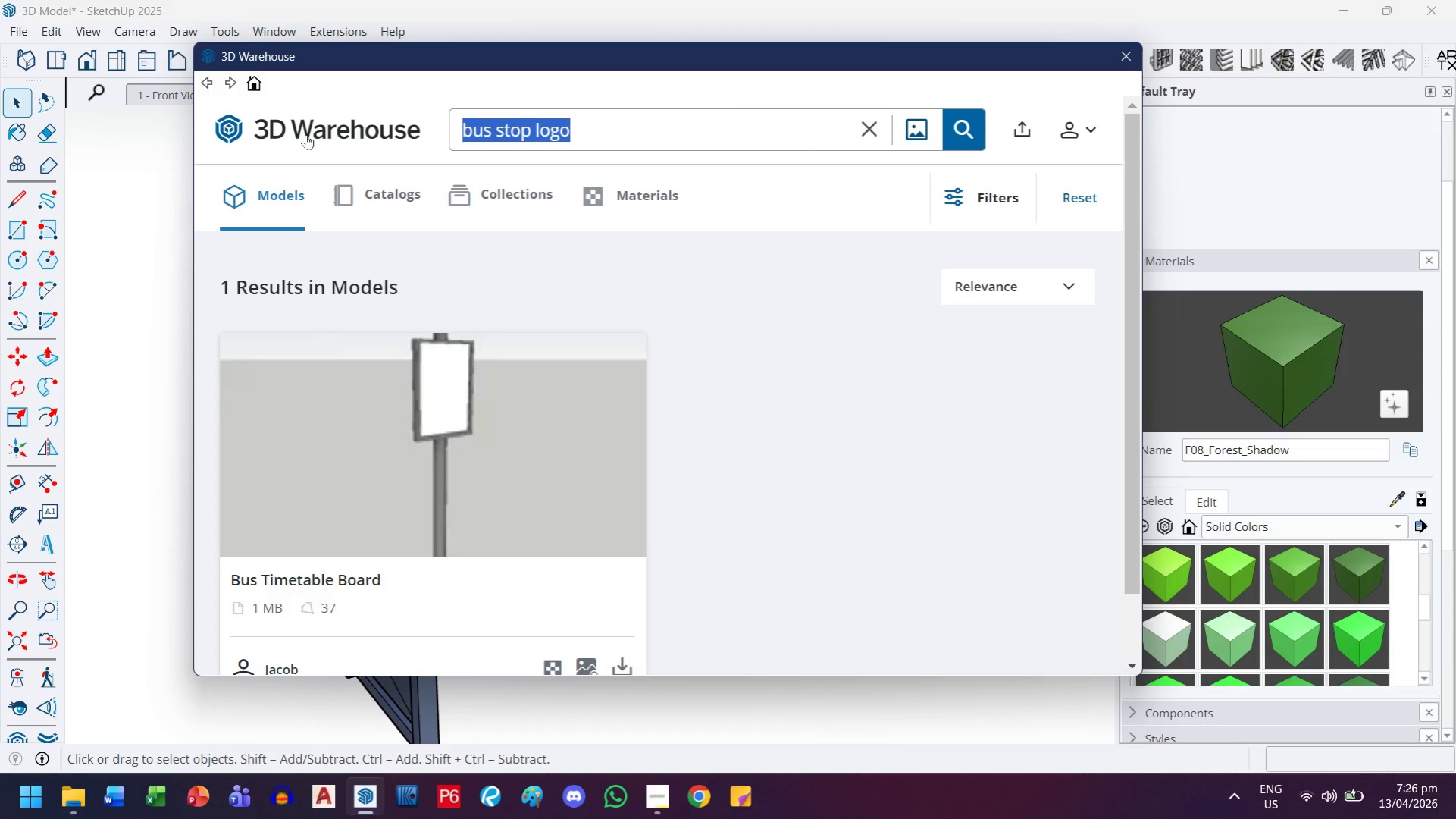 
type(traffic logo)
 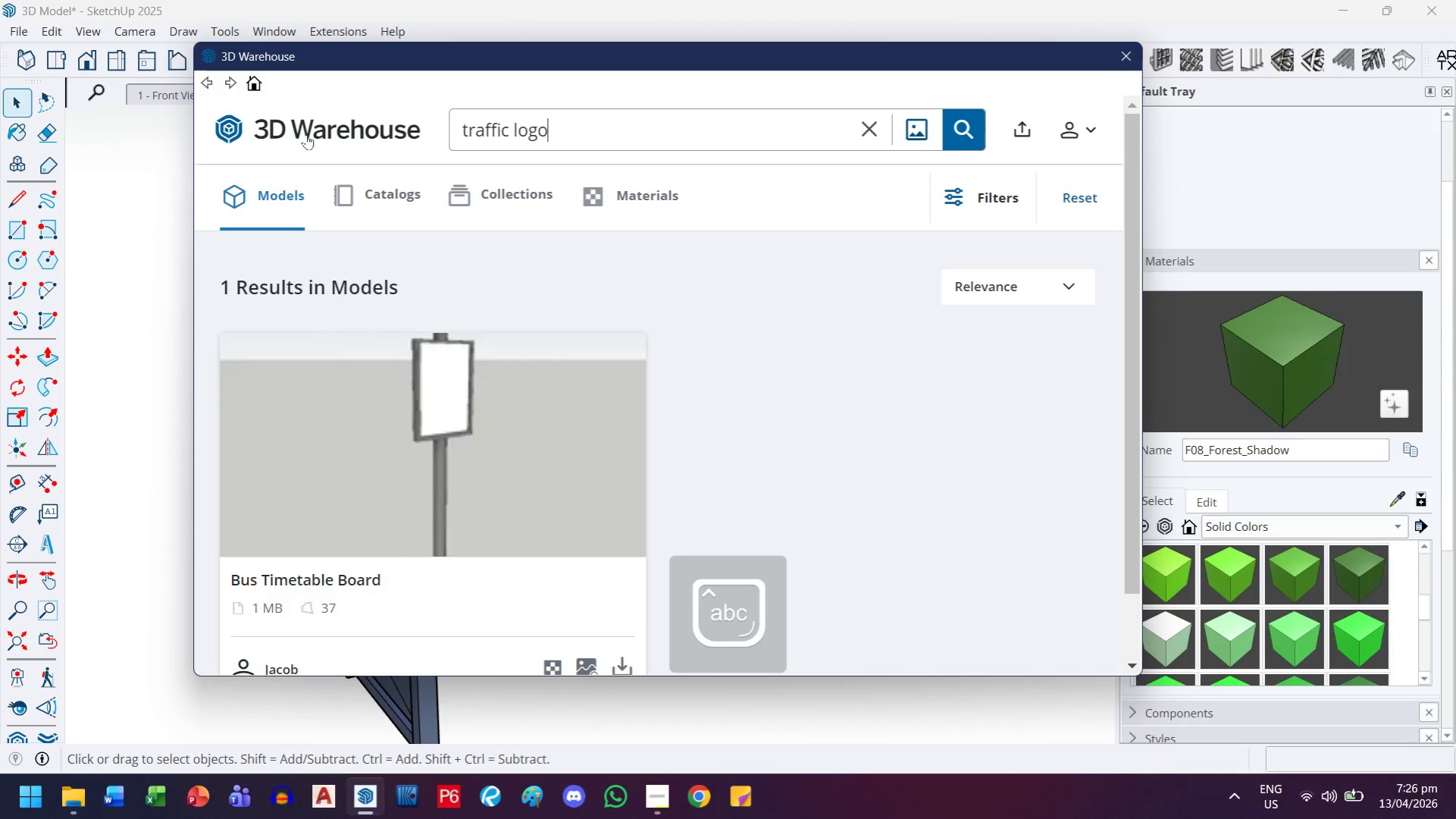 
key(Enter)
 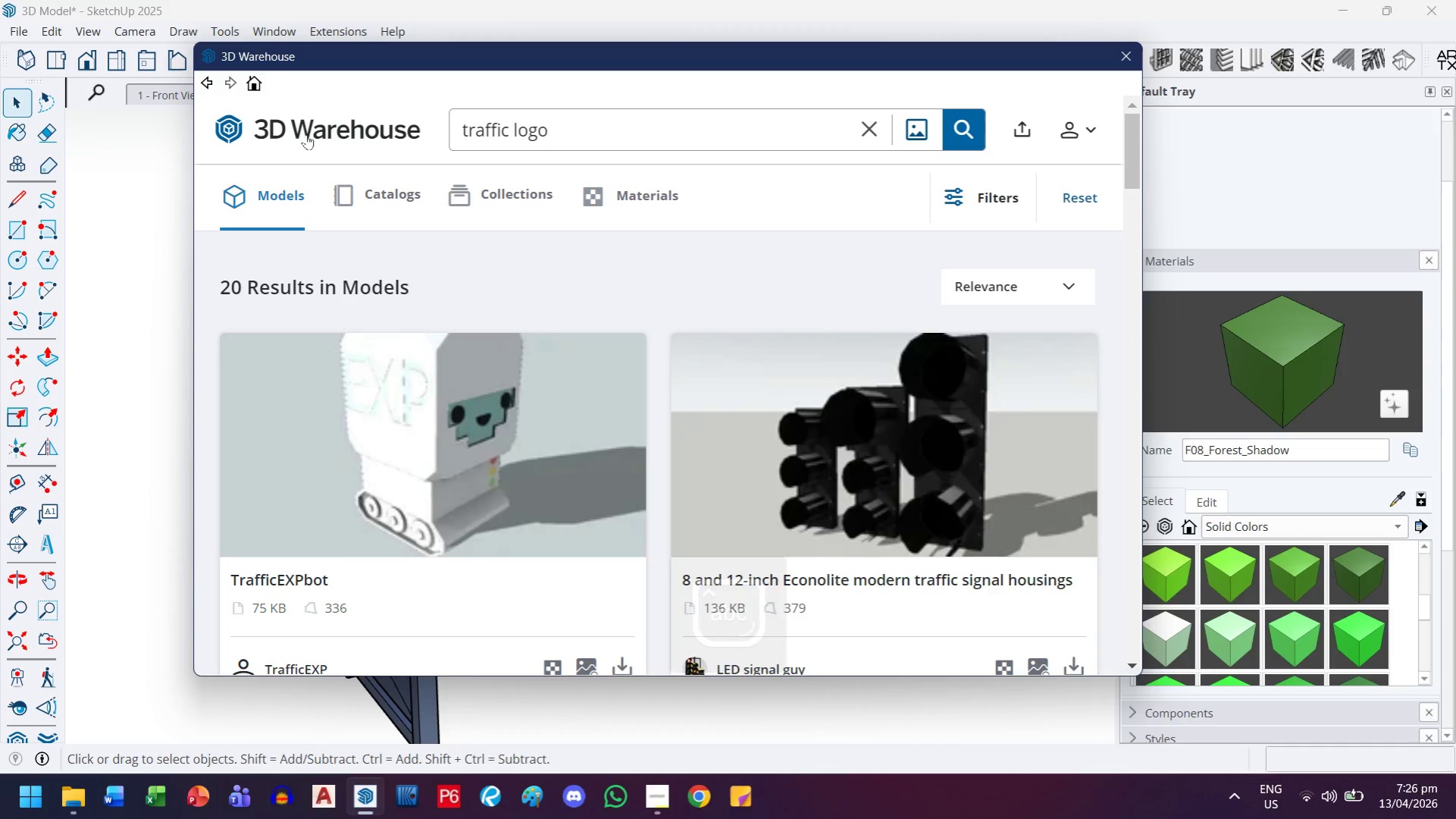 
scroll: coordinate [422, 400], scroll_direction: down, amount: 6.0
 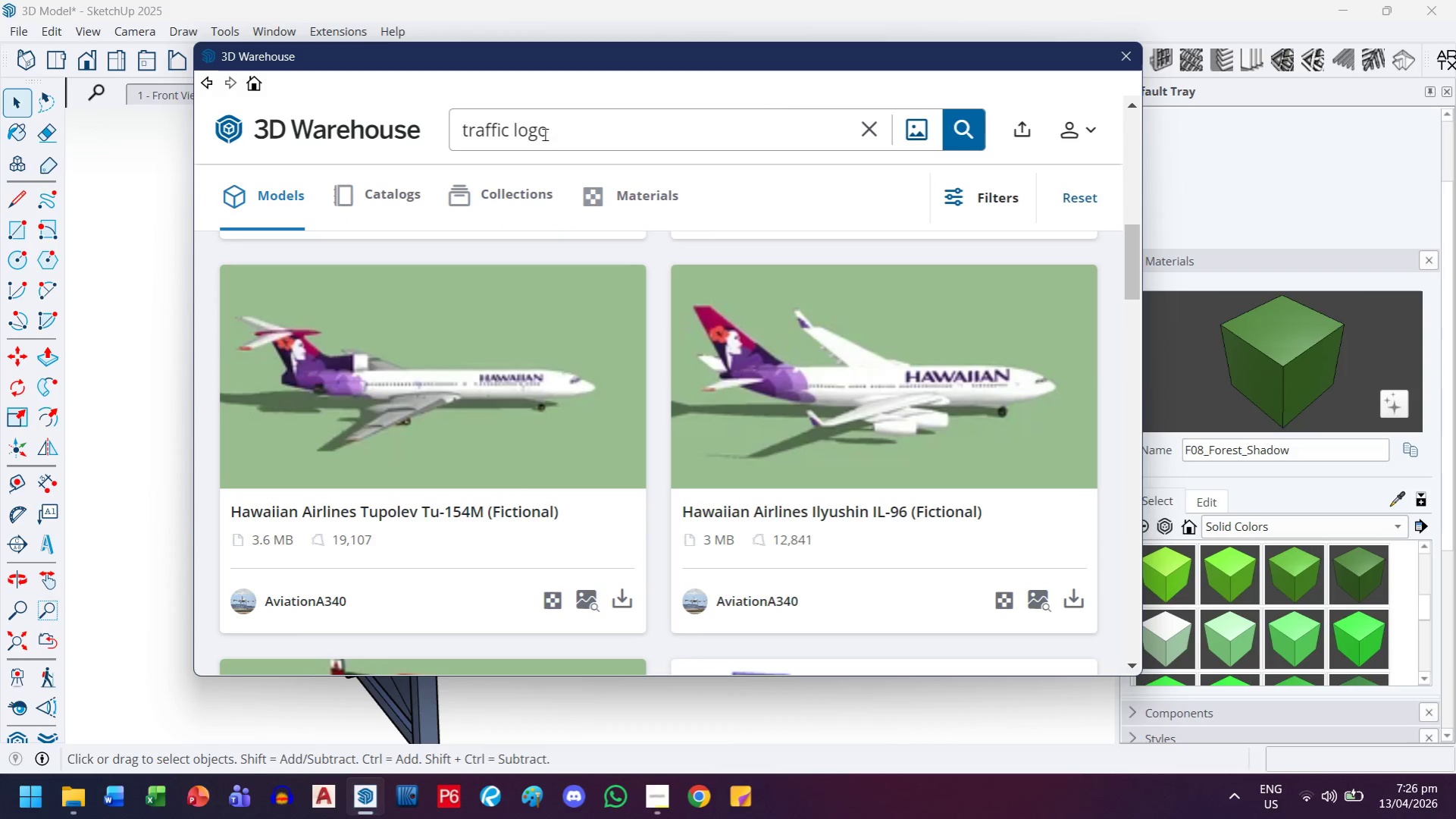 
double_click([521, 119])
 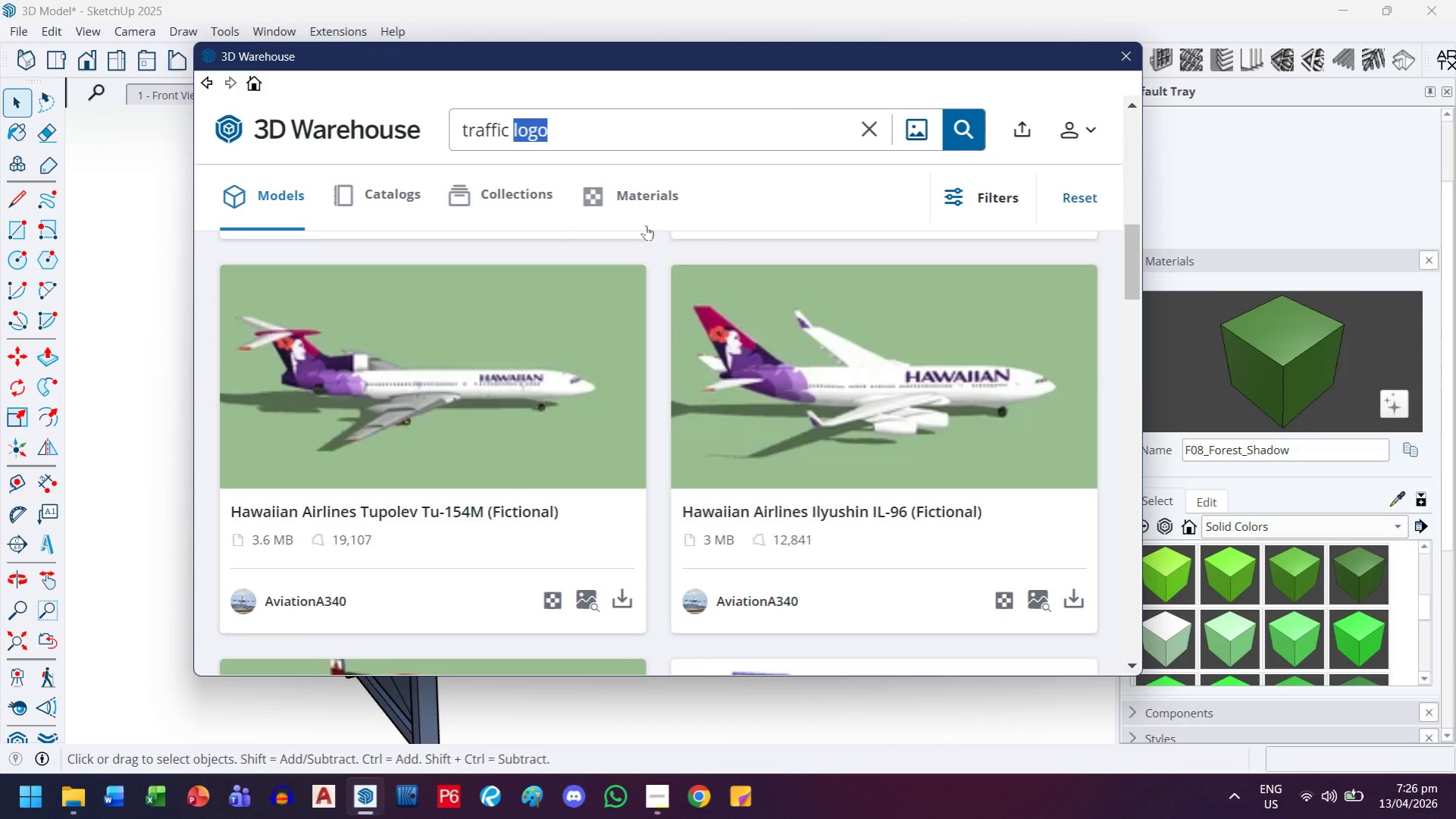 
type(sign)
 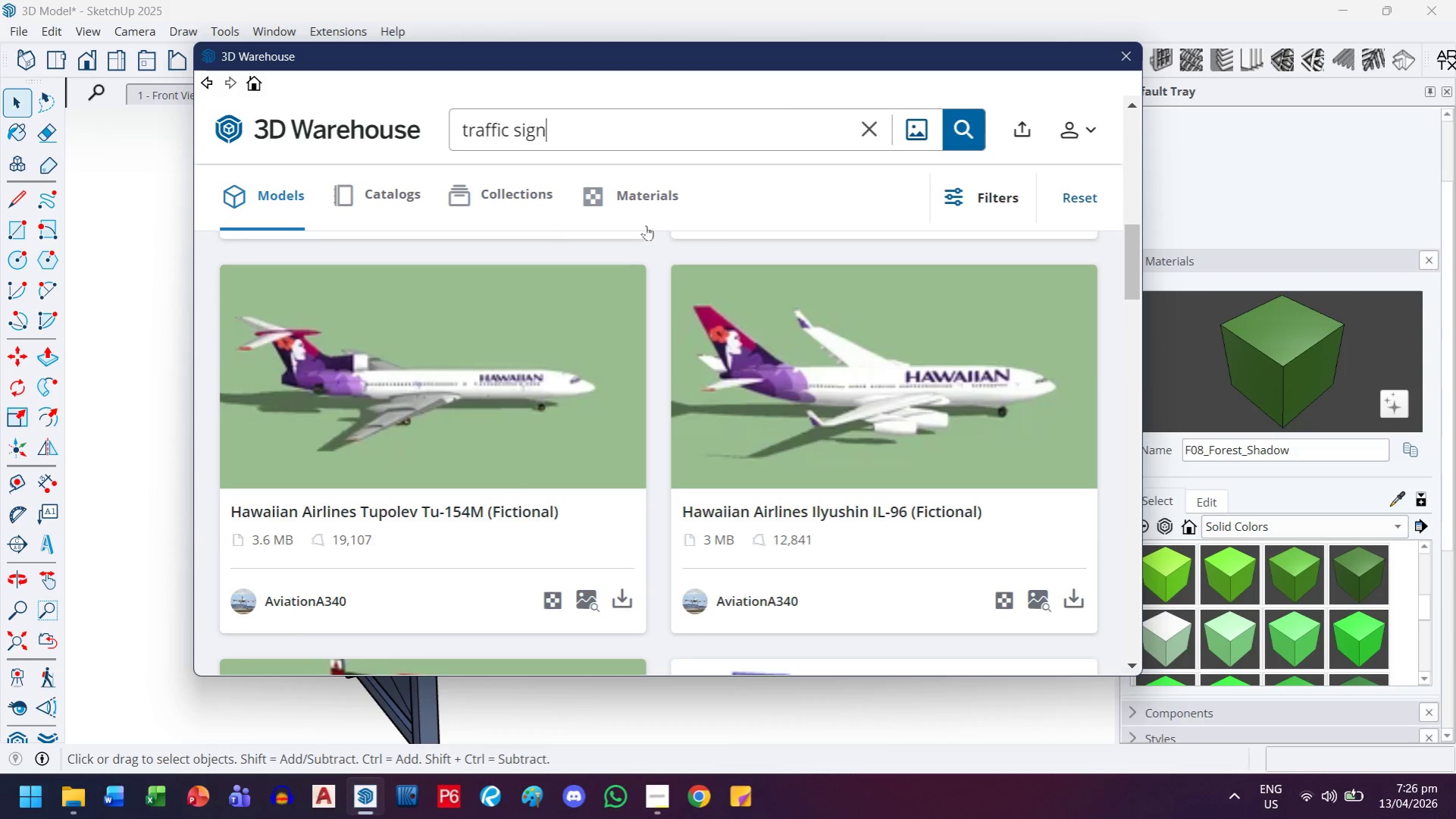 
key(Enter)
 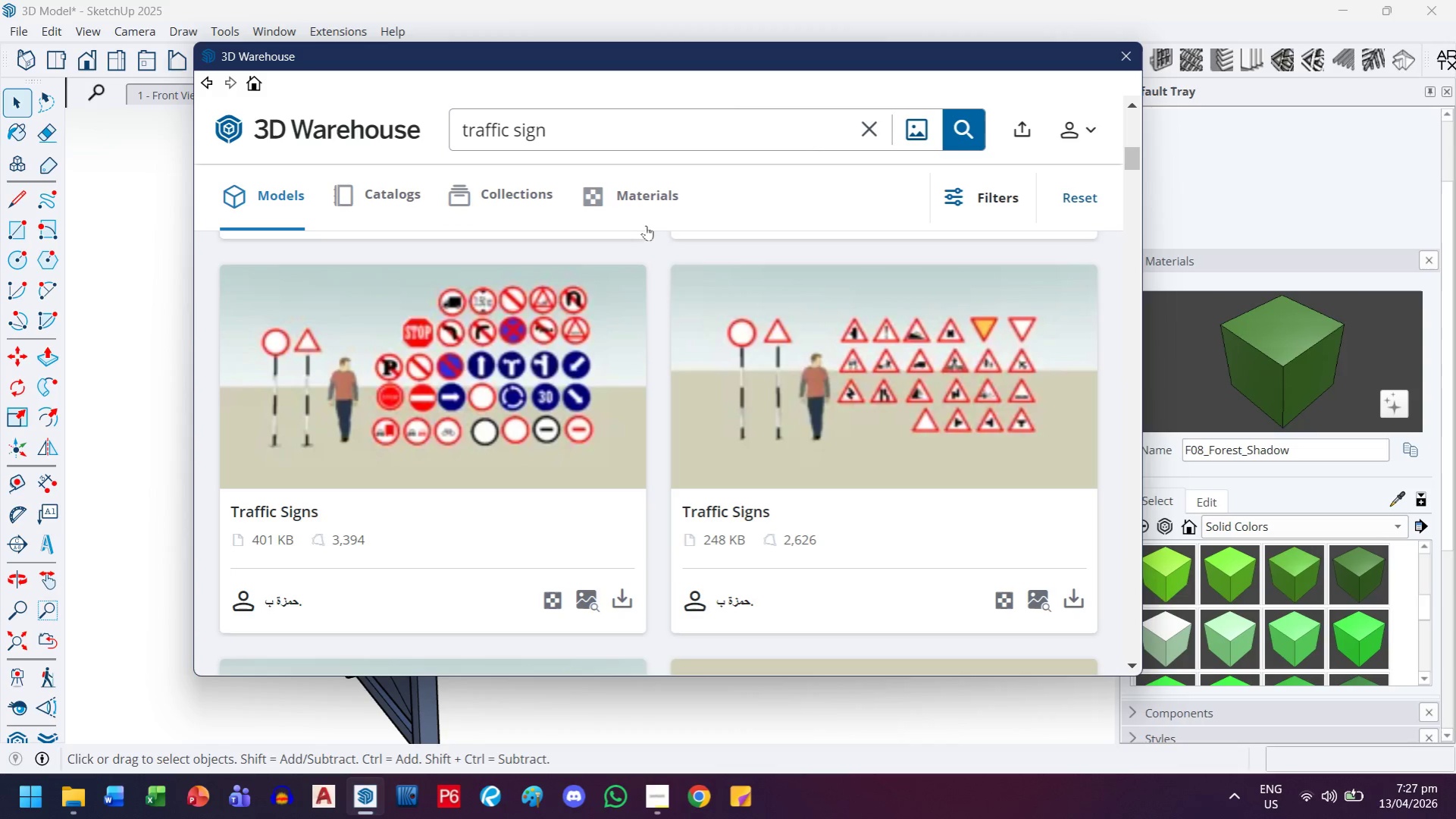 
scroll: coordinate [635, 402], scroll_direction: down, amount: 10.0
 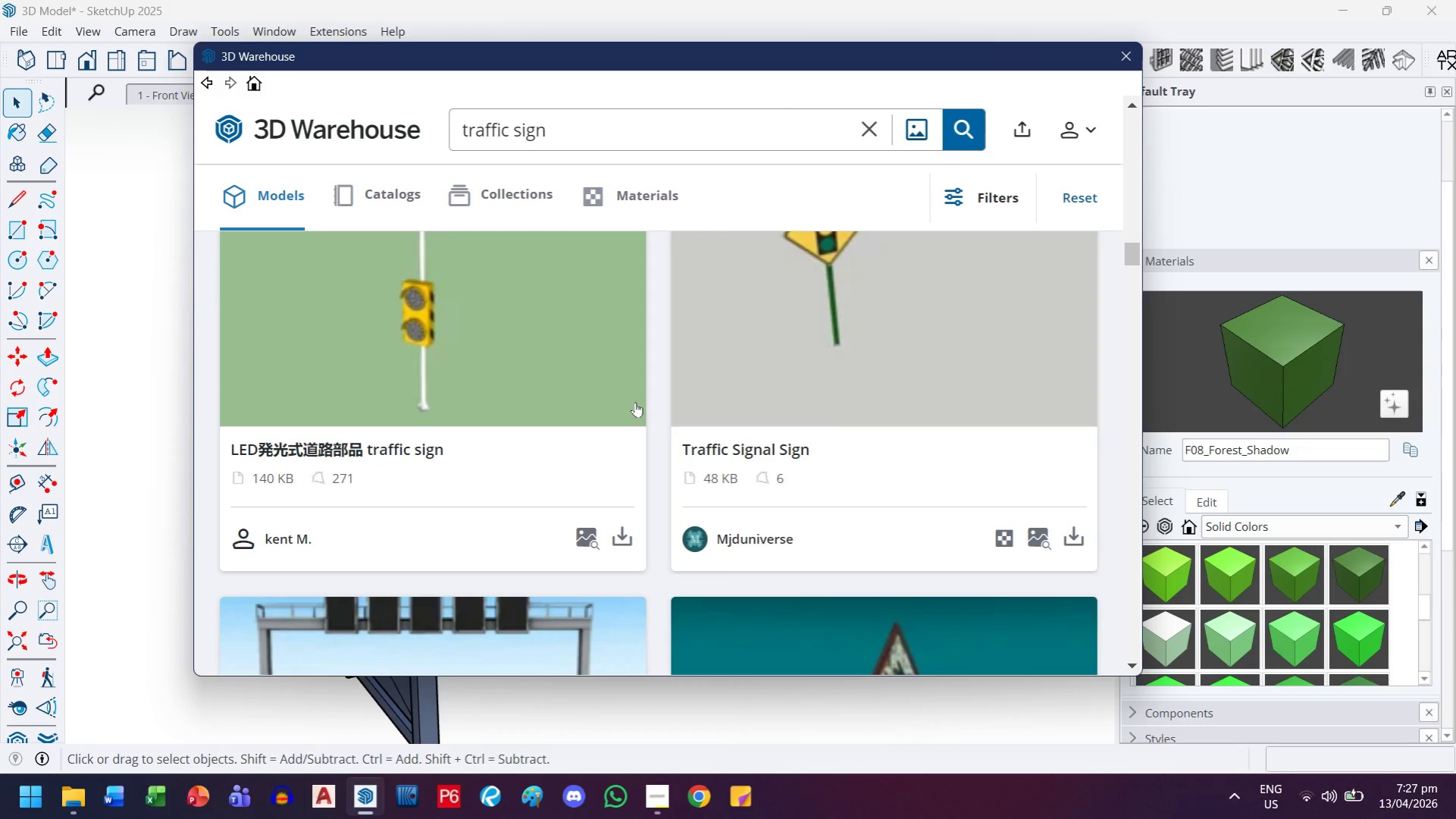 
scroll: coordinate [635, 402], scroll_direction: up, amount: 2.0
 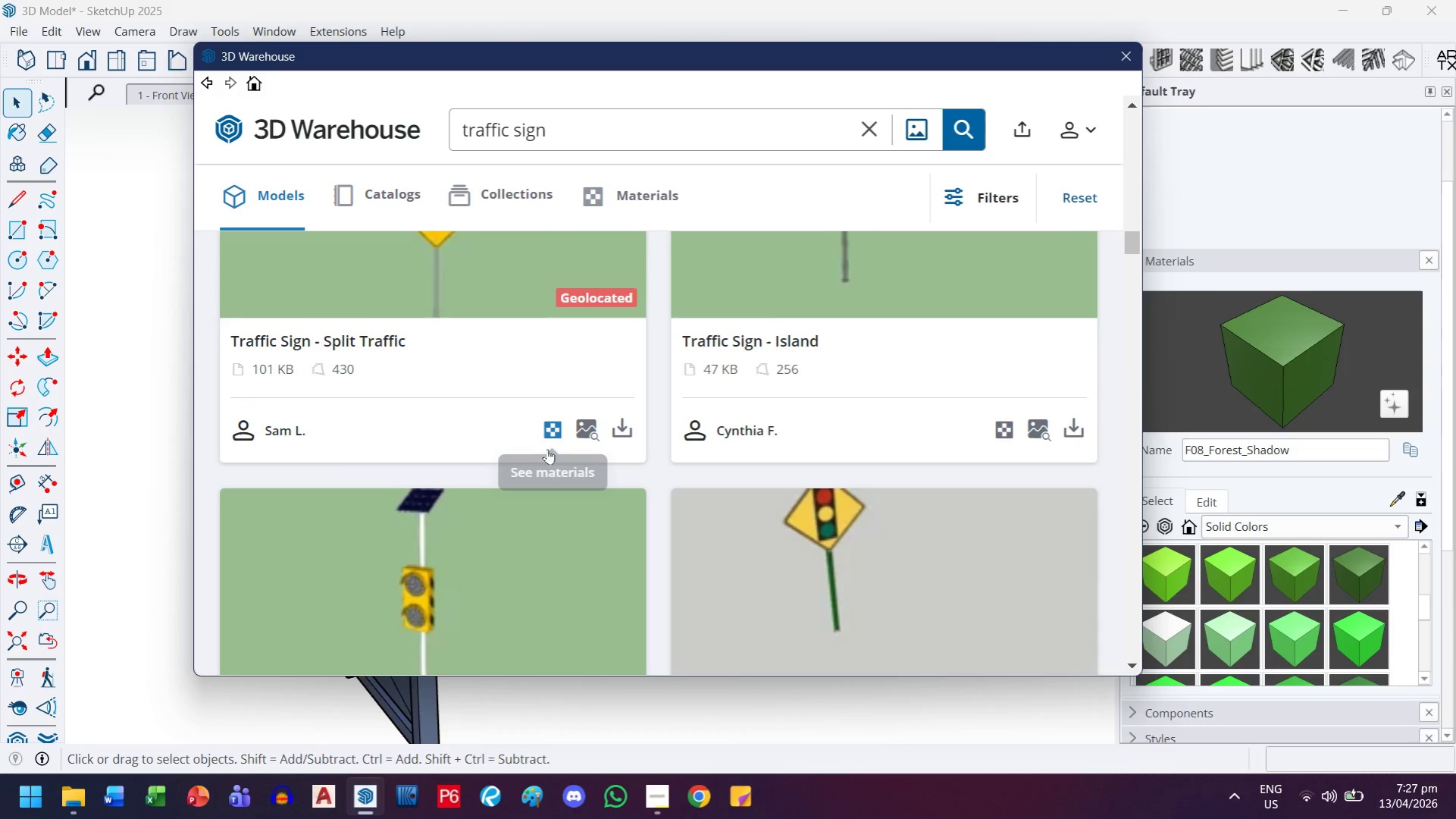 
scroll: coordinate [795, 456], scroll_direction: down, amount: 5.0
 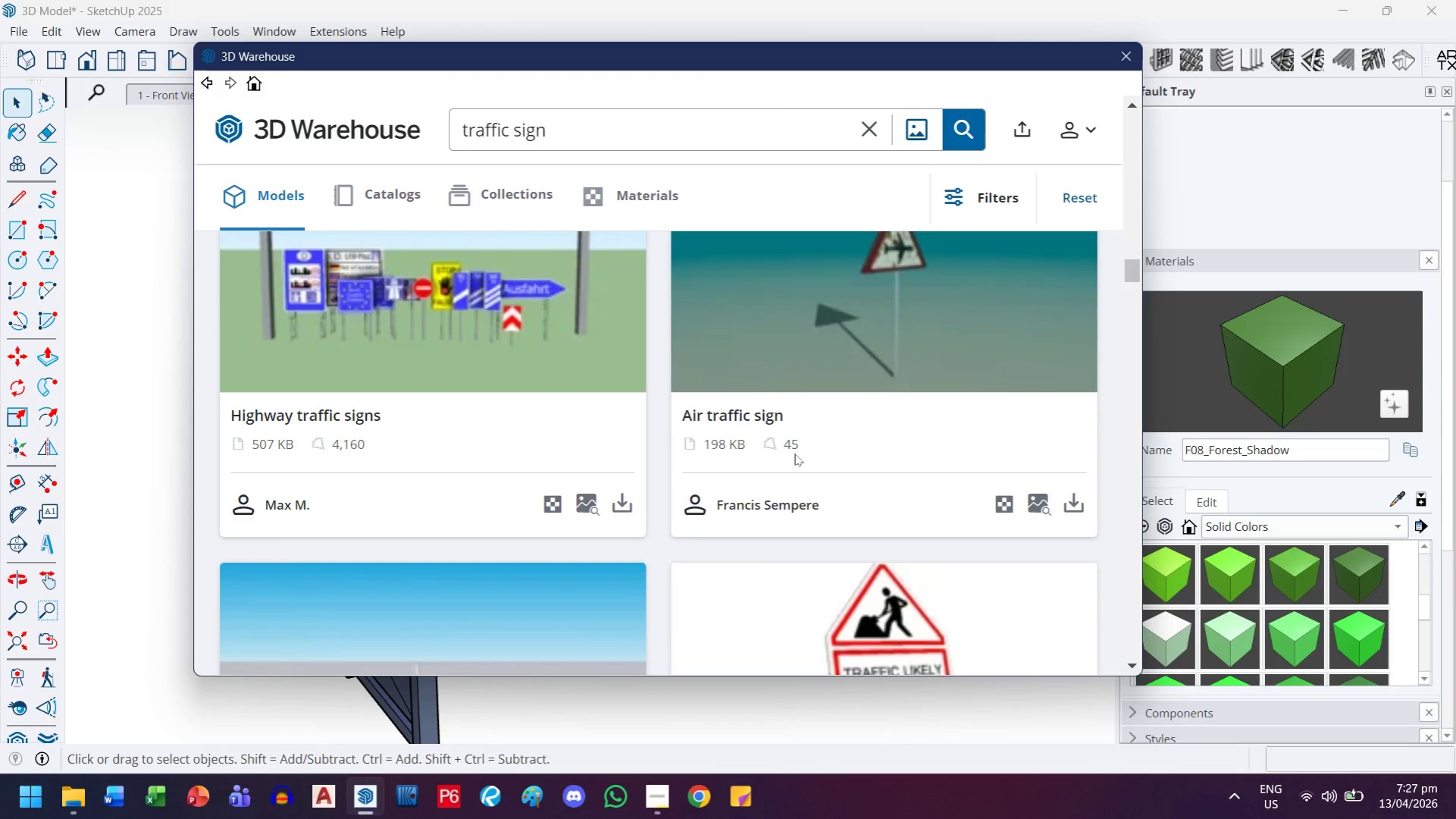 
scroll: coordinate [787, 453], scroll_direction: up, amount: 4.0
 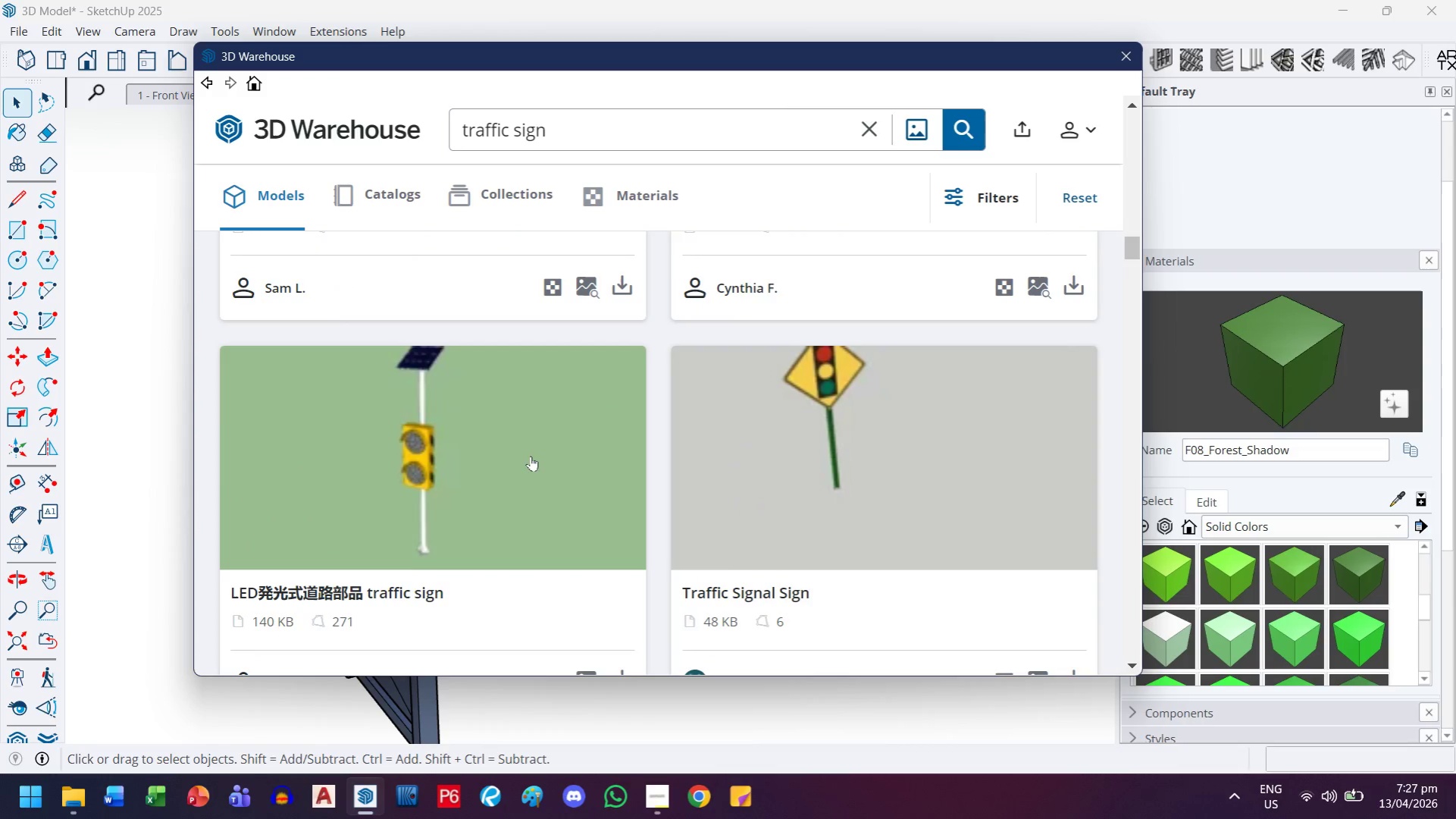 
scroll: coordinate [533, 453], scroll_direction: down, amount: 16.0
 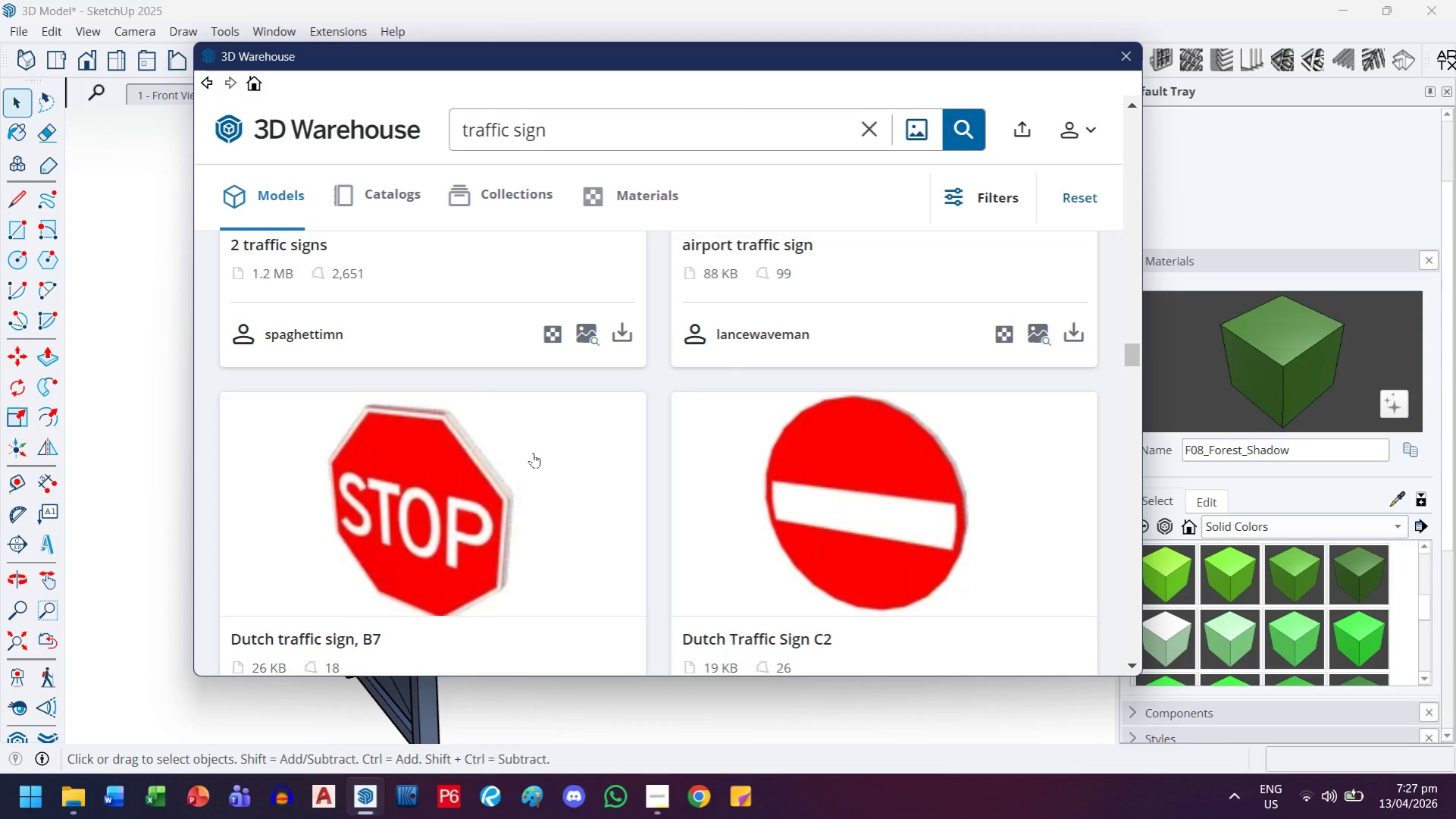 
scroll: coordinate [533, 453], scroll_direction: up, amount: 7.0
 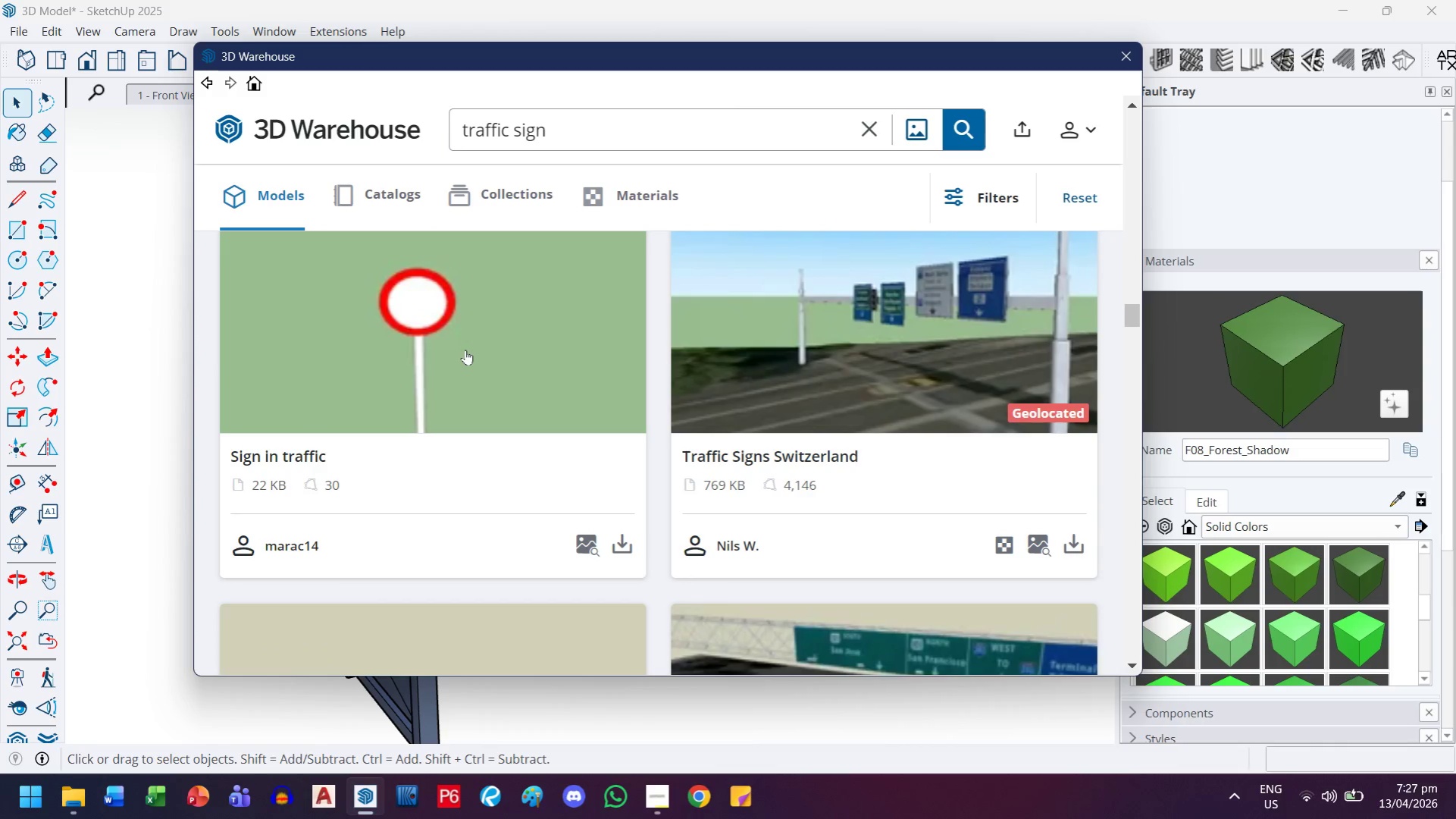 
left_click([465, 350])
 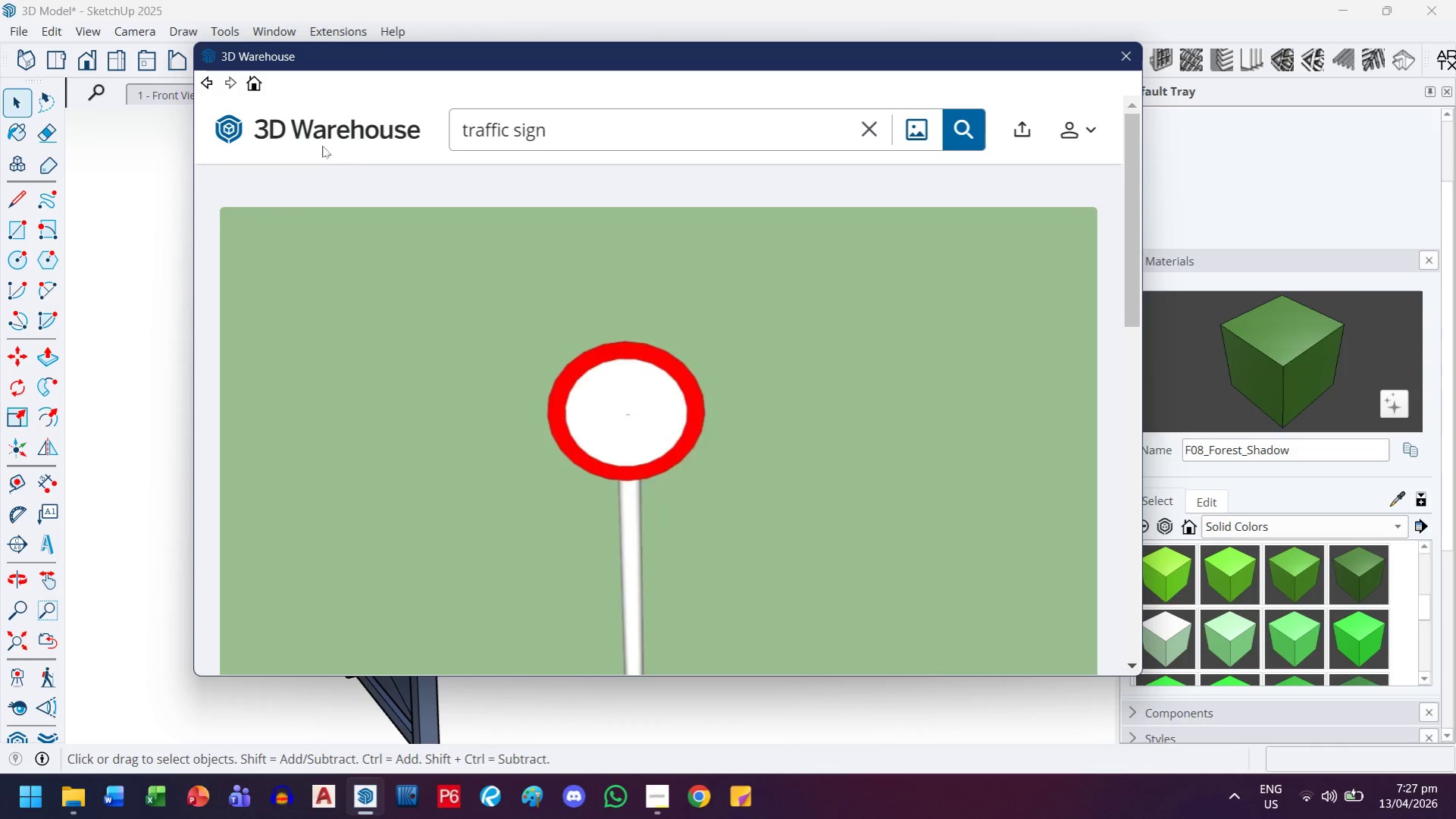 
left_click([207, 75])
 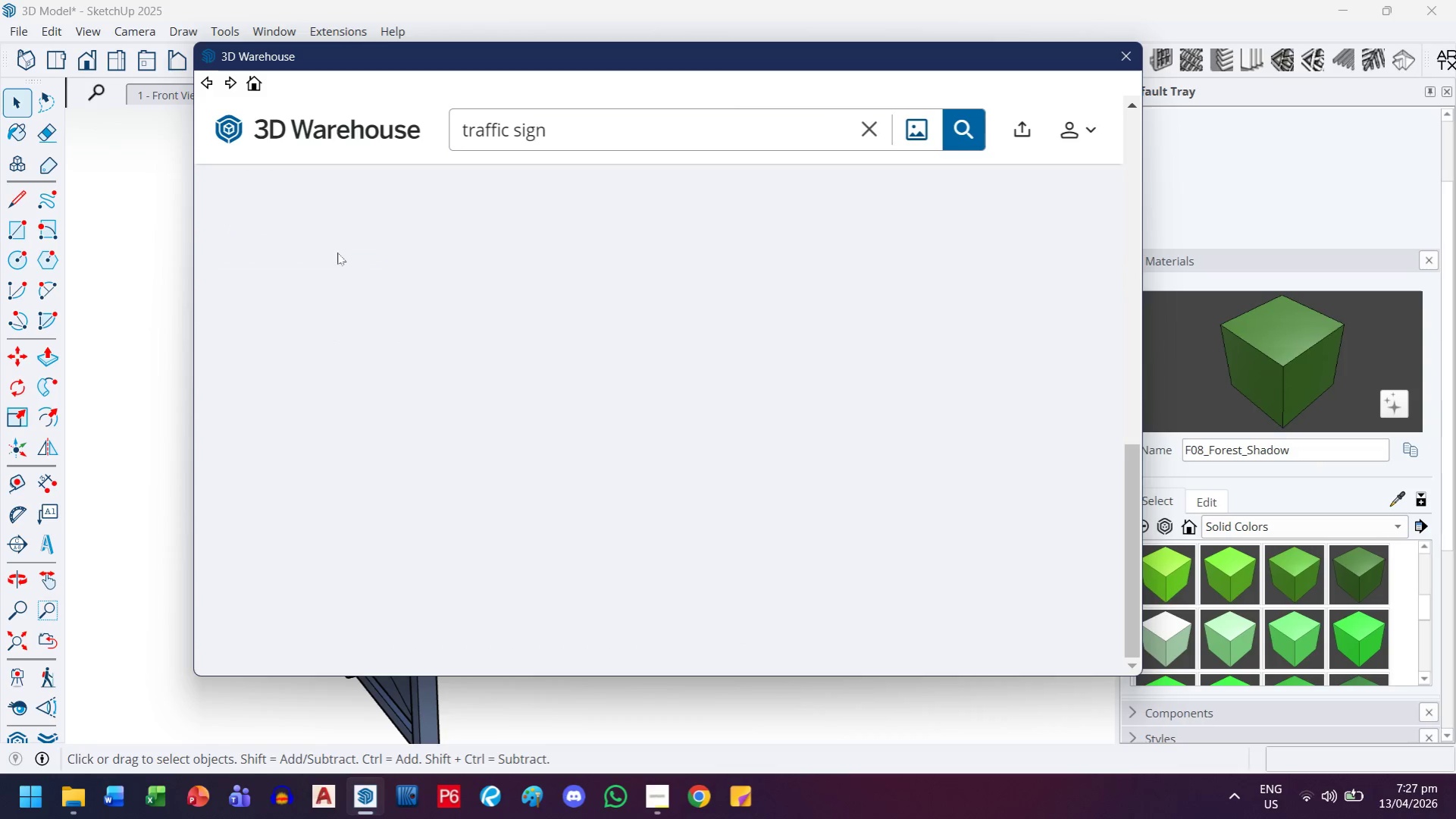 
scroll: coordinate [466, 413], scroll_direction: up, amount: 9.0
 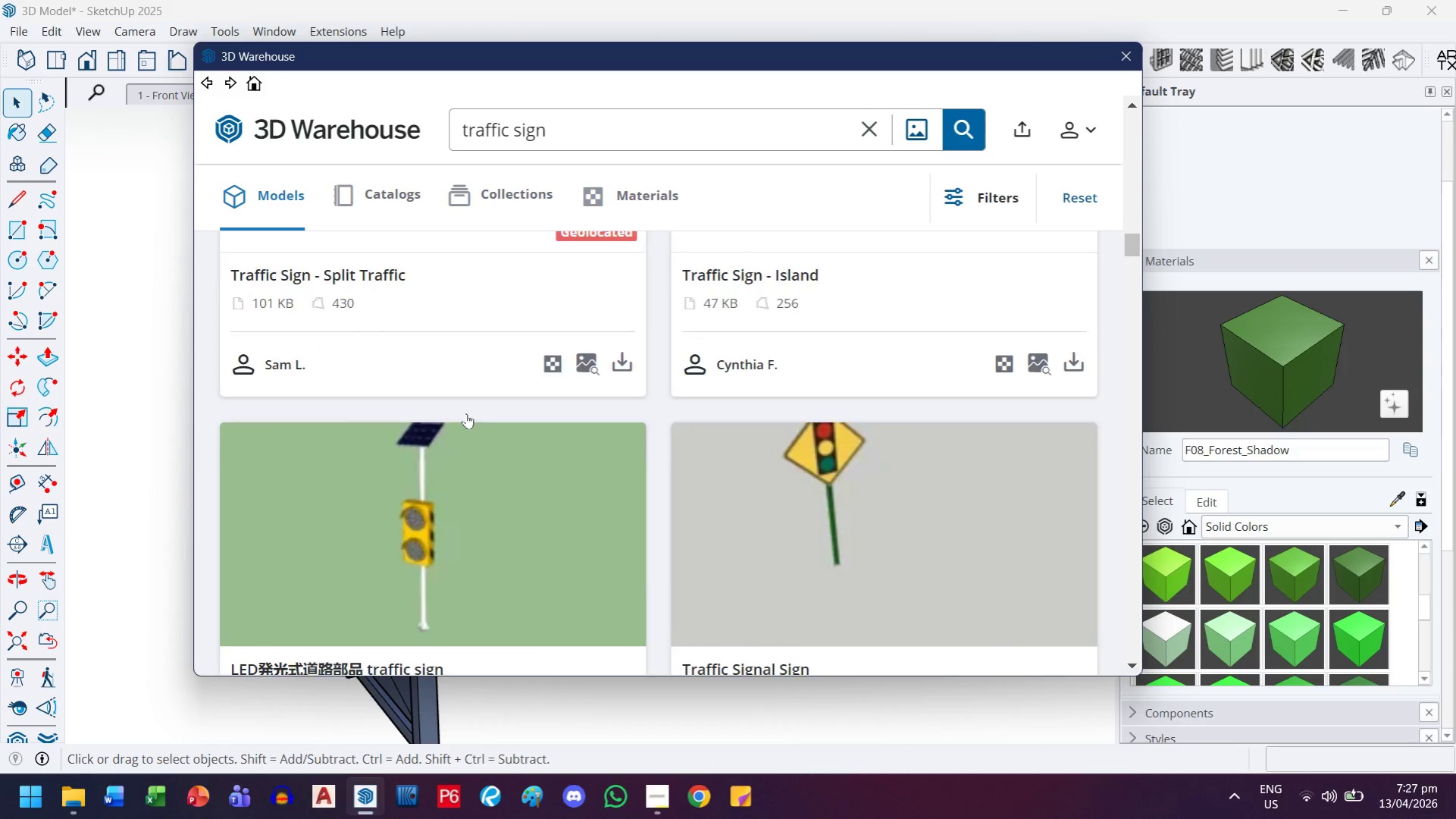 
left_click([512, 381])
 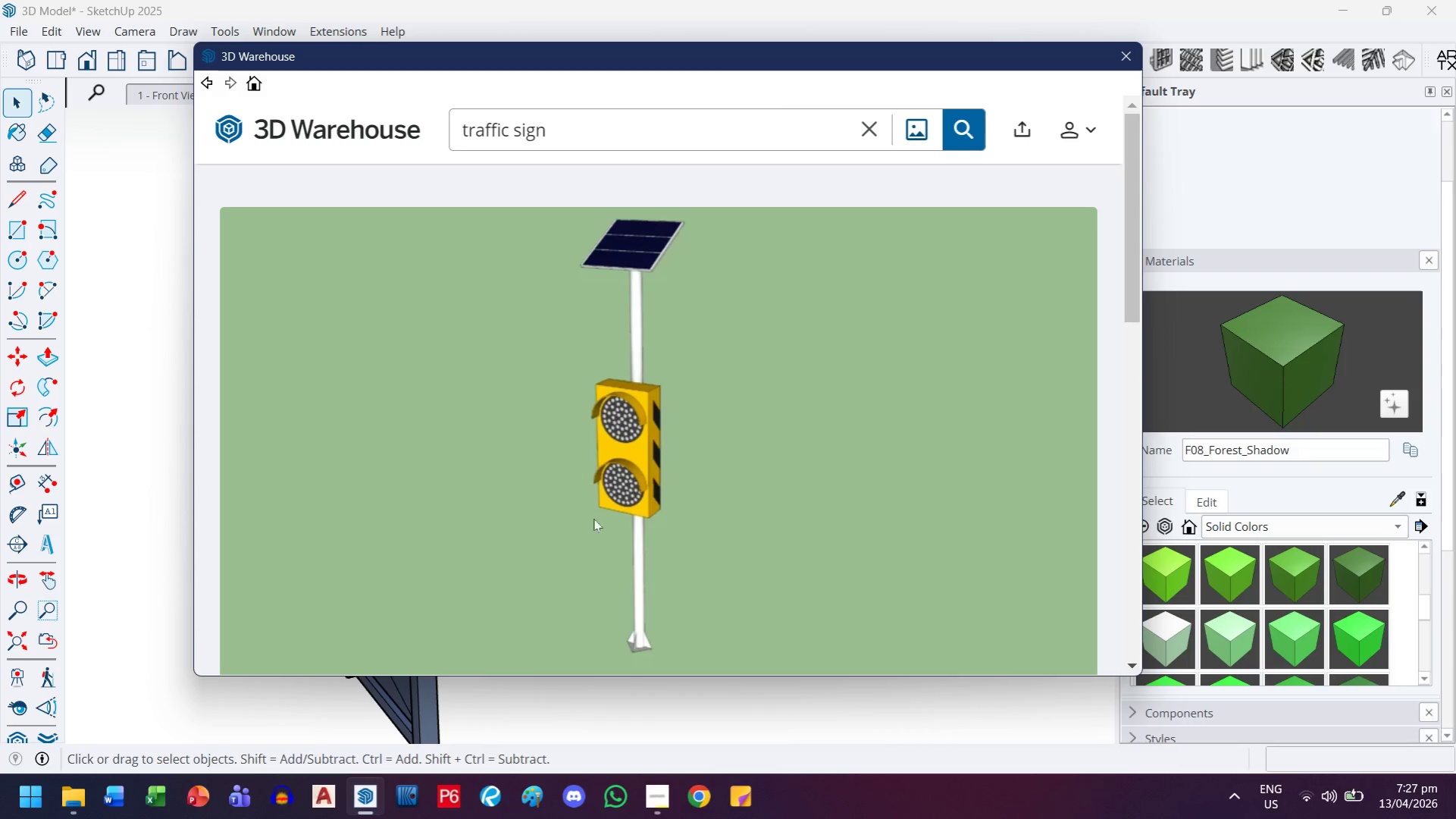 
scroll: coordinate [673, 526], scroll_direction: down, amount: 3.0
 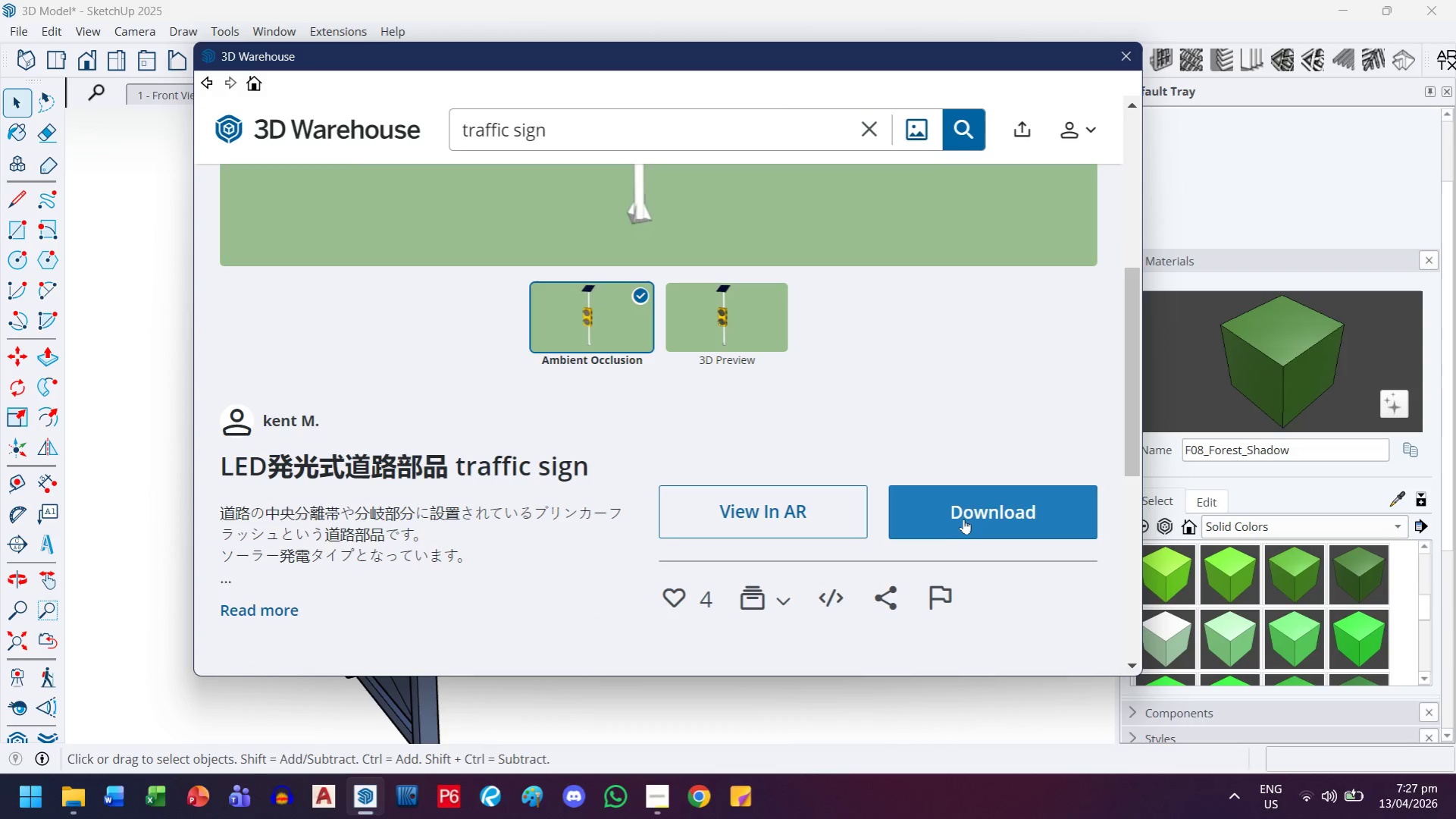 
left_click([969, 516])
 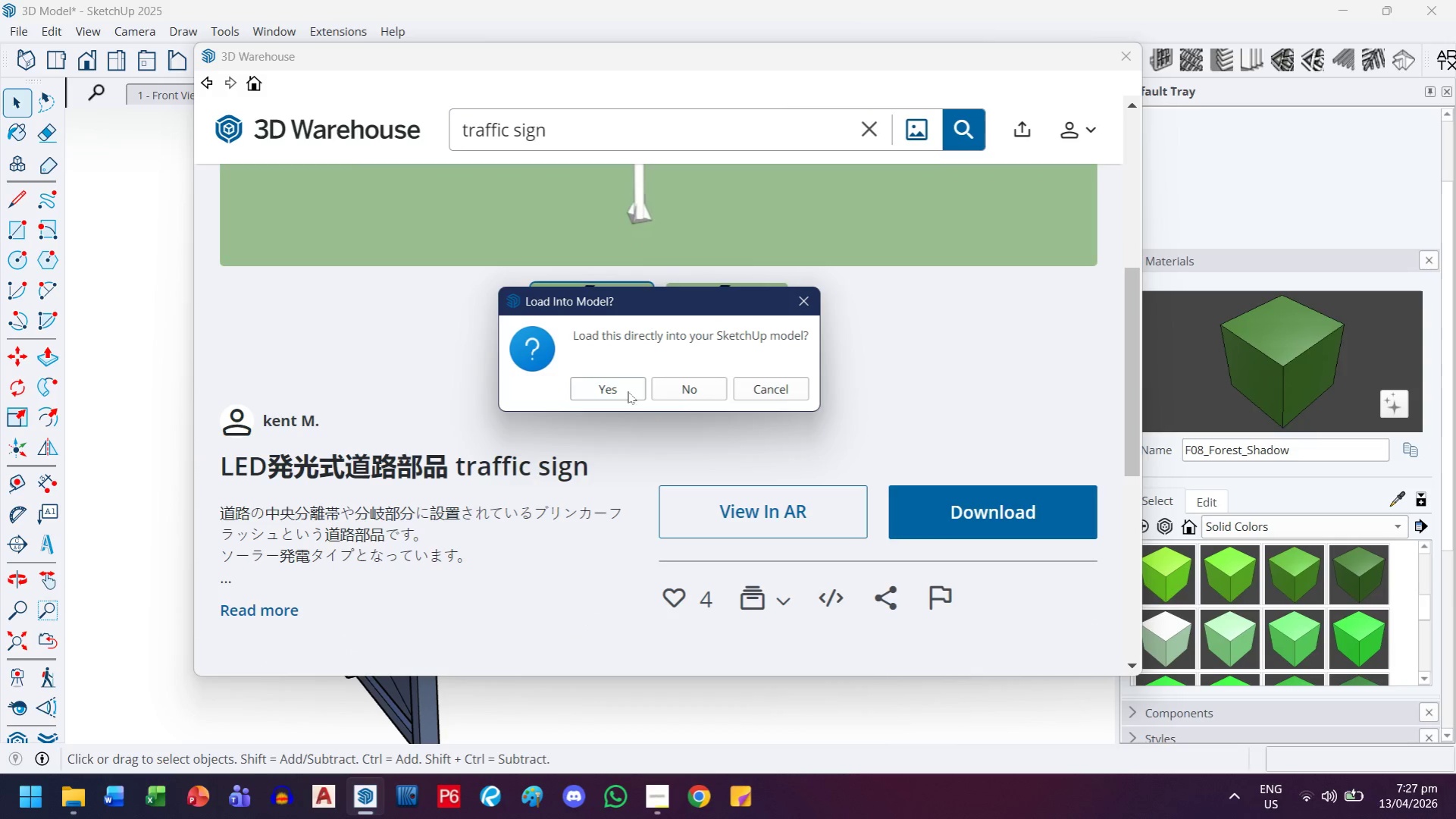 
left_click([609, 384])
 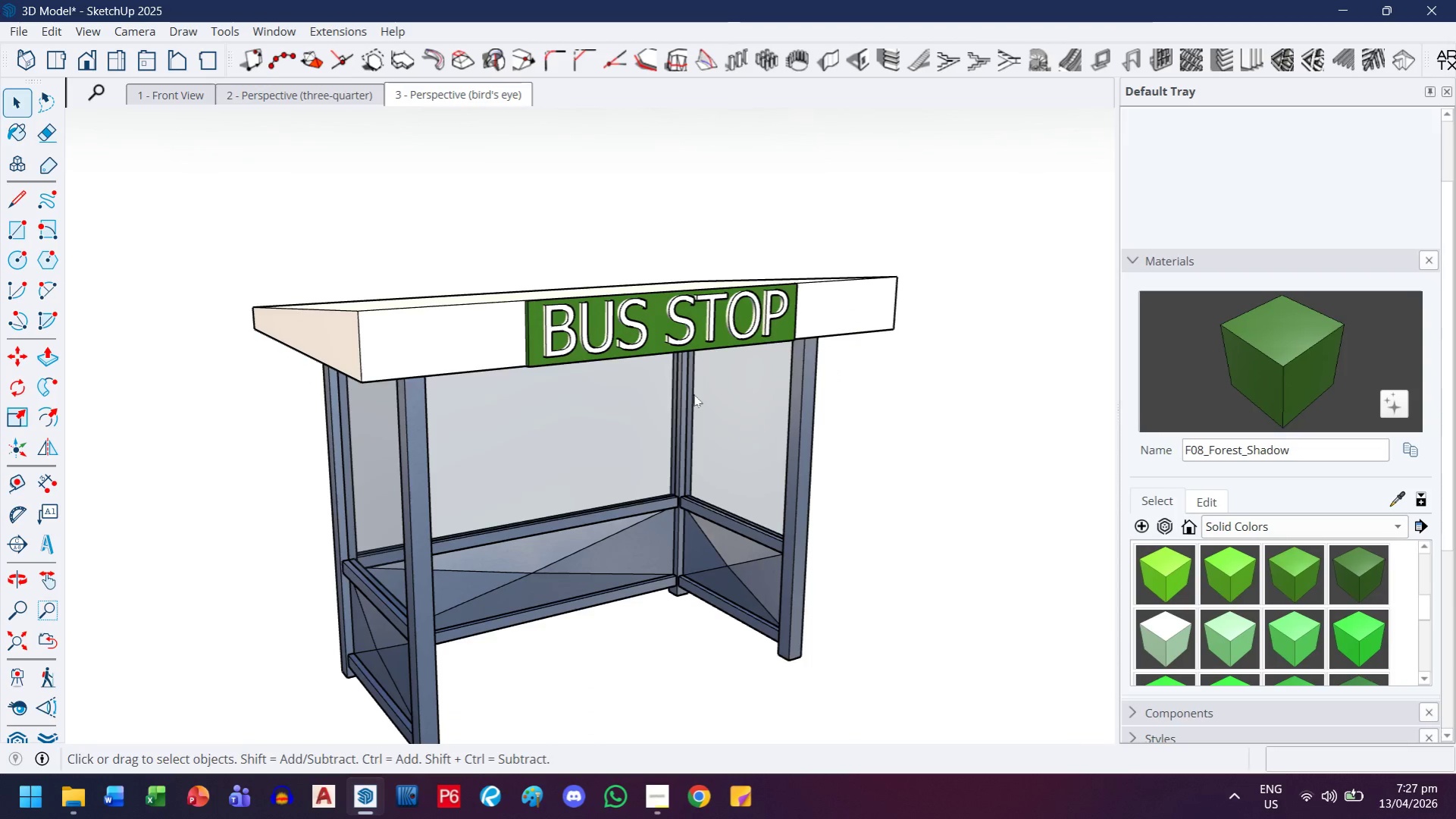 
scroll: coordinate [822, 494], scroll_direction: down, amount: 4.0
 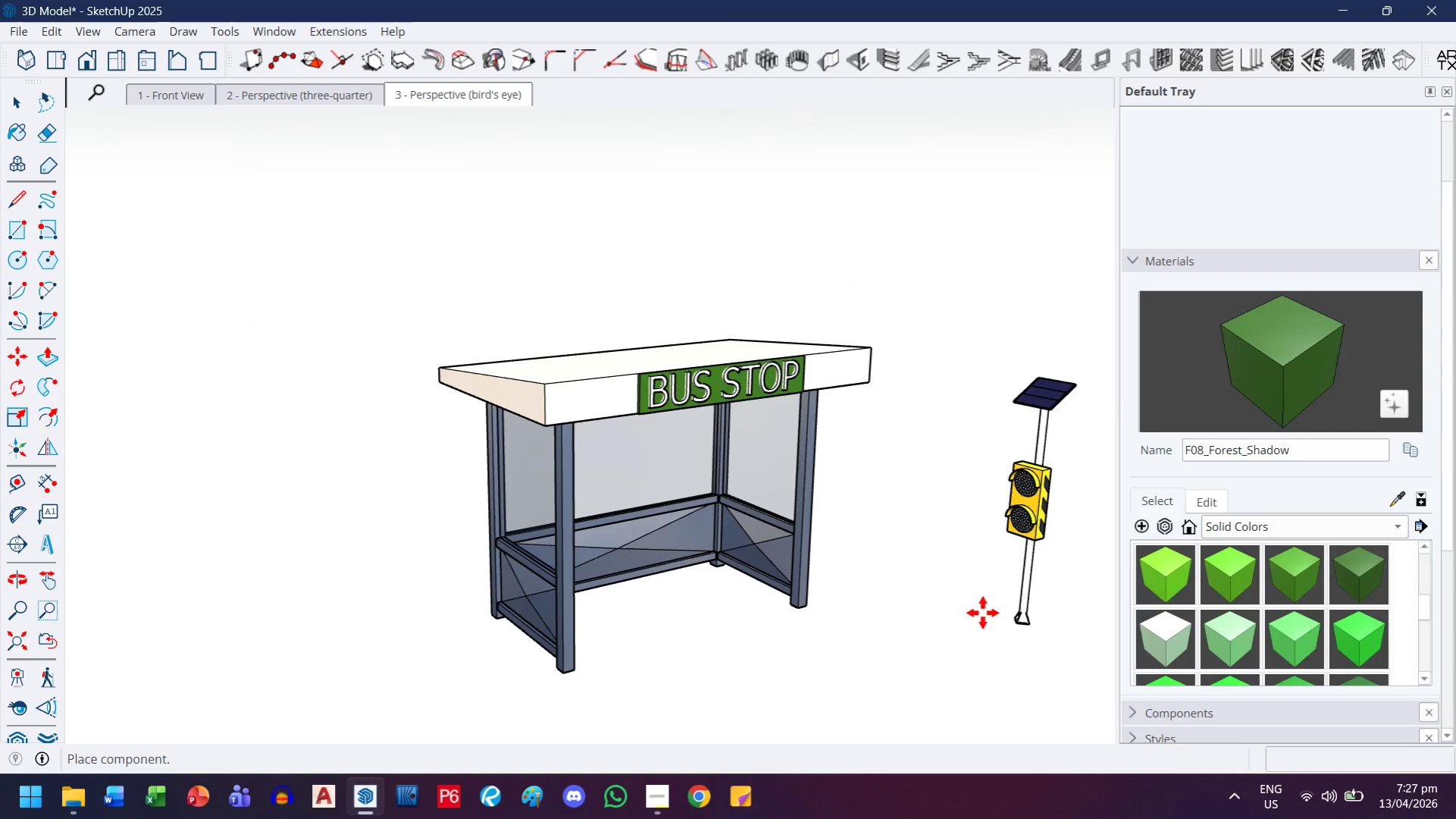 
left_click([982, 613])
 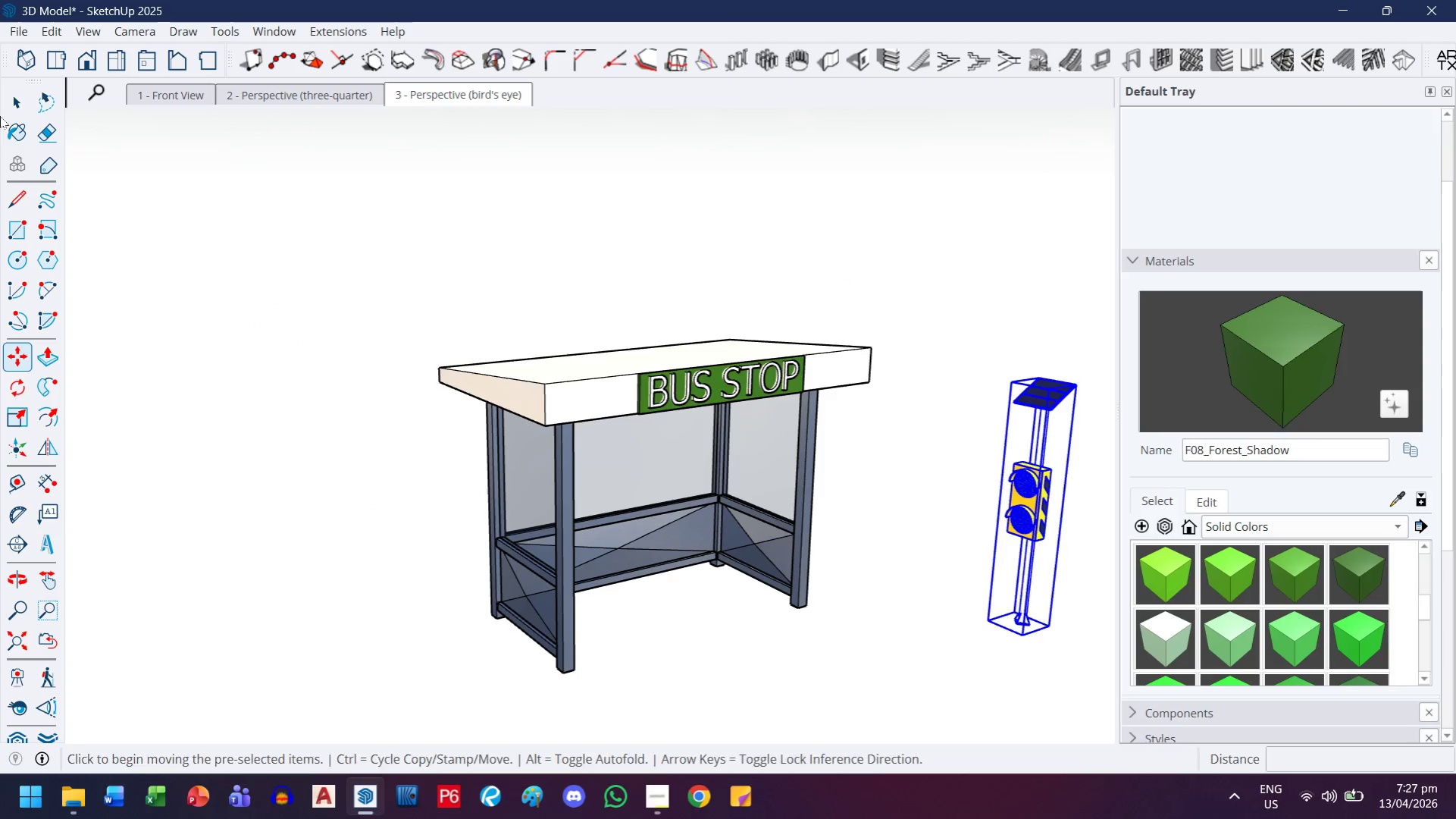 
left_click([27, 92])
 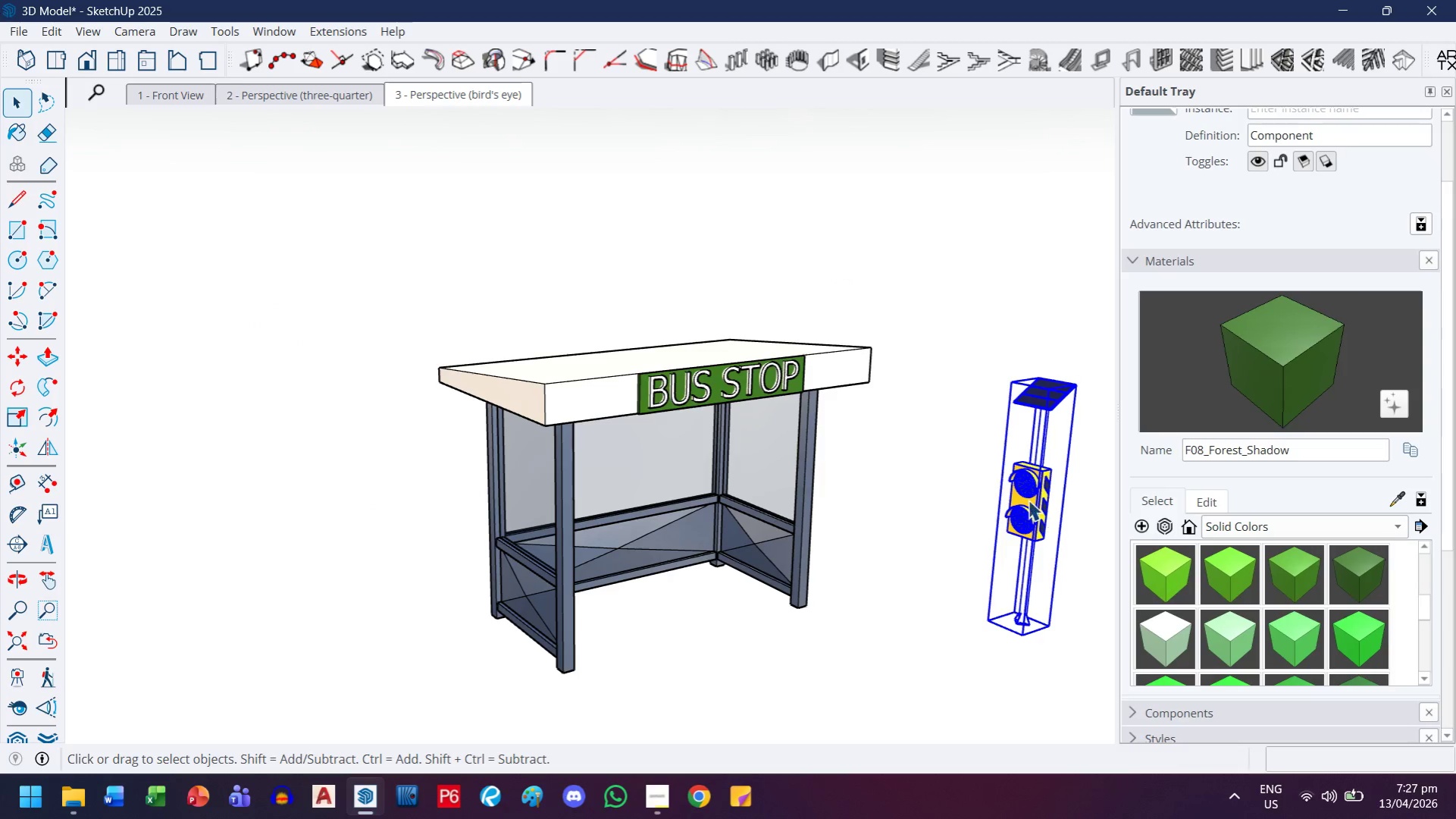 
double_click([1025, 493])
 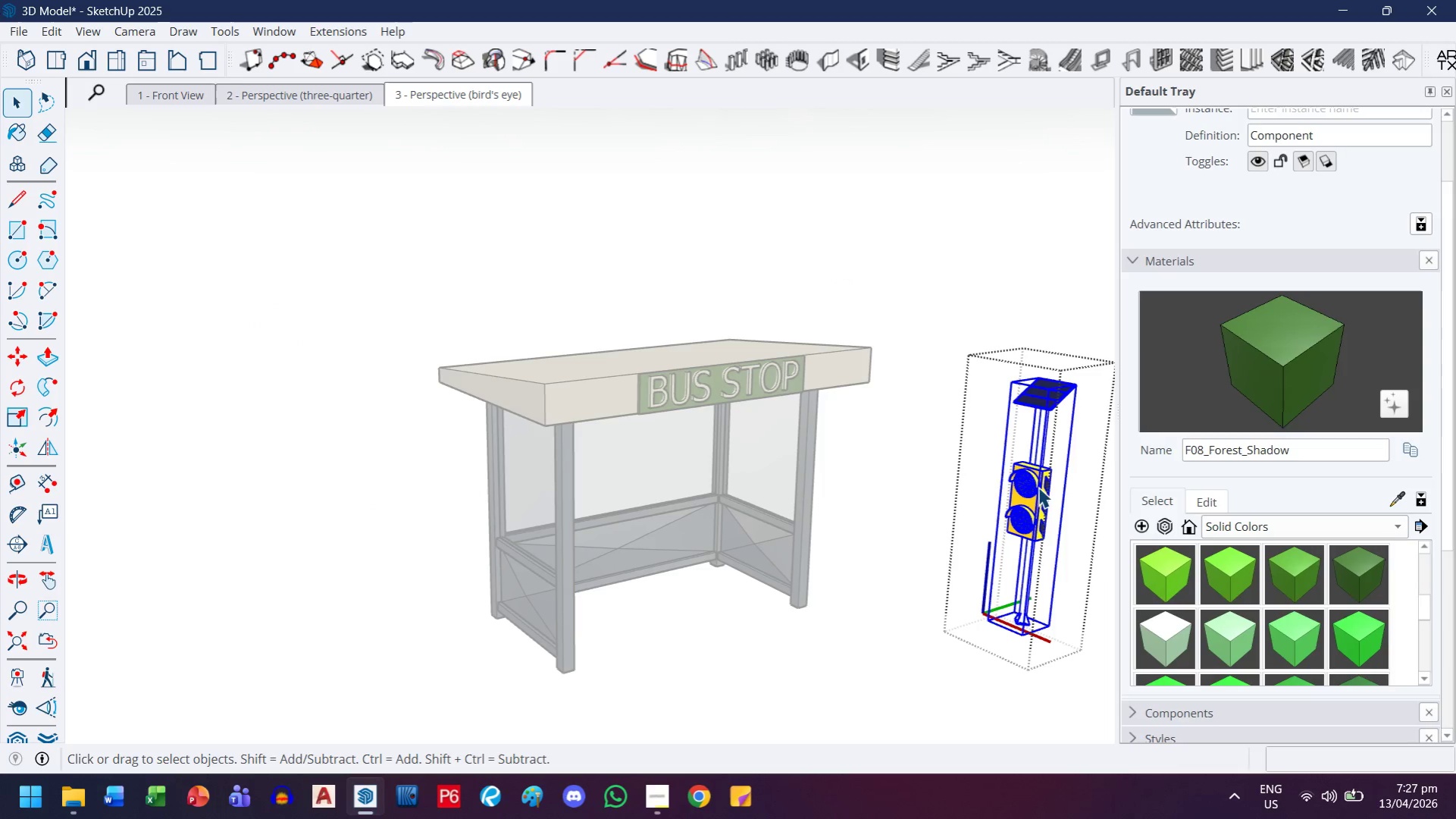 
left_click([1036, 498])
 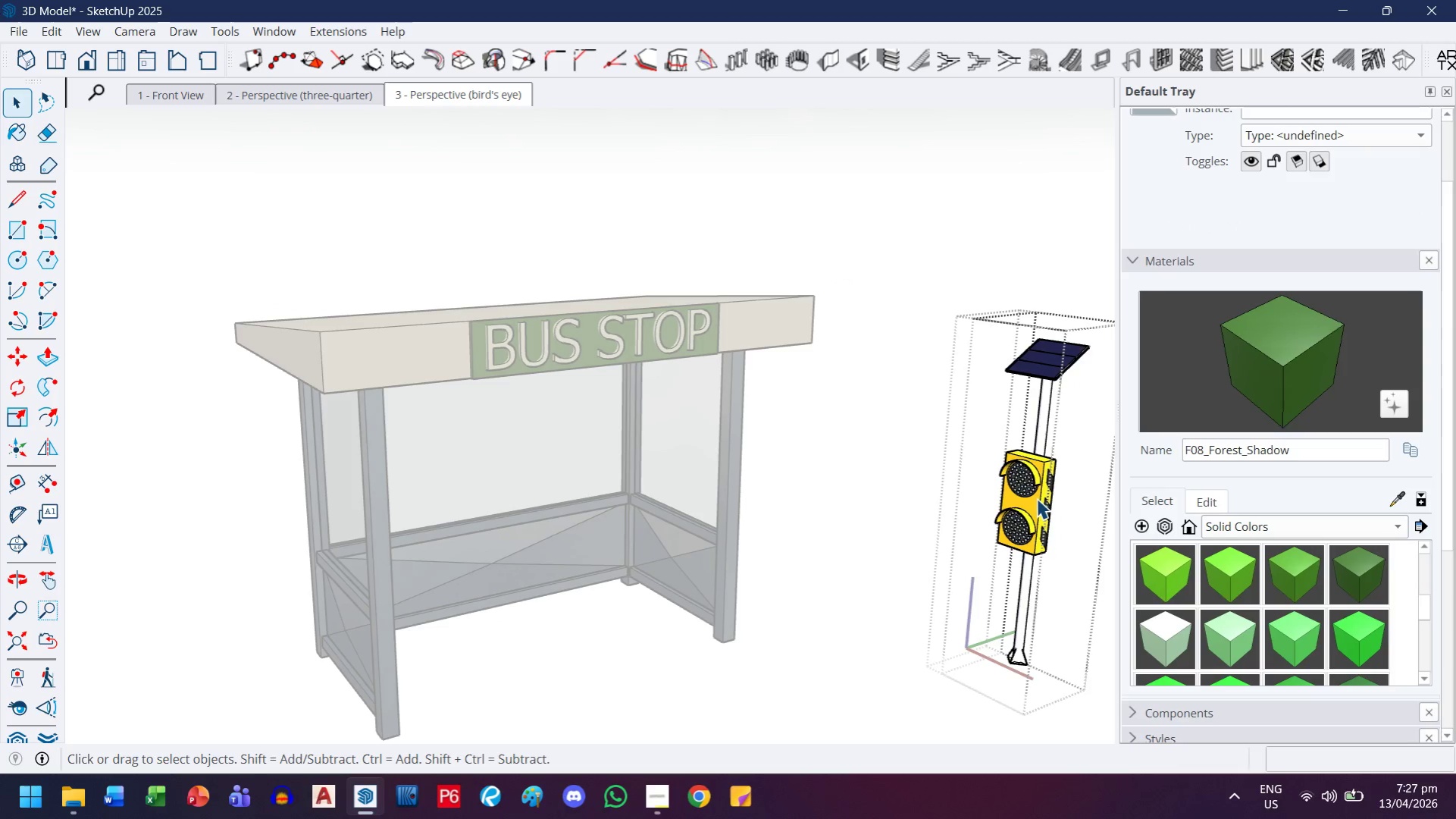 
scroll: coordinate [1037, 498], scroll_direction: up, amount: 2.0
 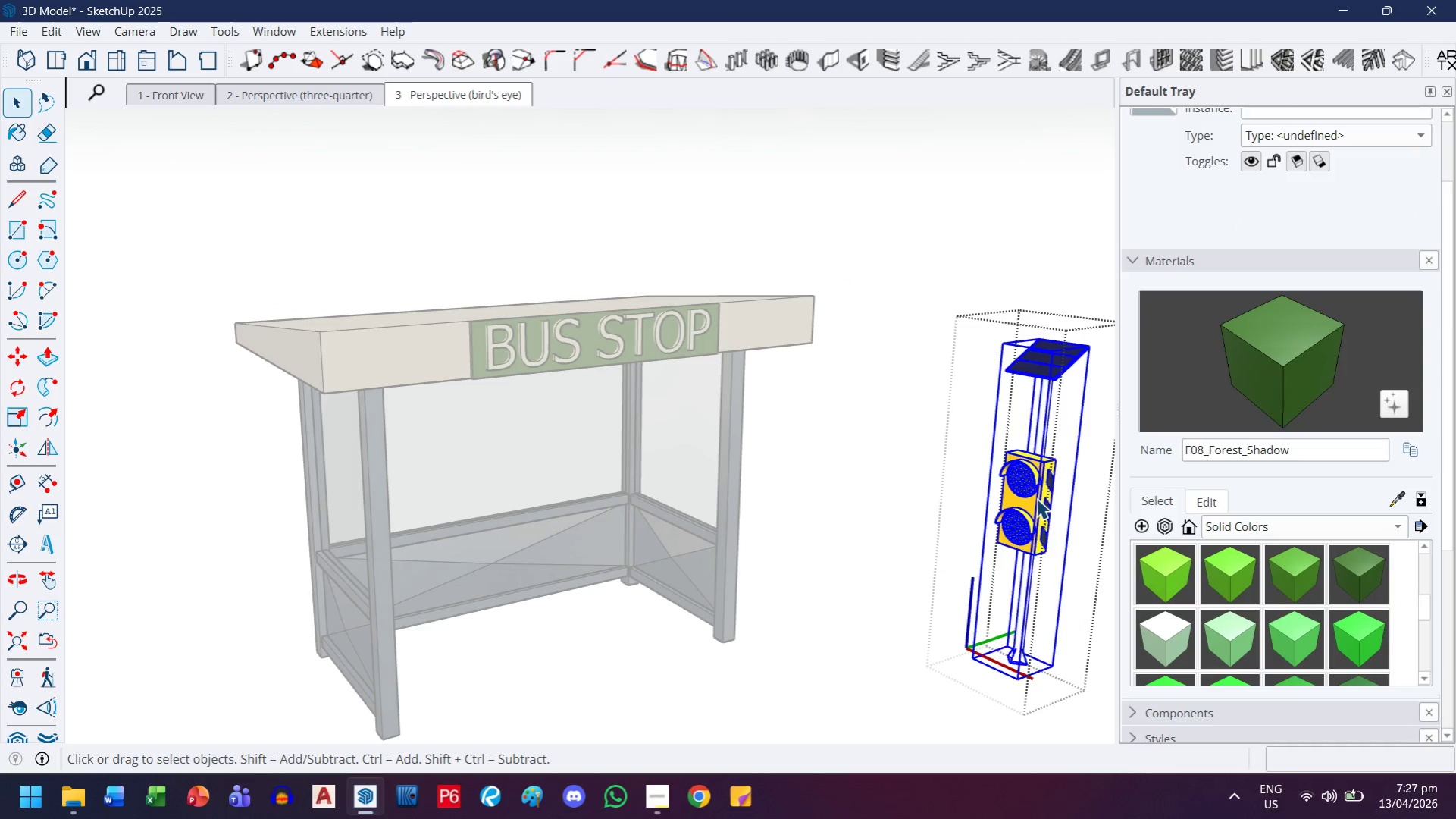 
double_click([1036, 498])
 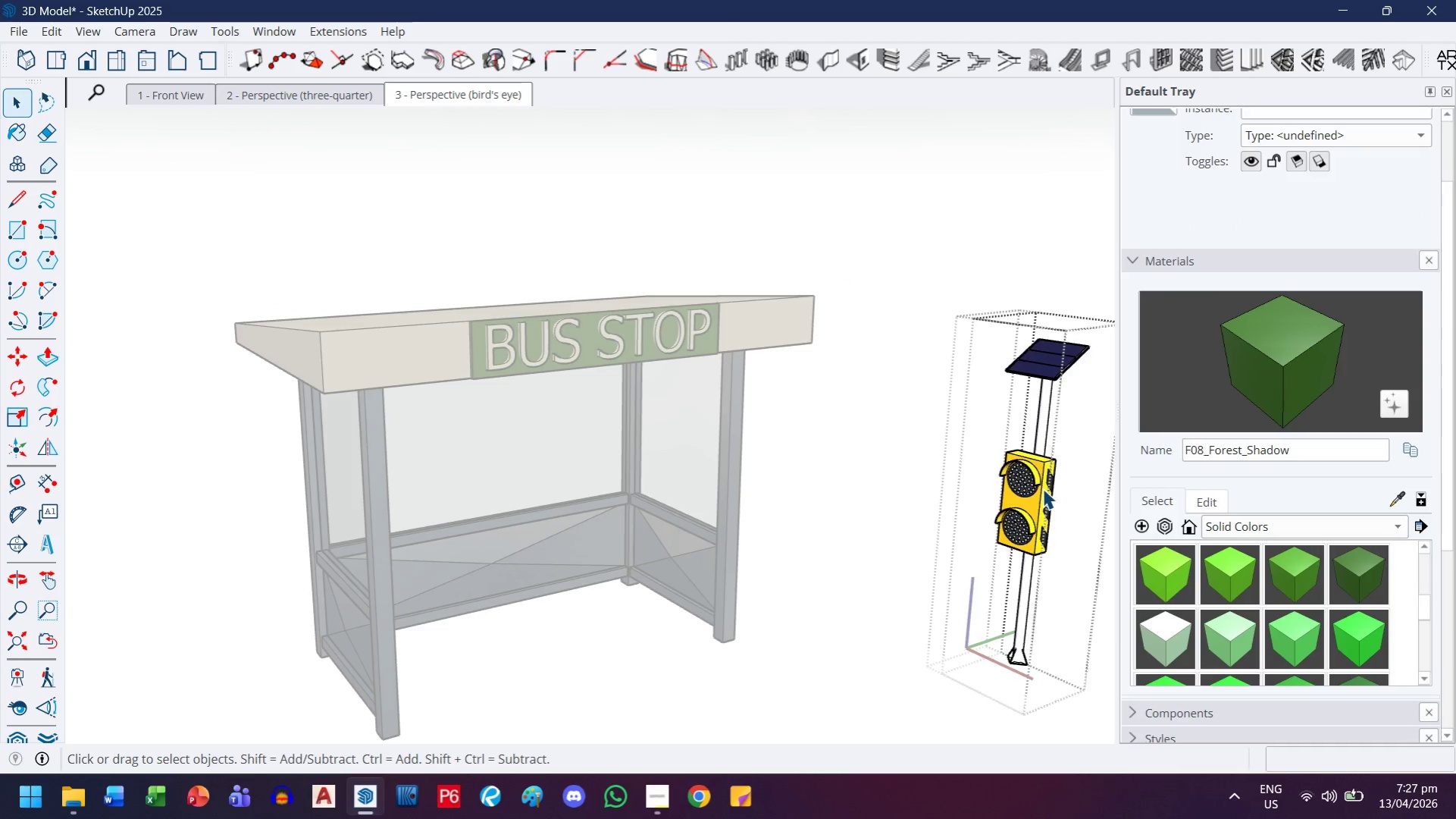 
triple_click([1042, 488])
 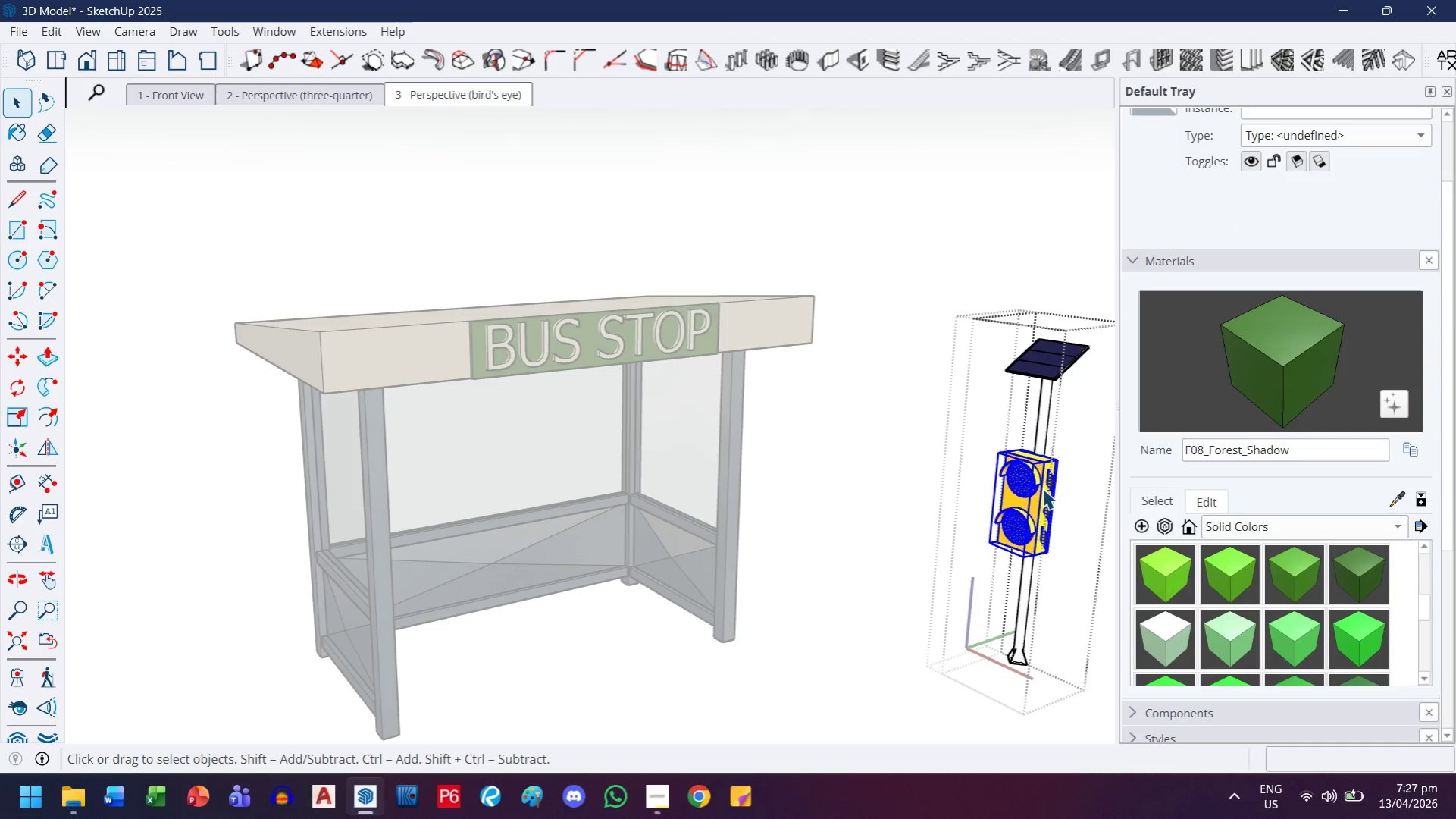 
key(Control+ControlLeft)
 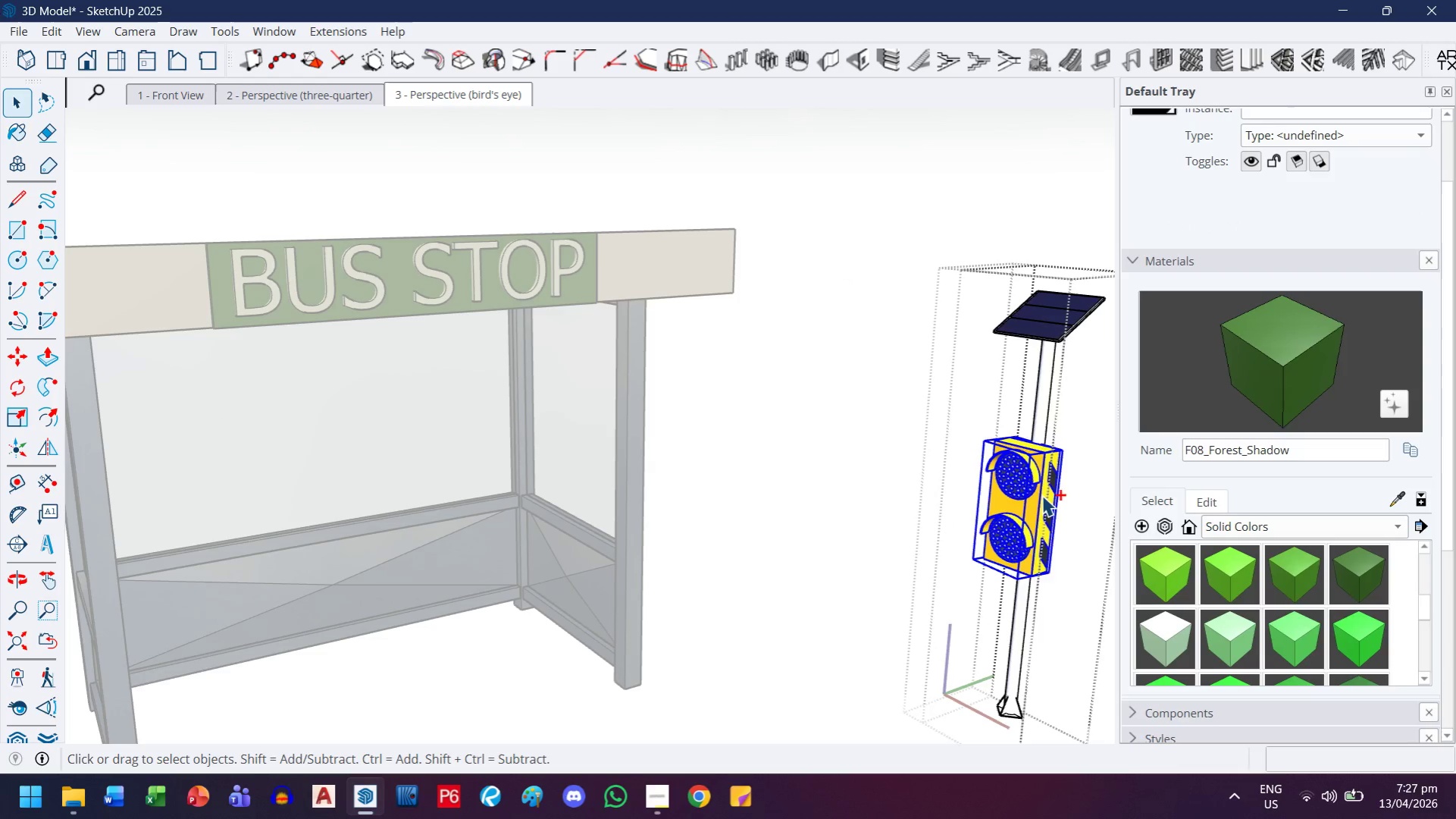 
scroll: coordinate [1042, 492], scroll_direction: up, amount: 3.0
 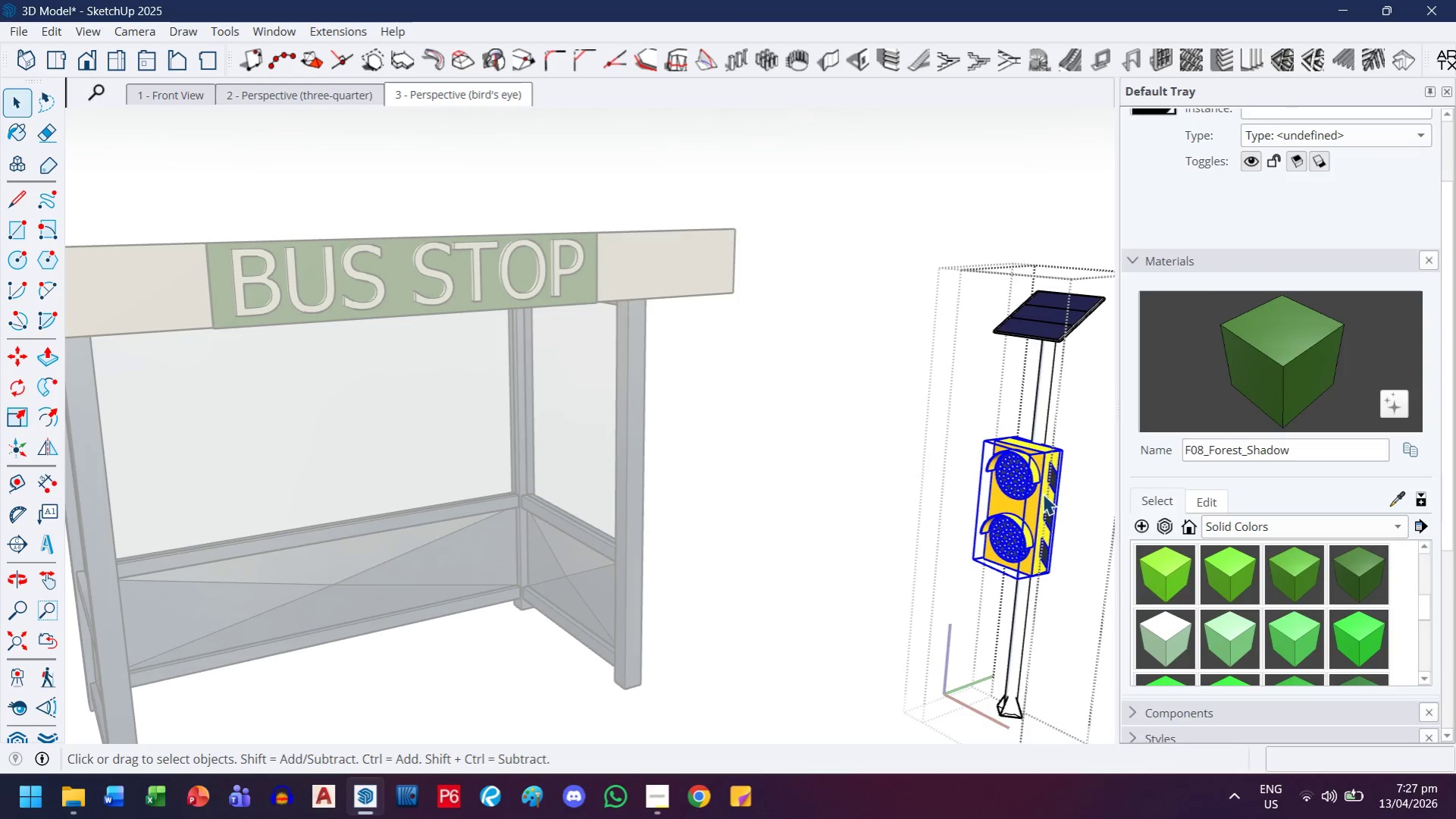 
key(Control+X)
 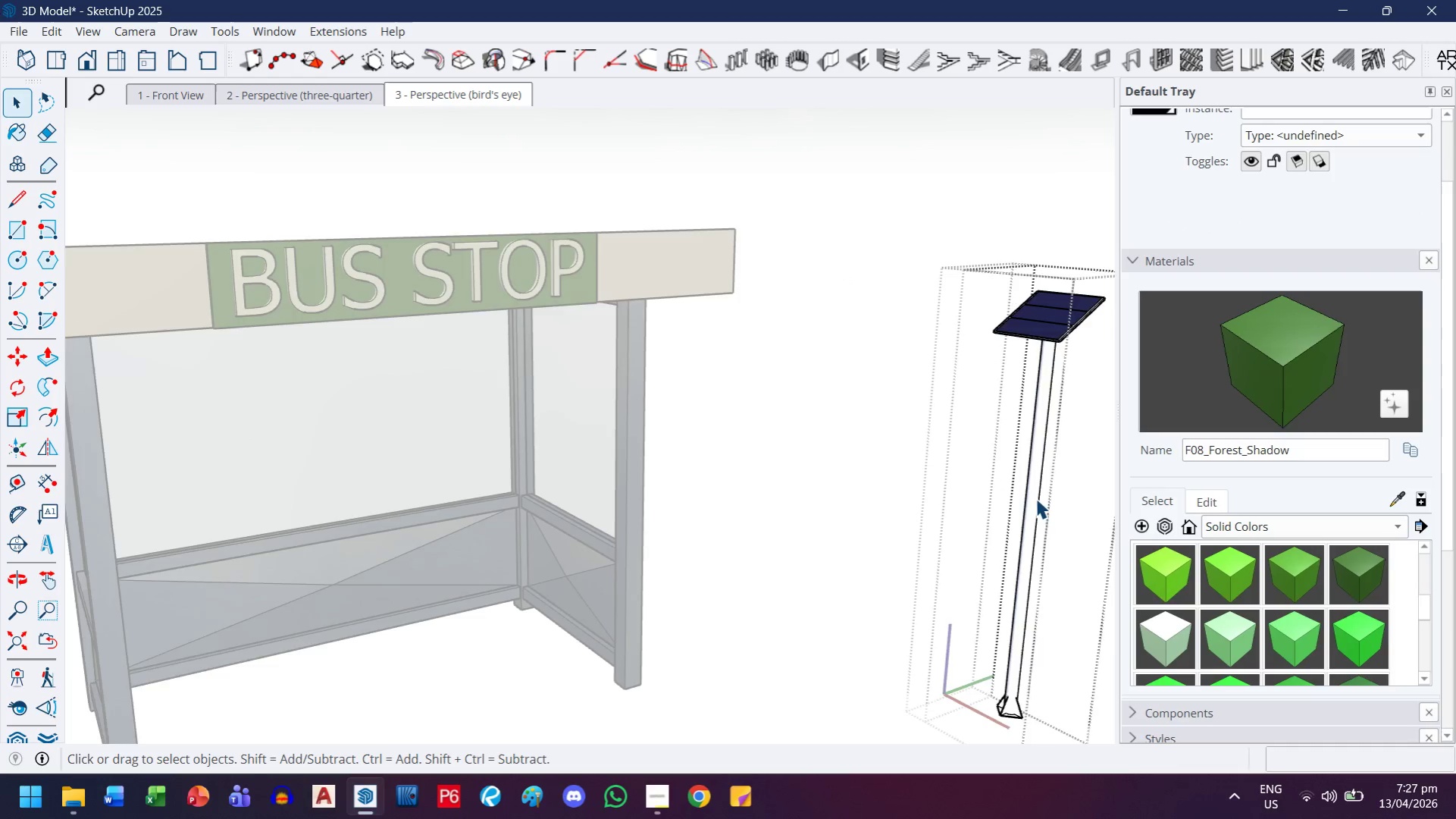 
scroll: coordinate [1034, 502], scroll_direction: down, amount: 3.0
 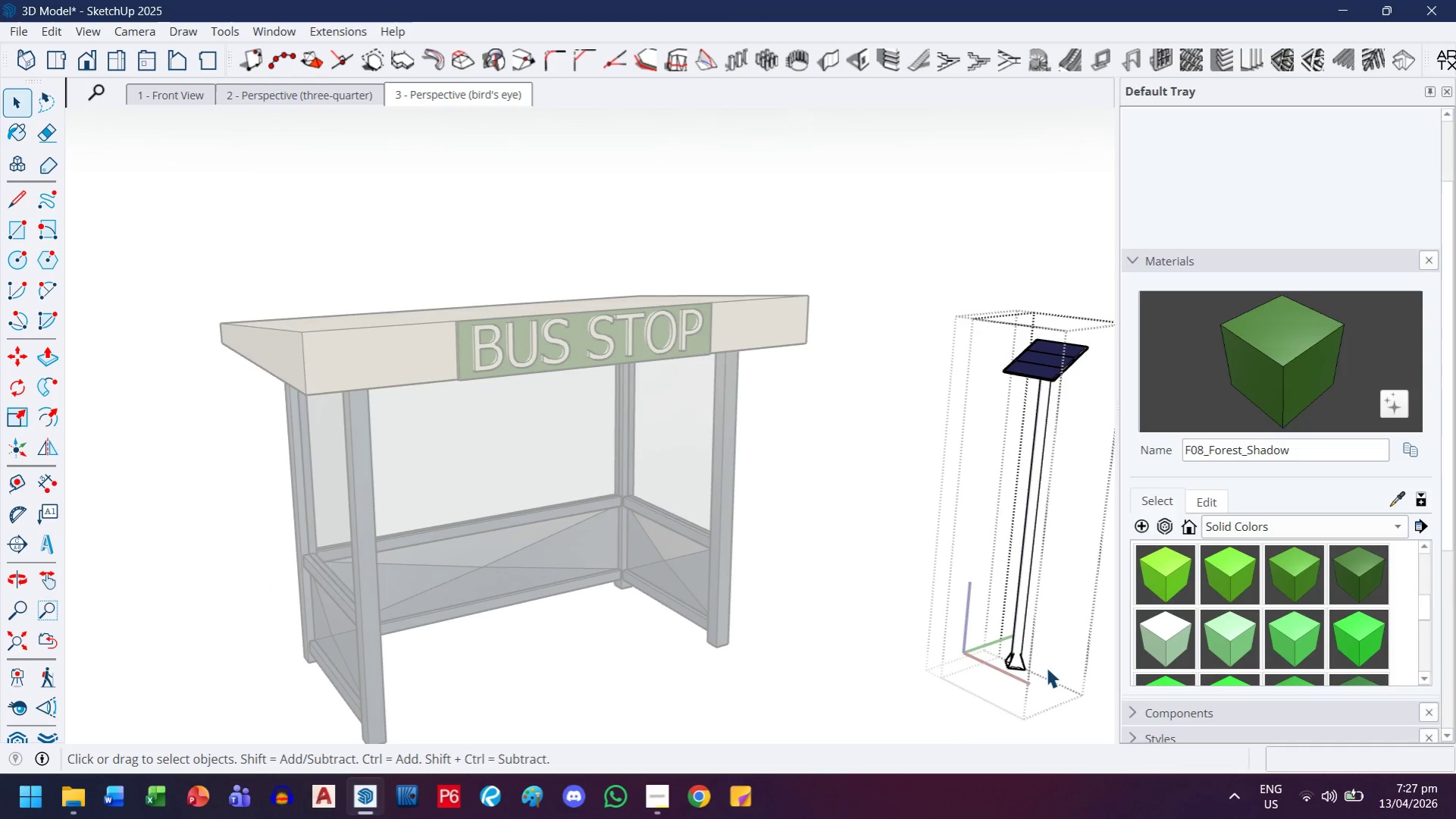 
key(Escape)
 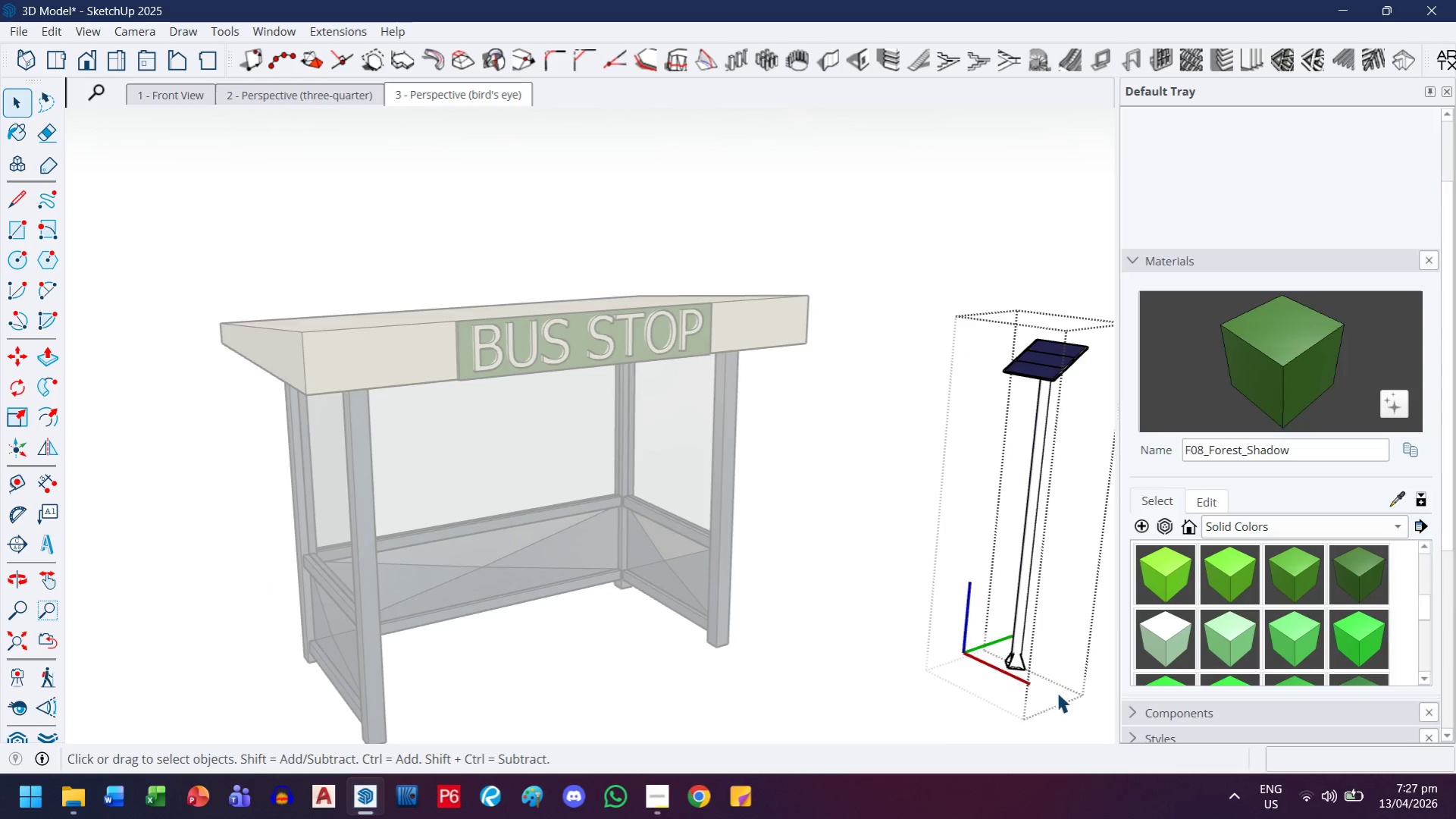 
key(Escape)
 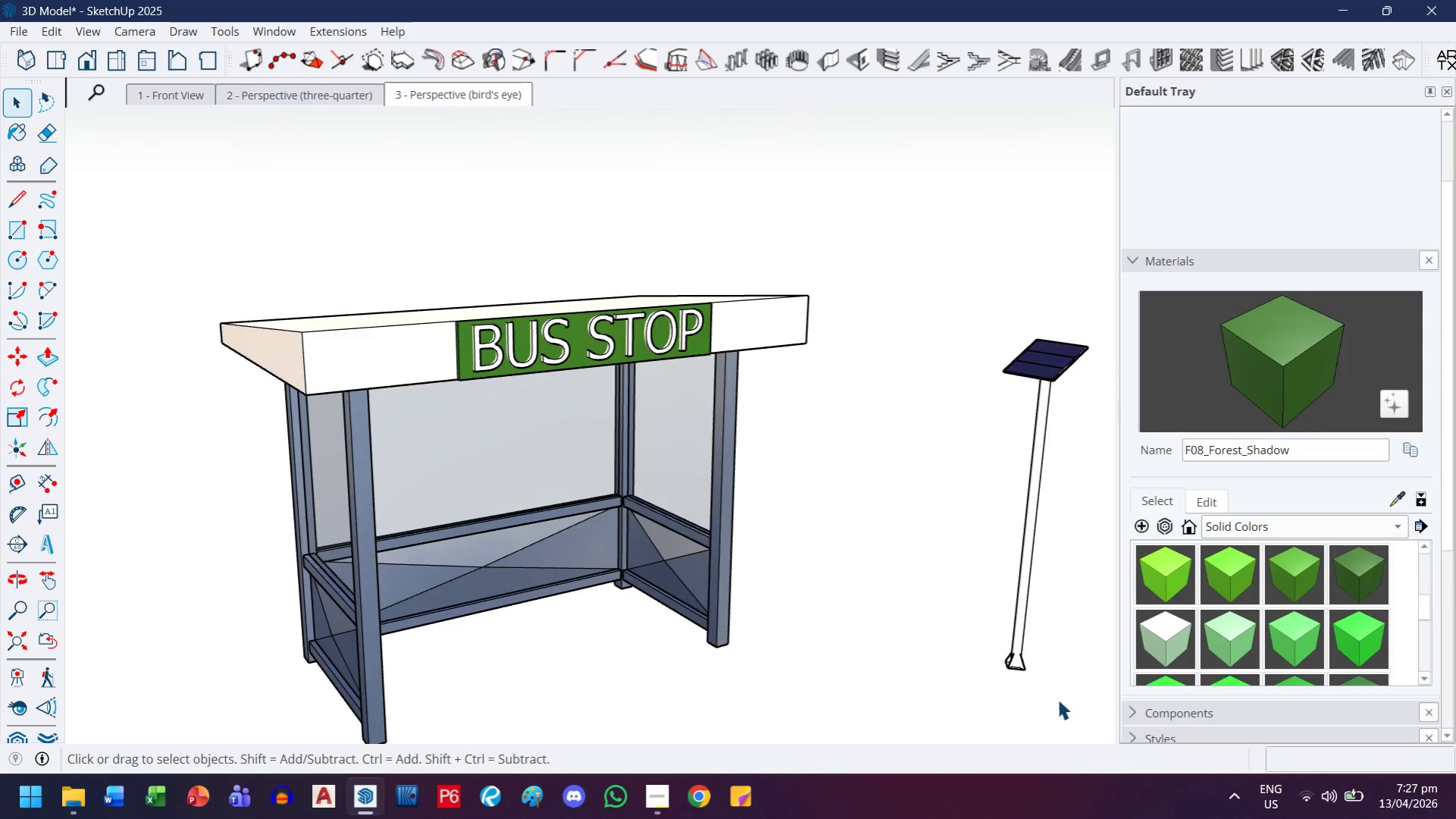 
left_click_drag(start_coordinate=[1057, 699], to_coordinate=[984, 549])
 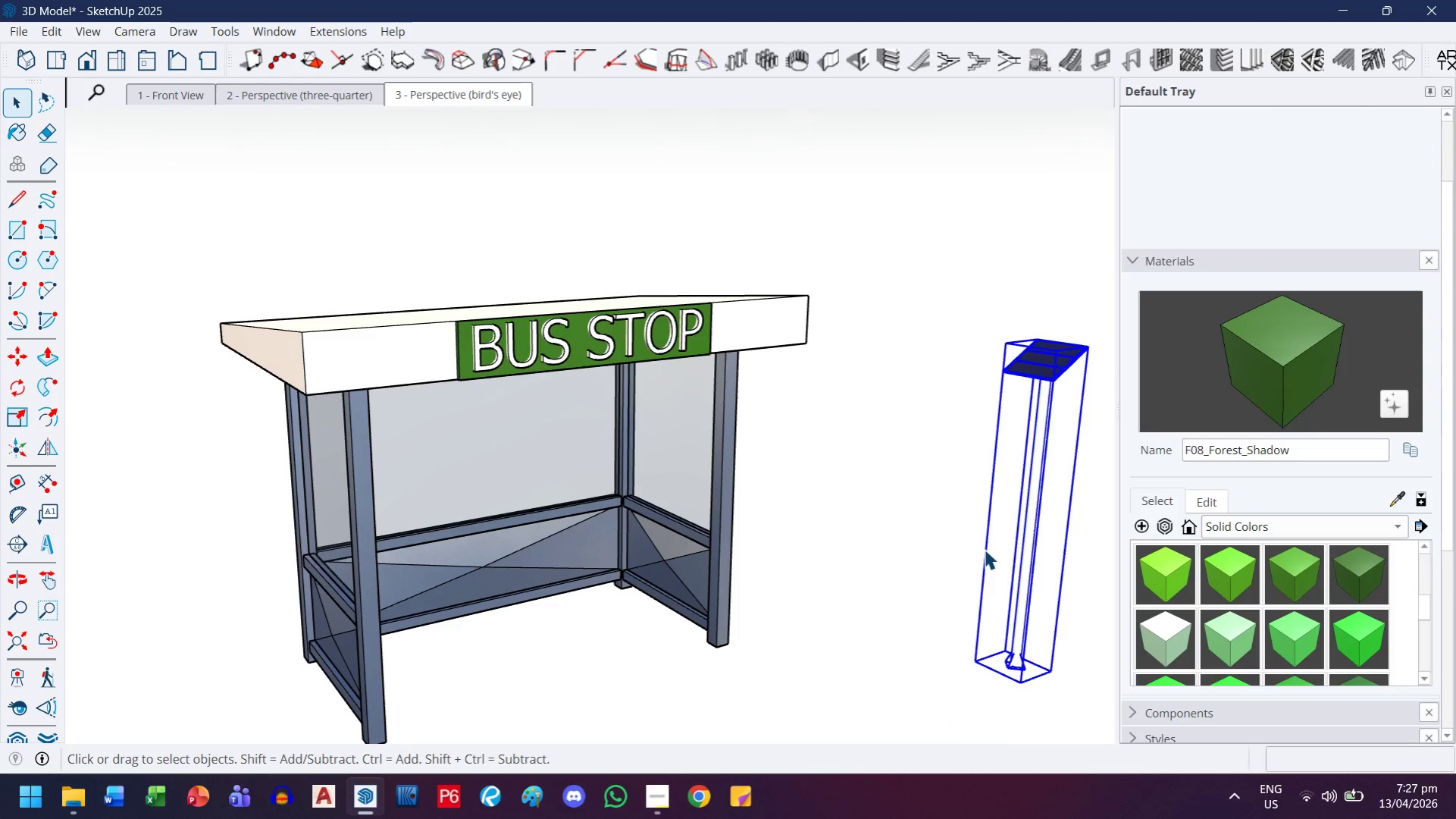 
key(Delete)
 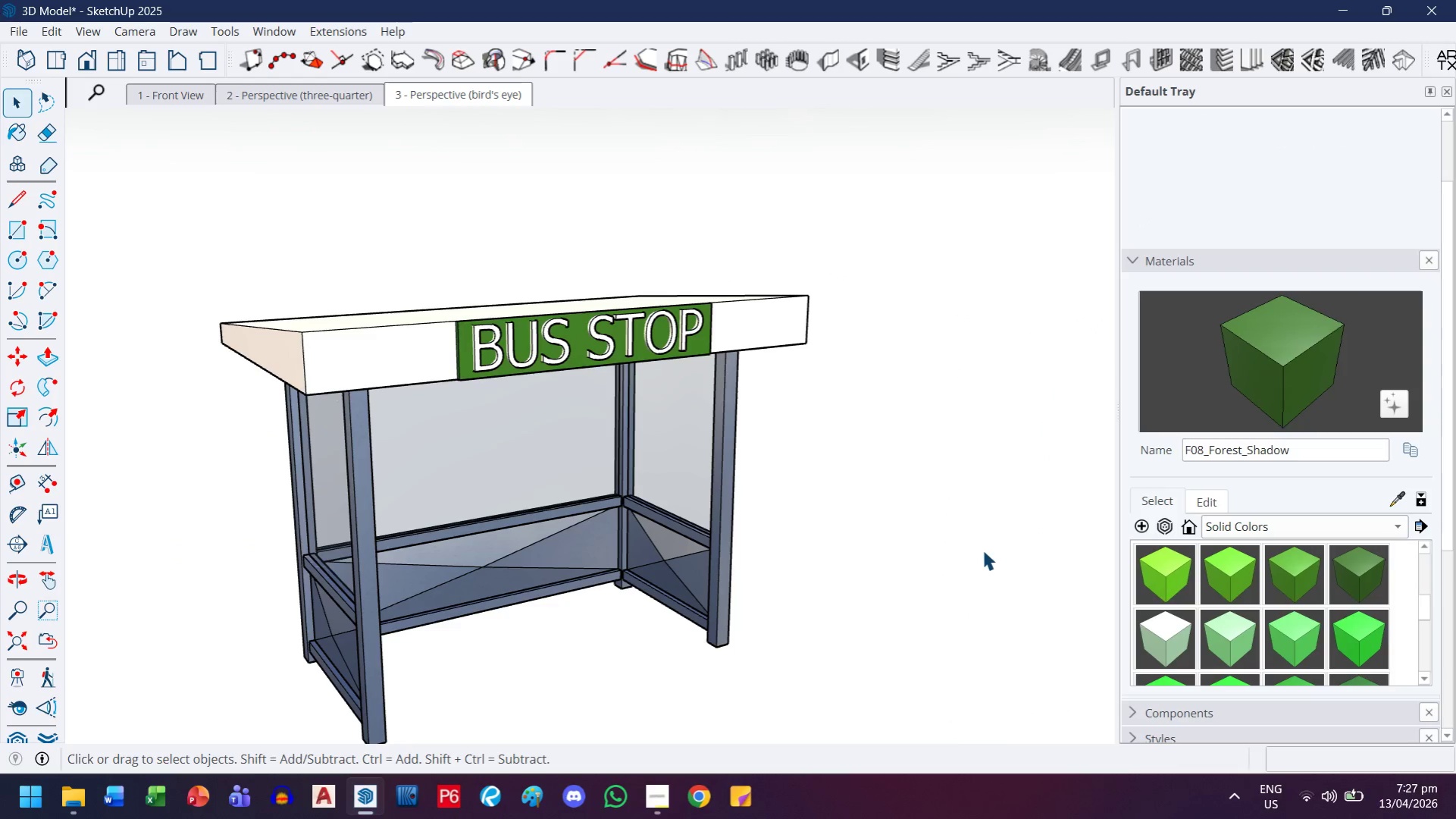 
key(Control+V)
 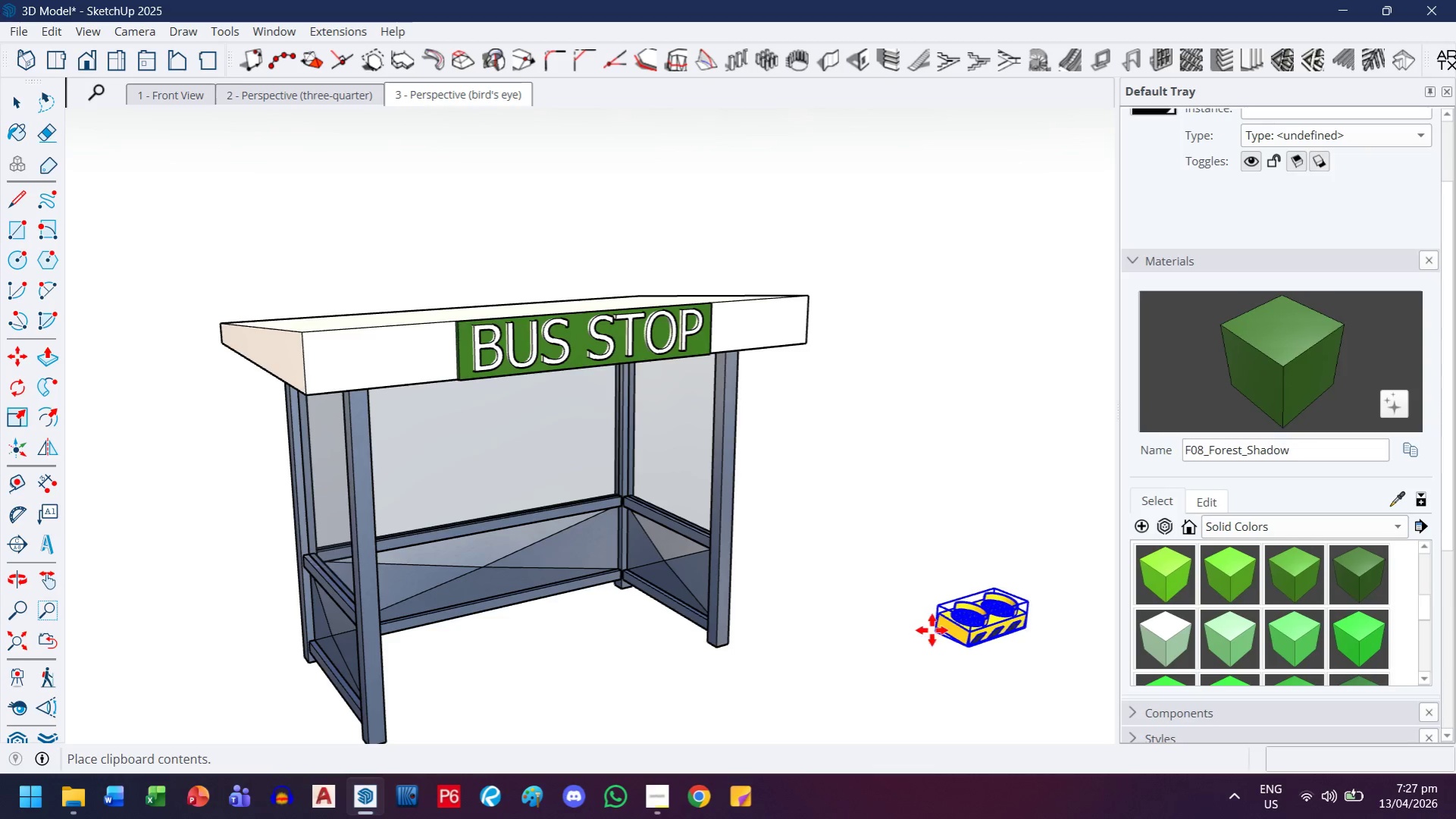 
left_click([925, 630])
 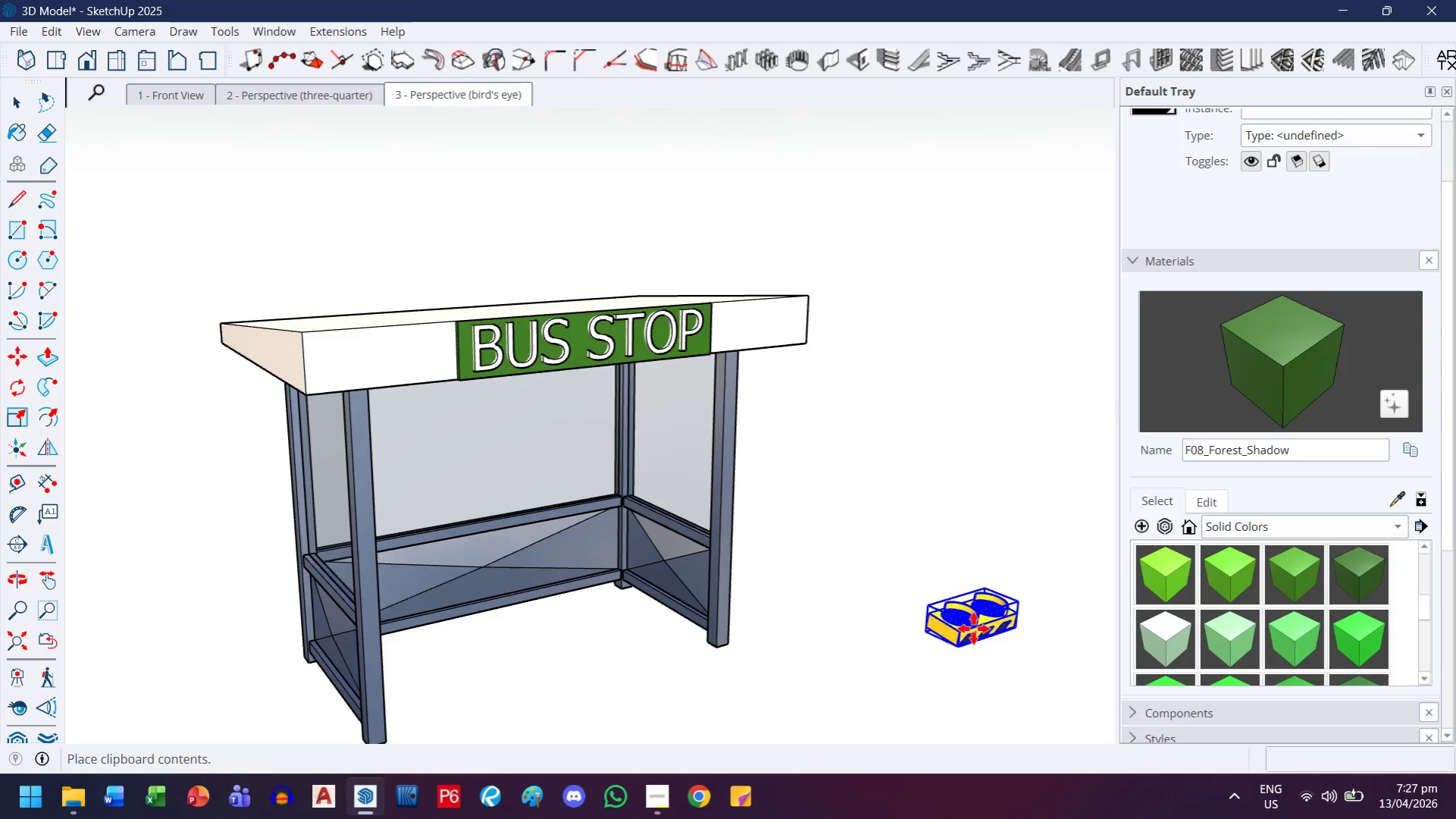 
right_click([973, 629])
 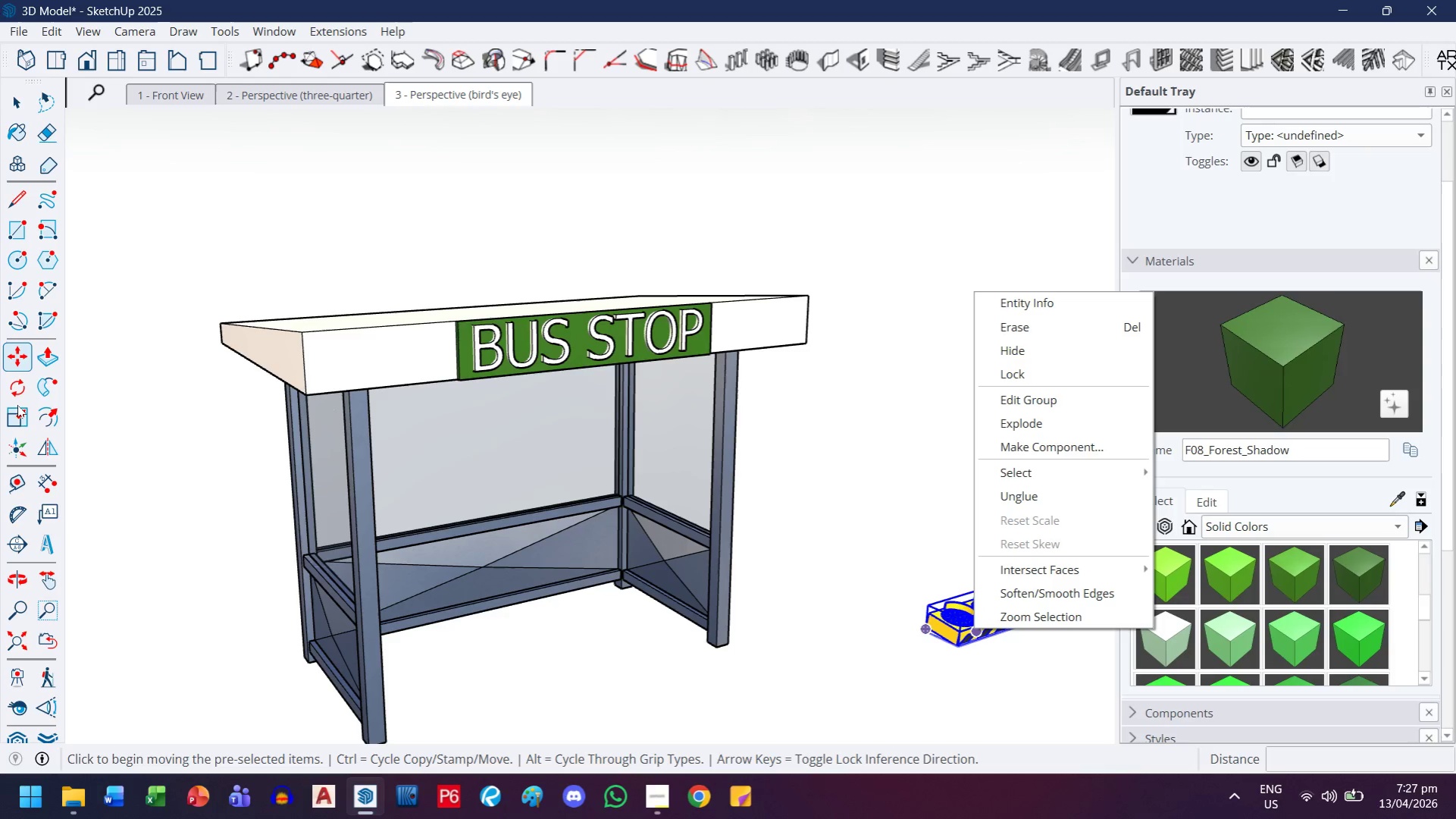 
left_click([21, 387])
 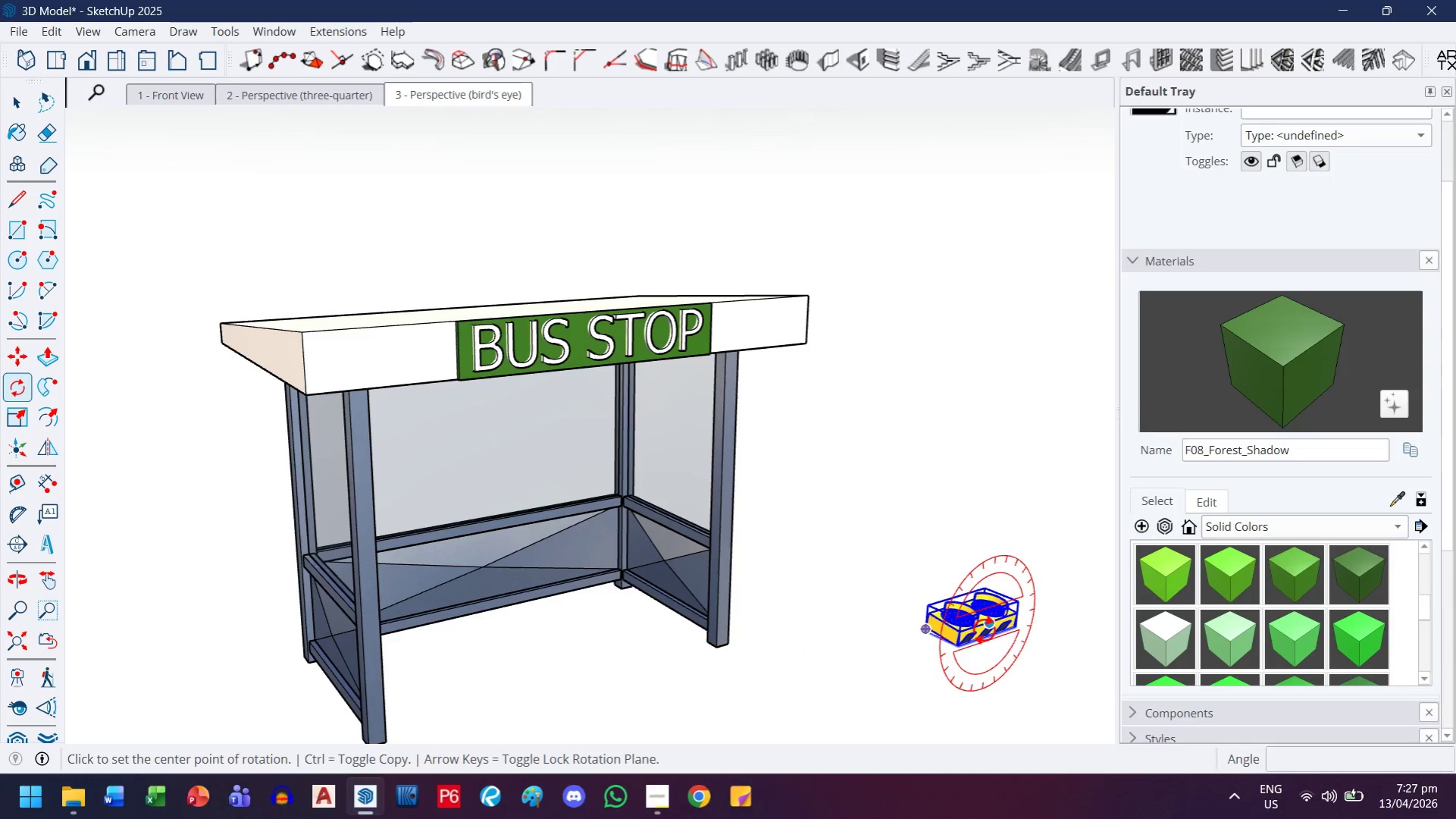 
left_click([984, 630])
 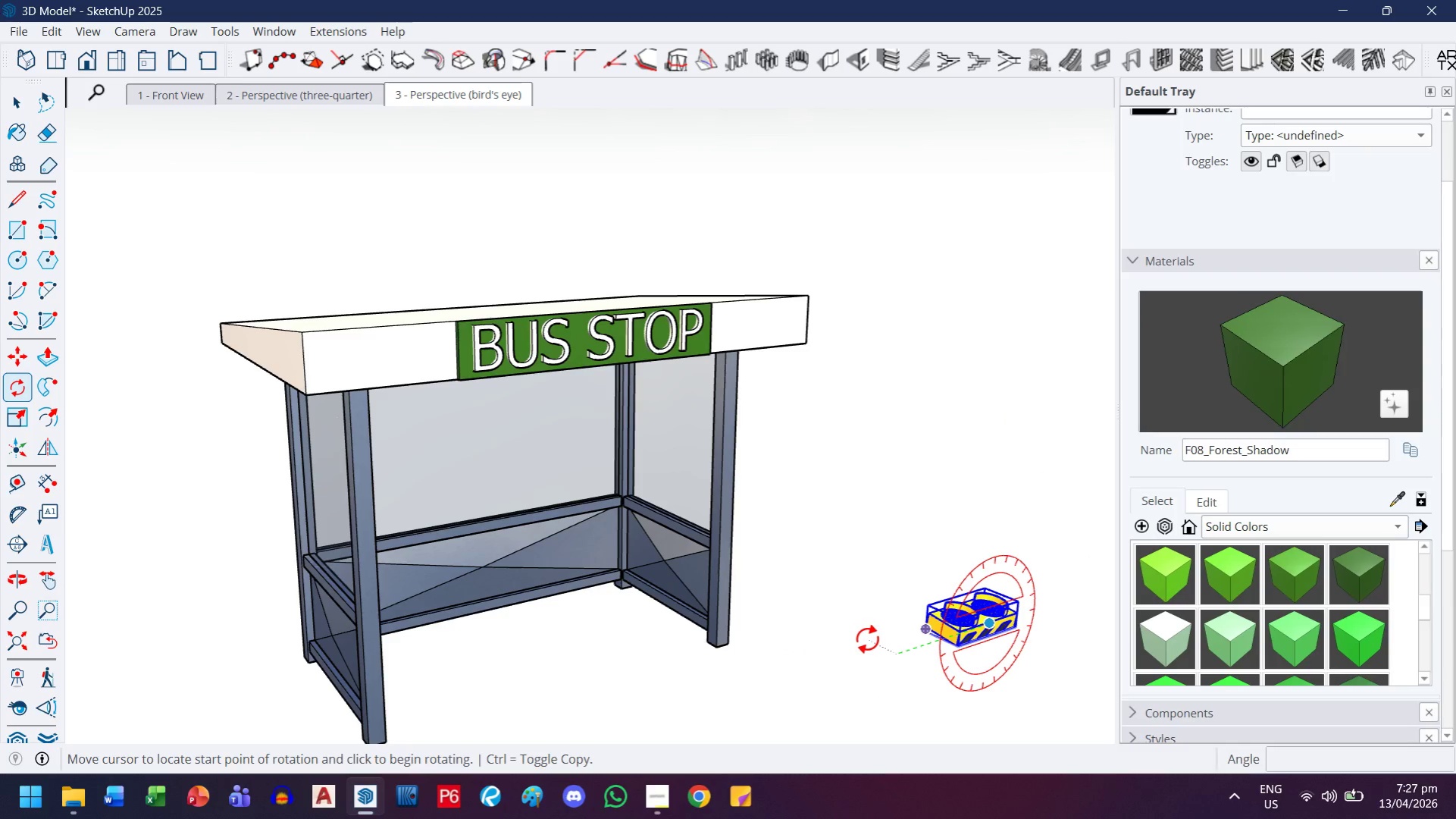 
left_click([867, 639])
 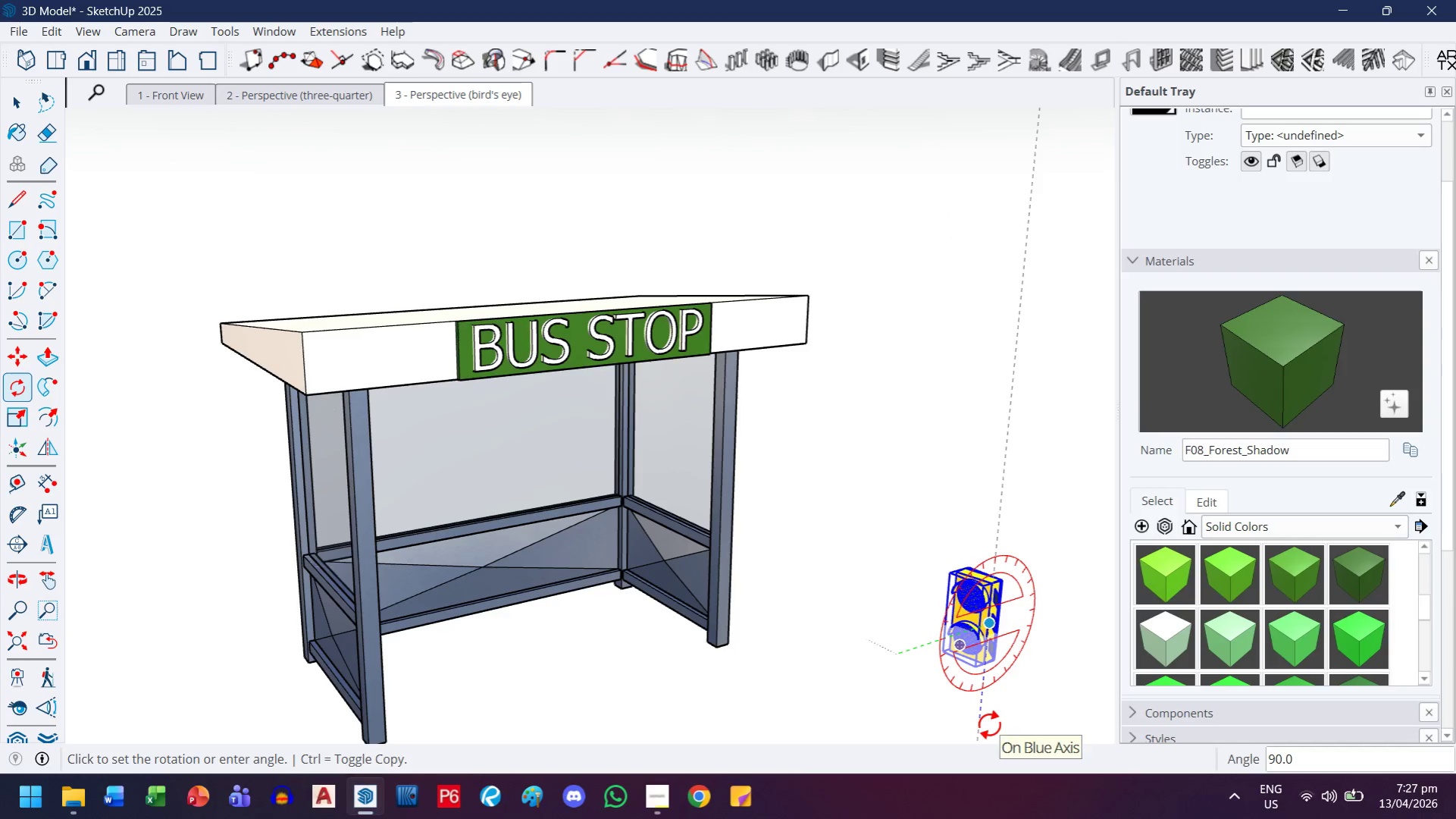 
left_click([989, 725])
 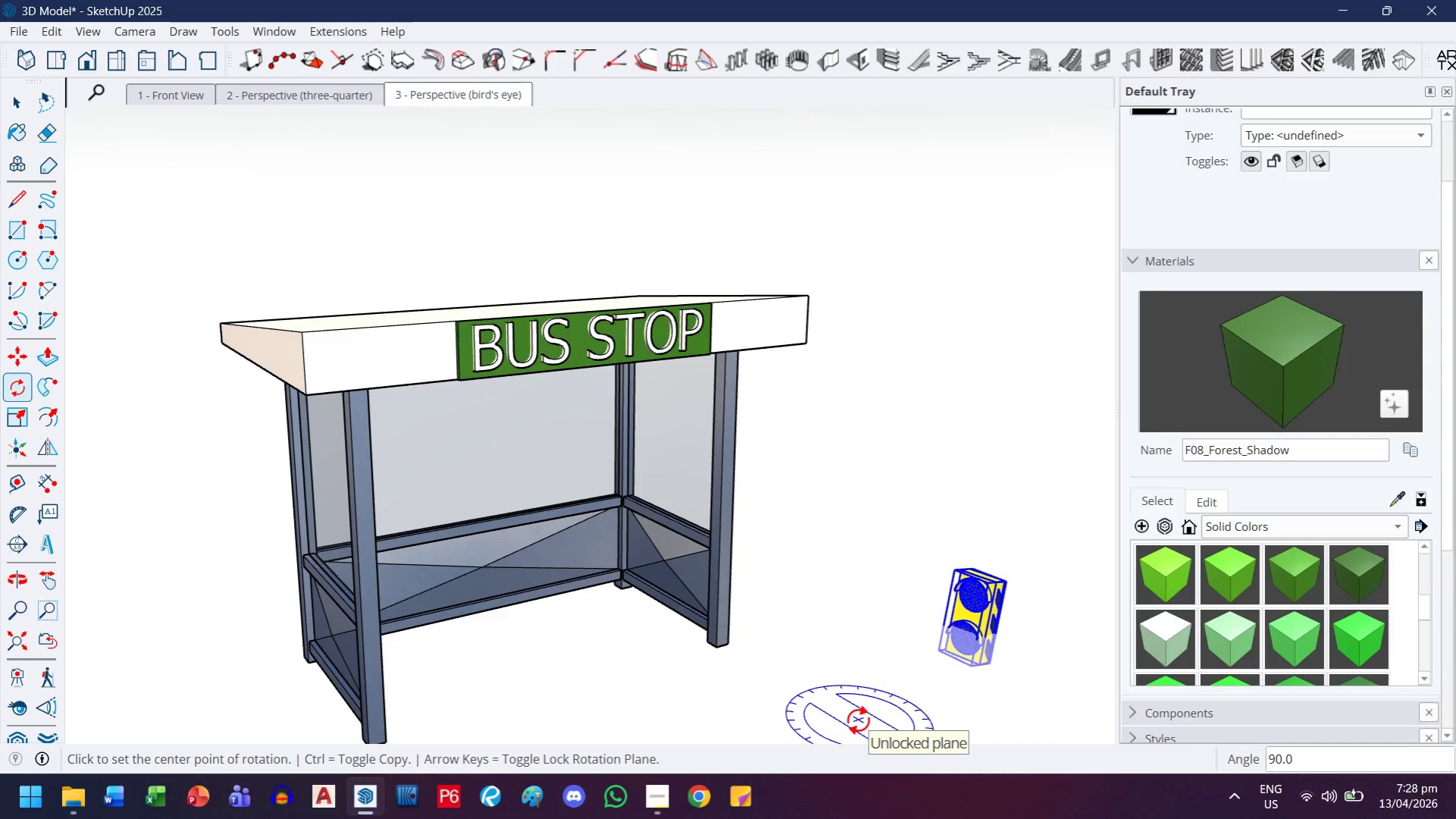 
key(Control+ControlLeft)
 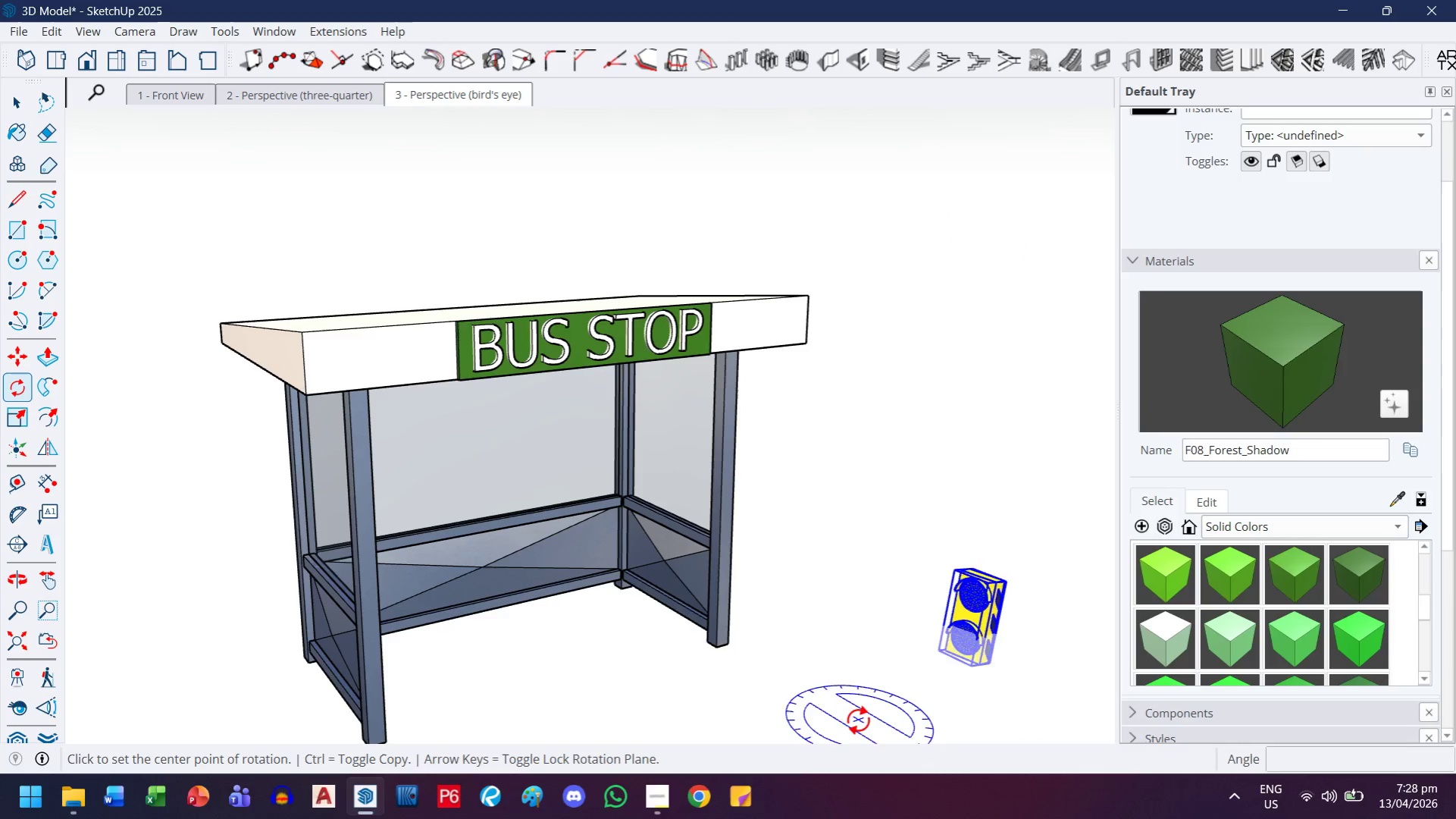 
key(Control+Z)
 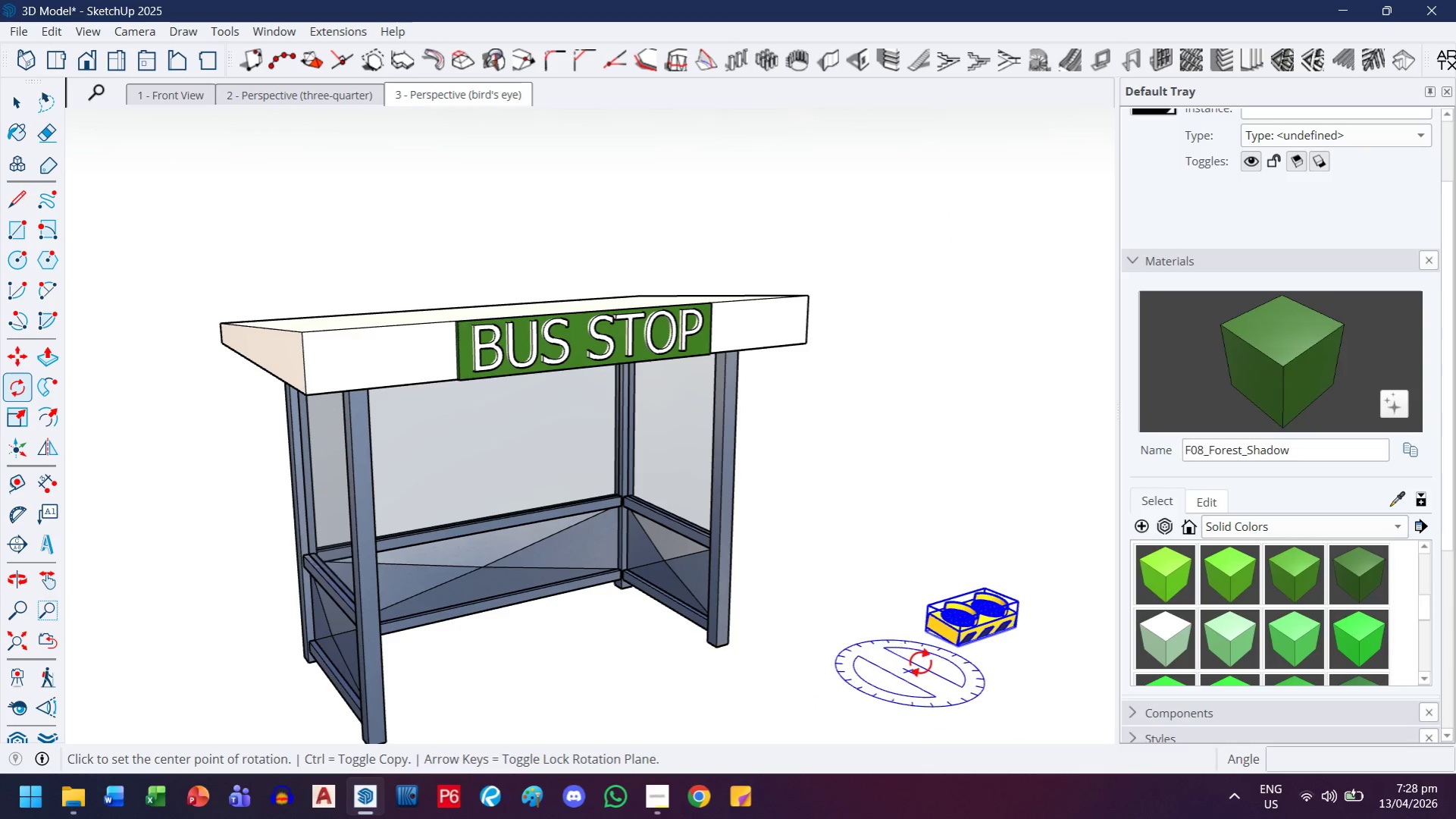 
key(H)
 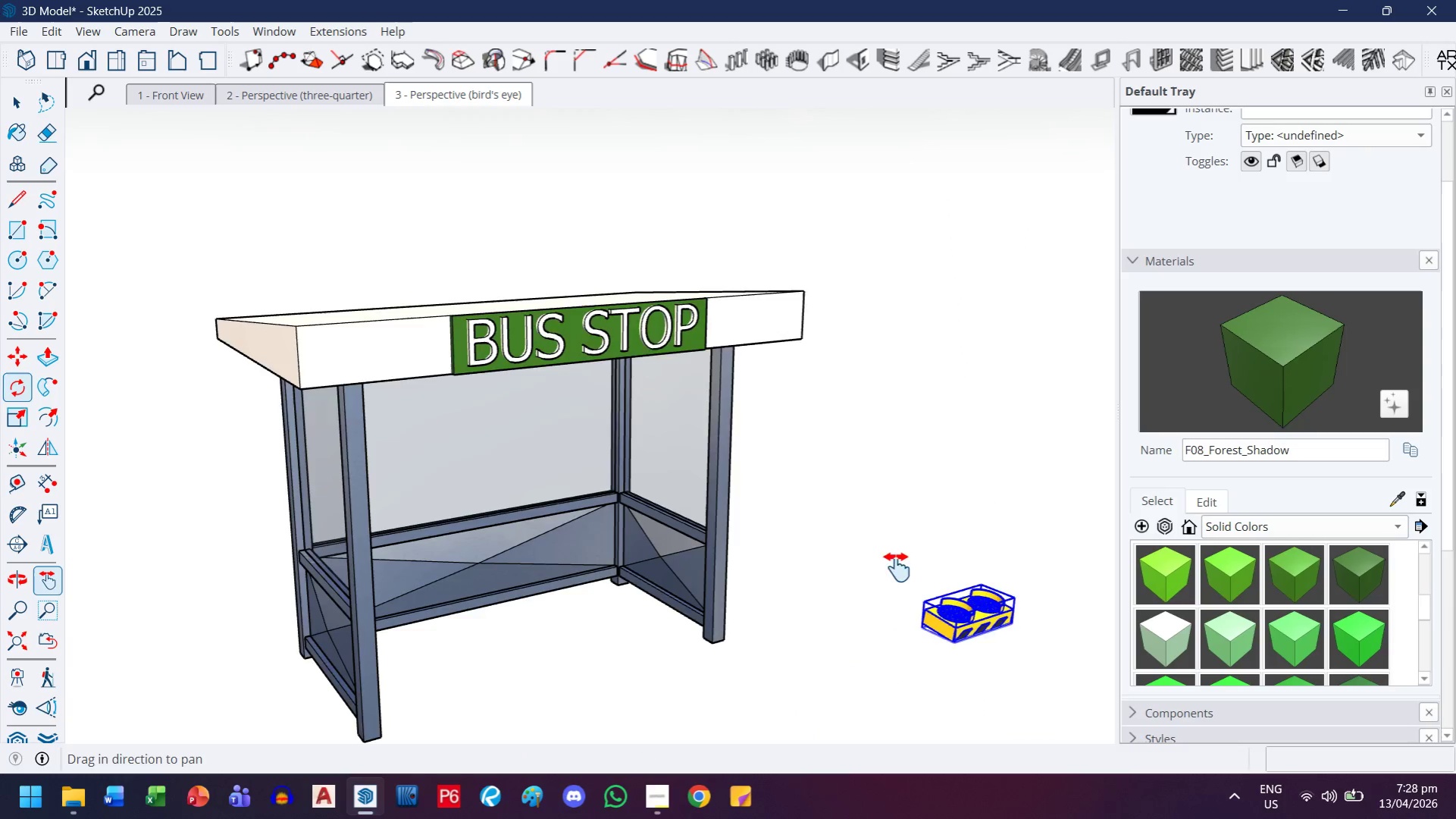 
left_click_drag(start_coordinate=[928, 586], to_coordinate=[800, 457])
 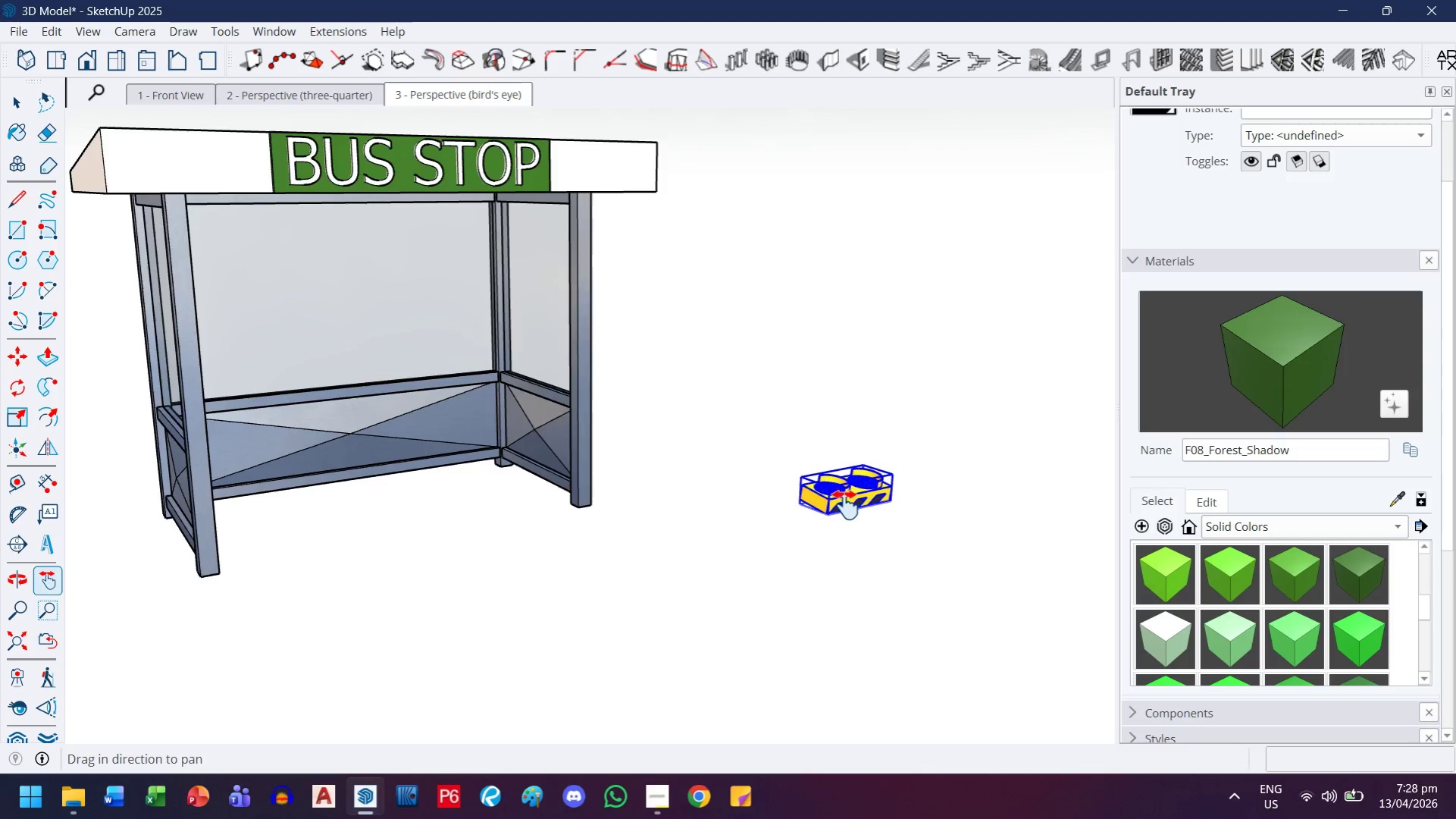 
key(Escape)
 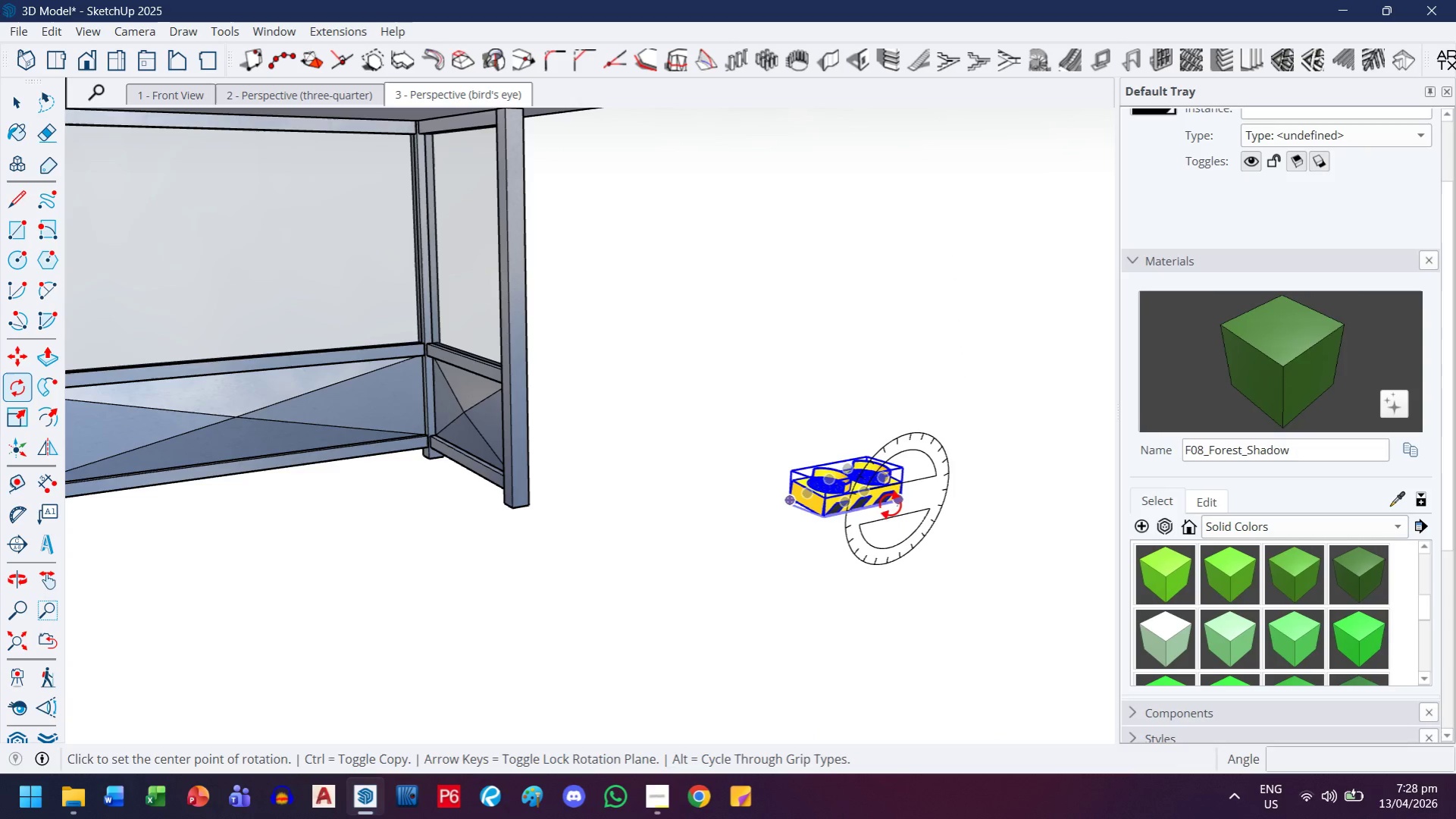 
scroll: coordinate [888, 505], scroll_direction: up, amount: 4.0
 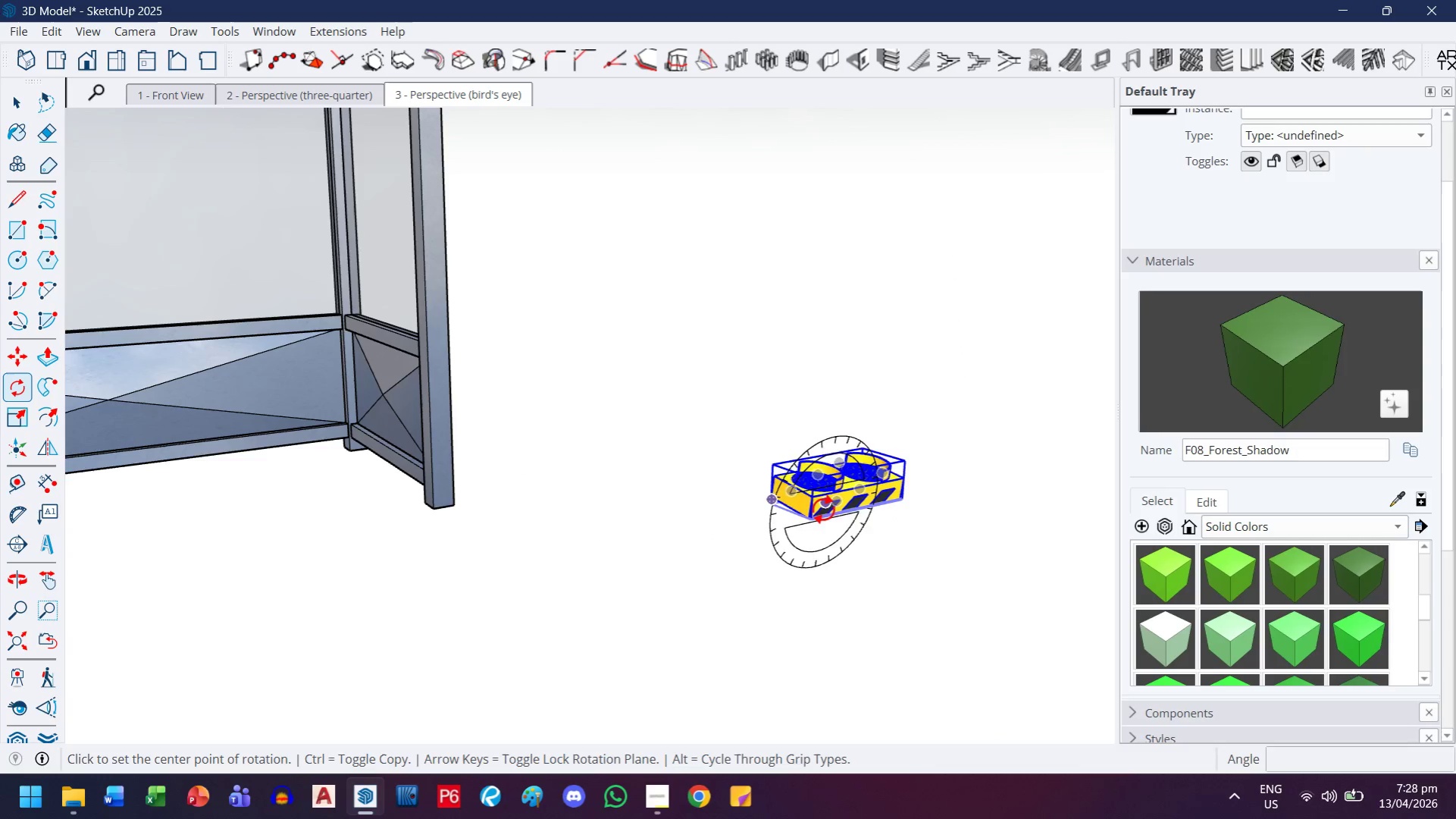 
key(ArrowLeft)
 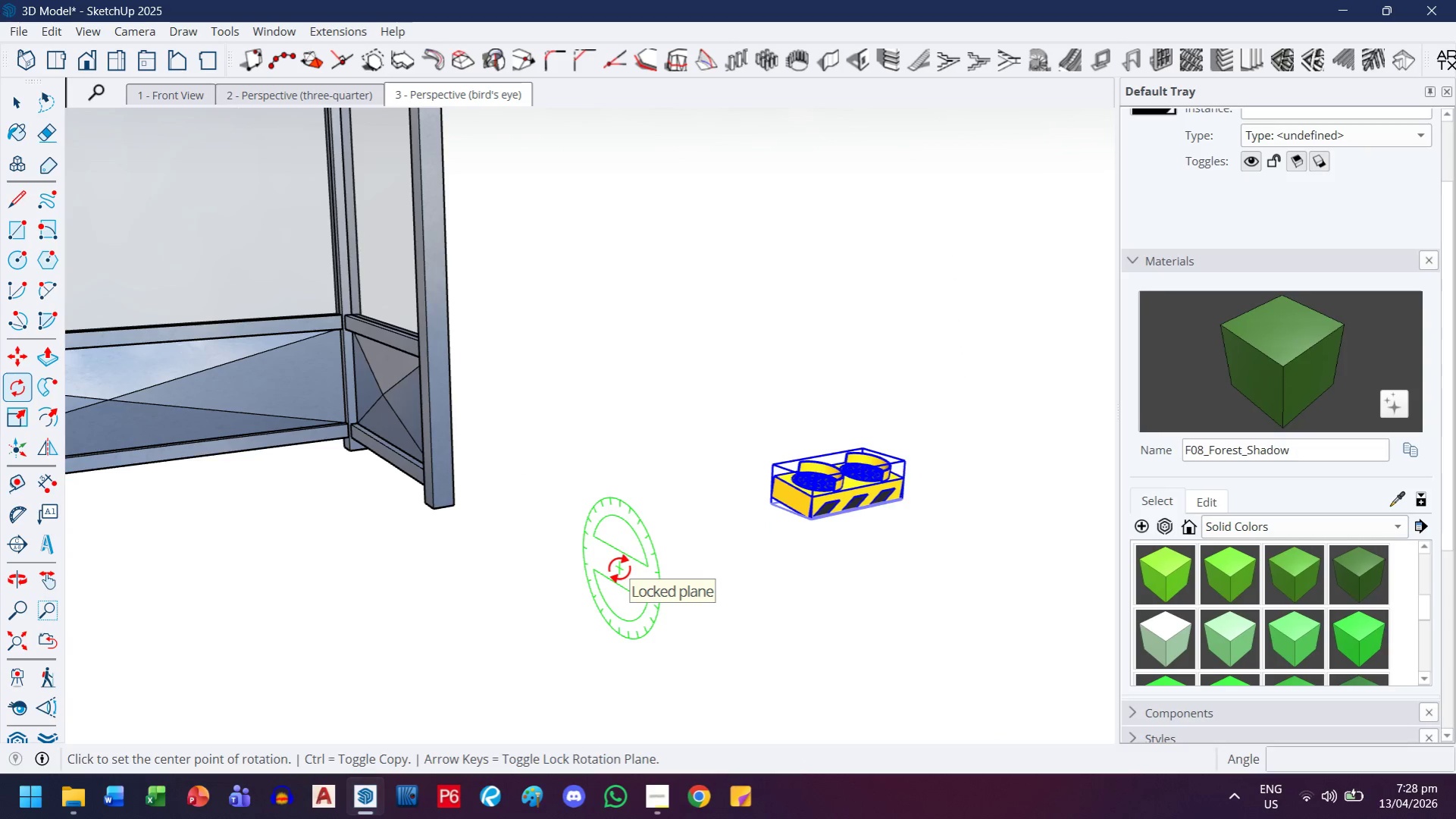 
key(ArrowRight)
 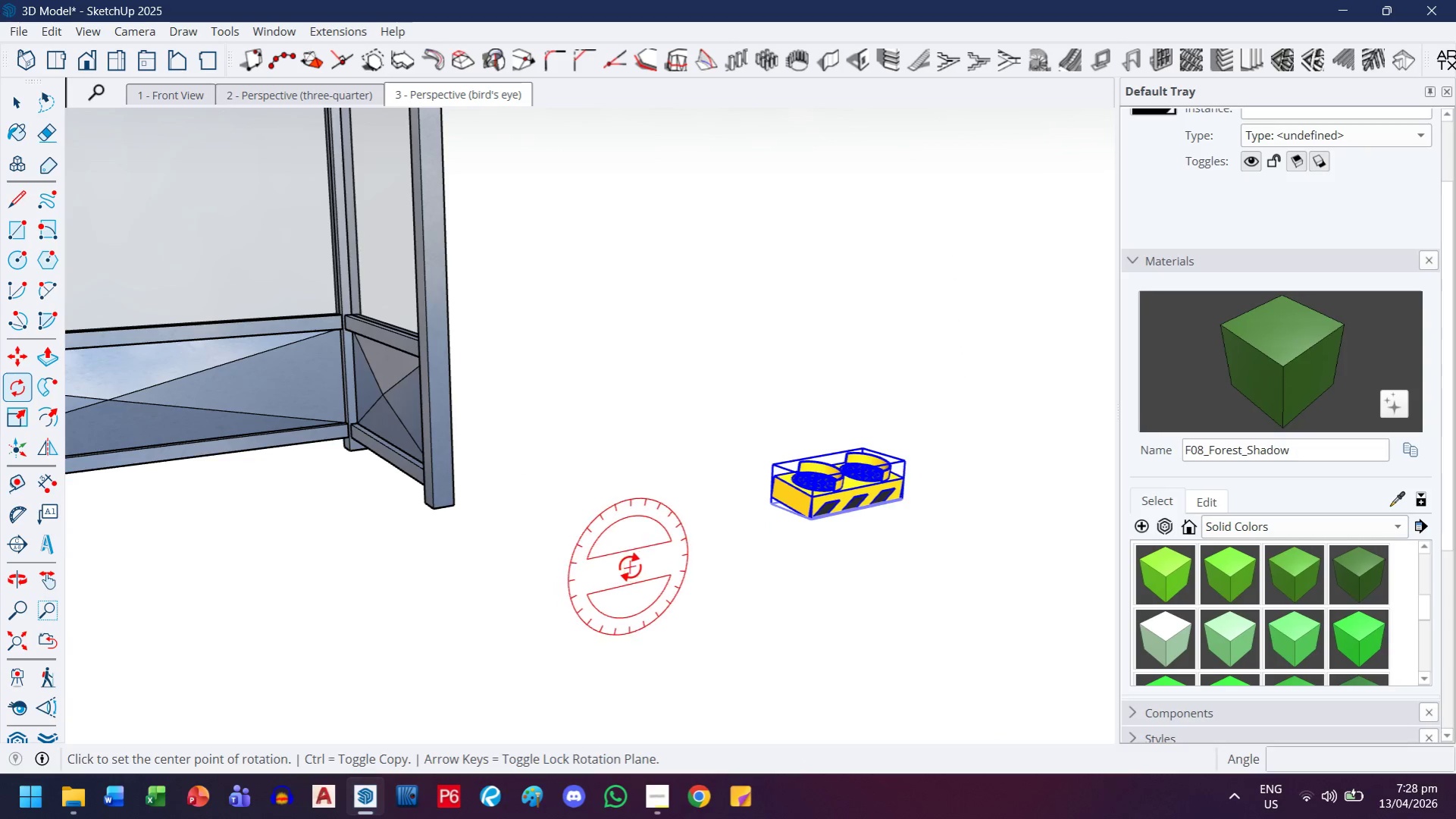 
left_click([630, 567])
 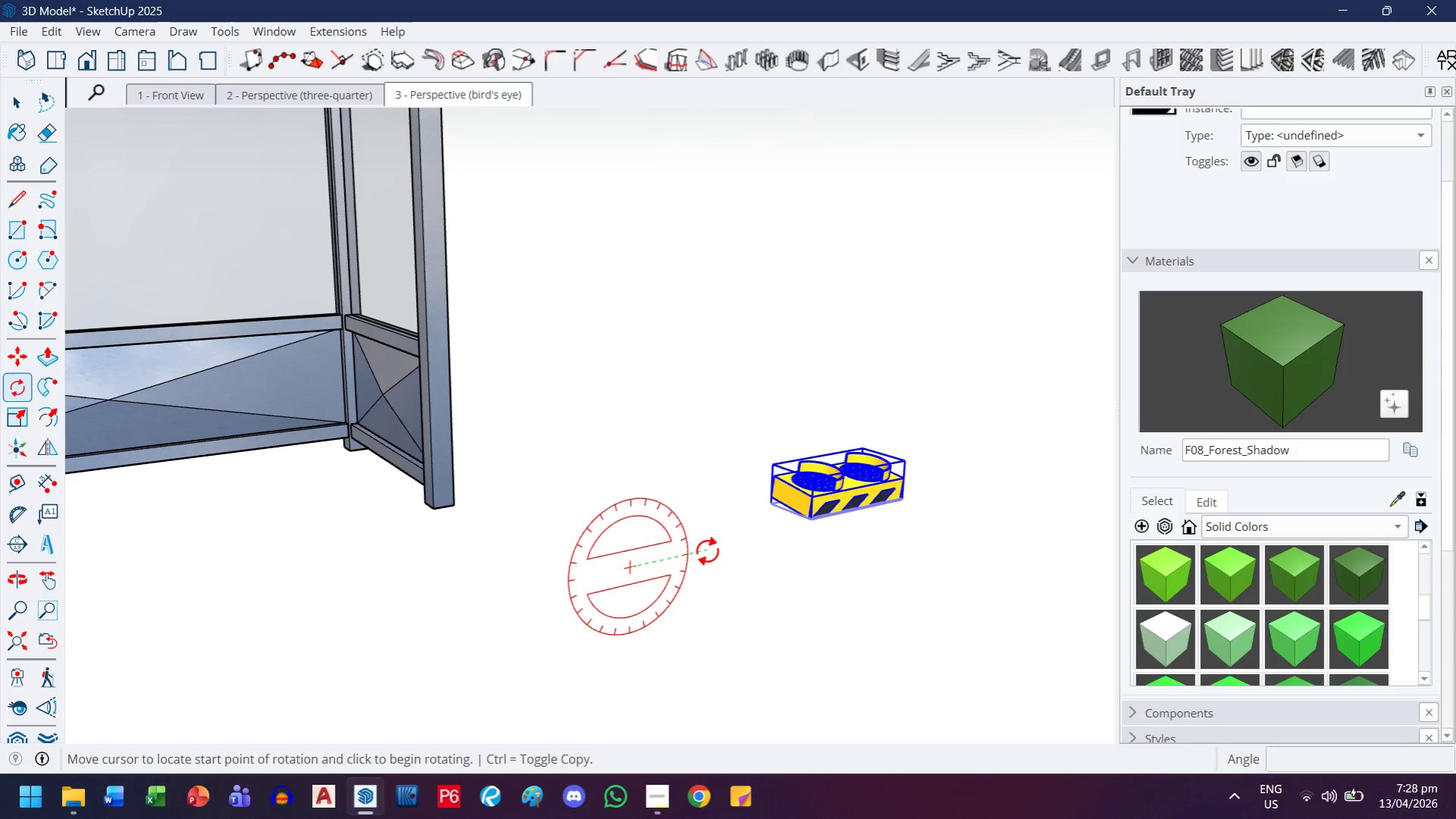 
left_click([707, 551])
 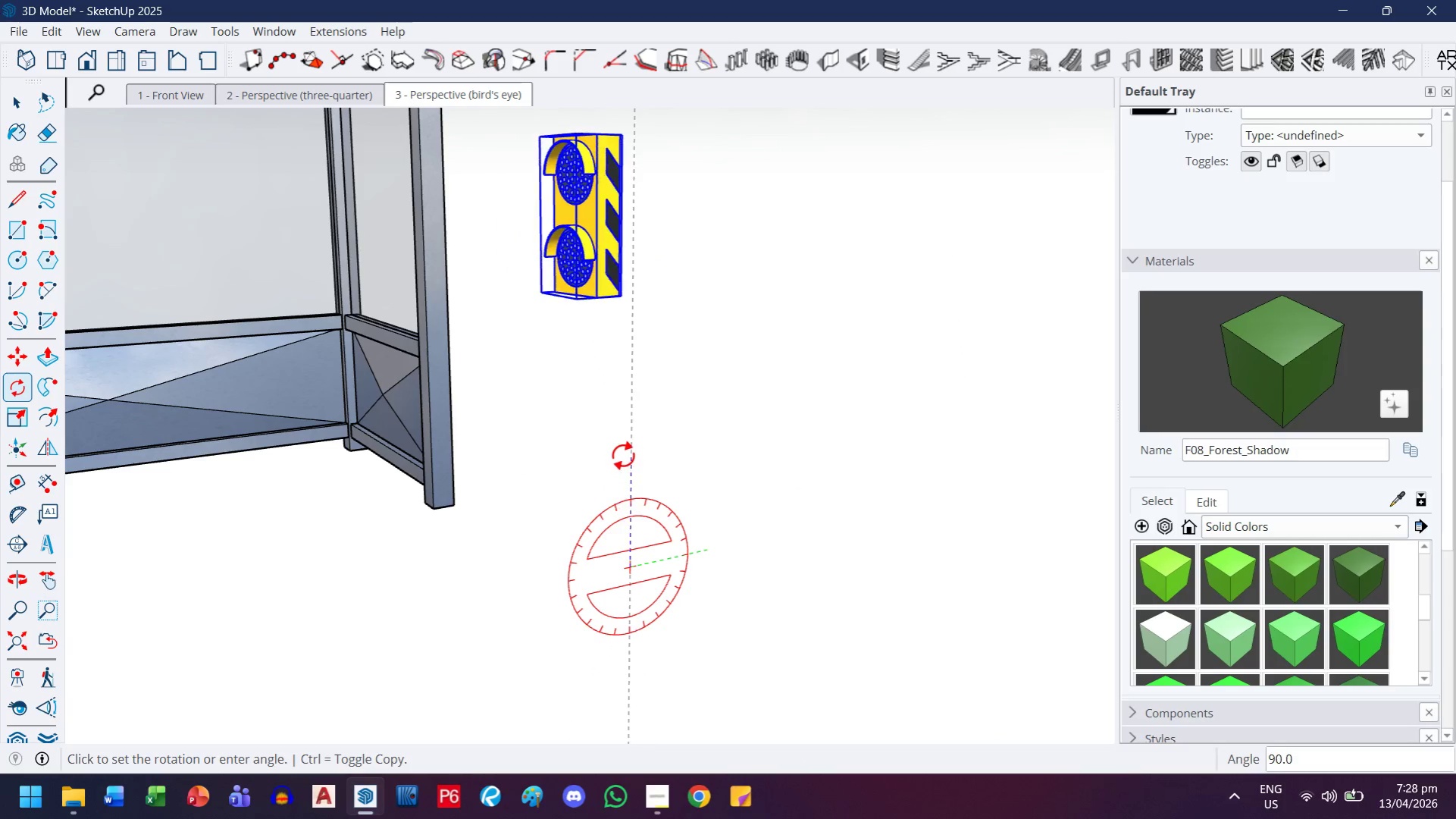 
left_click([625, 451])
 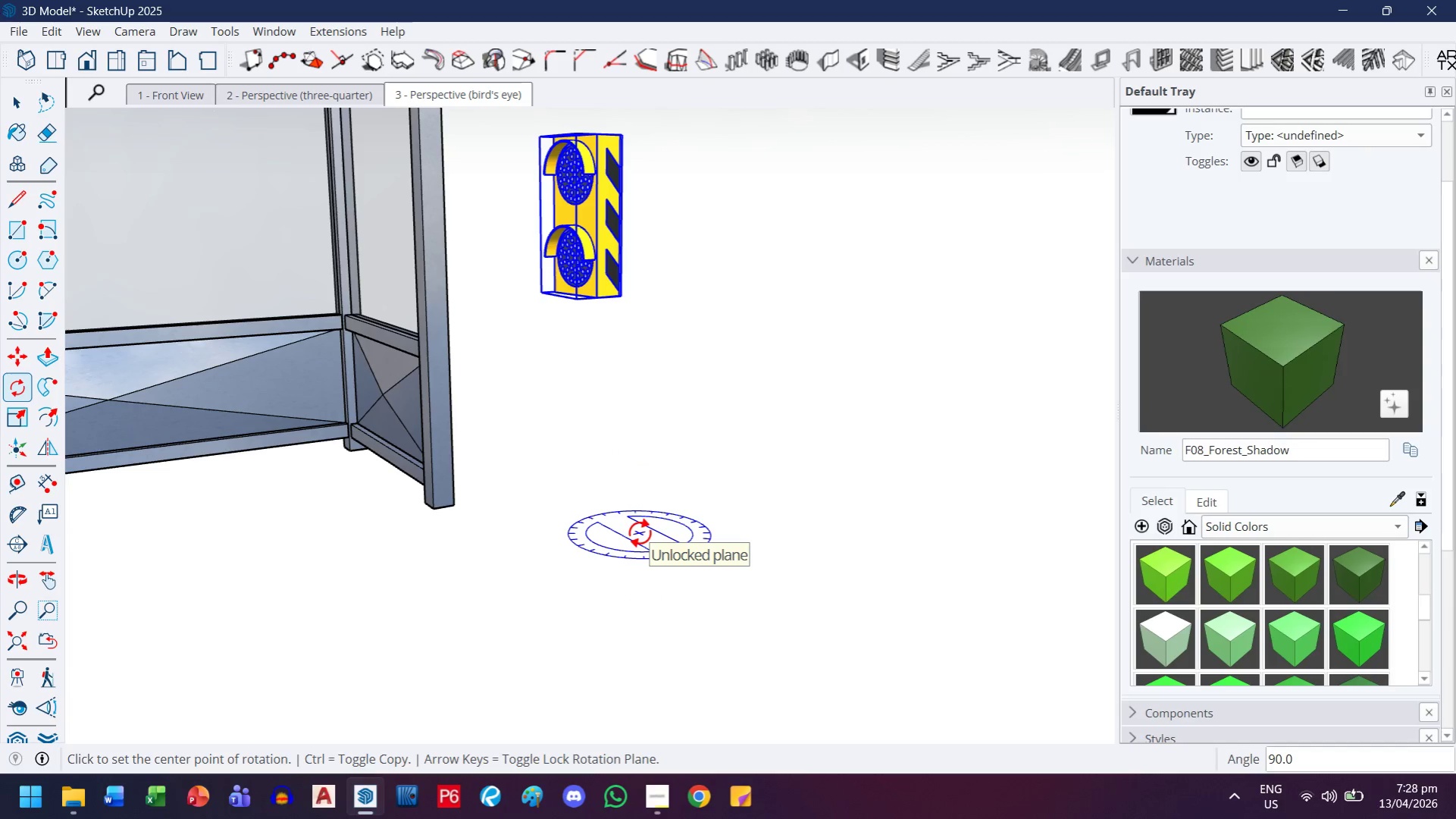 
key(ArrowUp)
 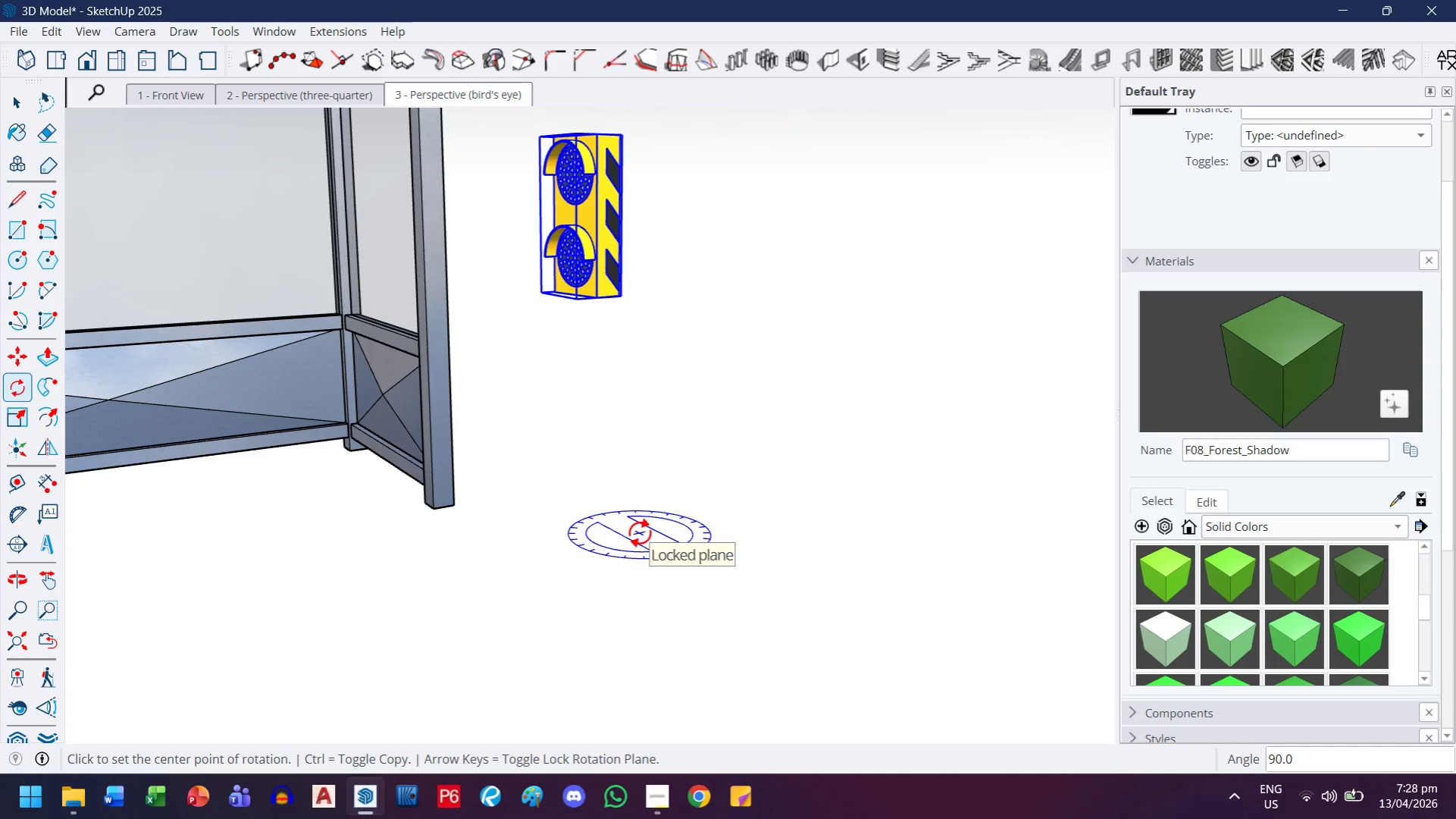 
key(ArrowLeft)
 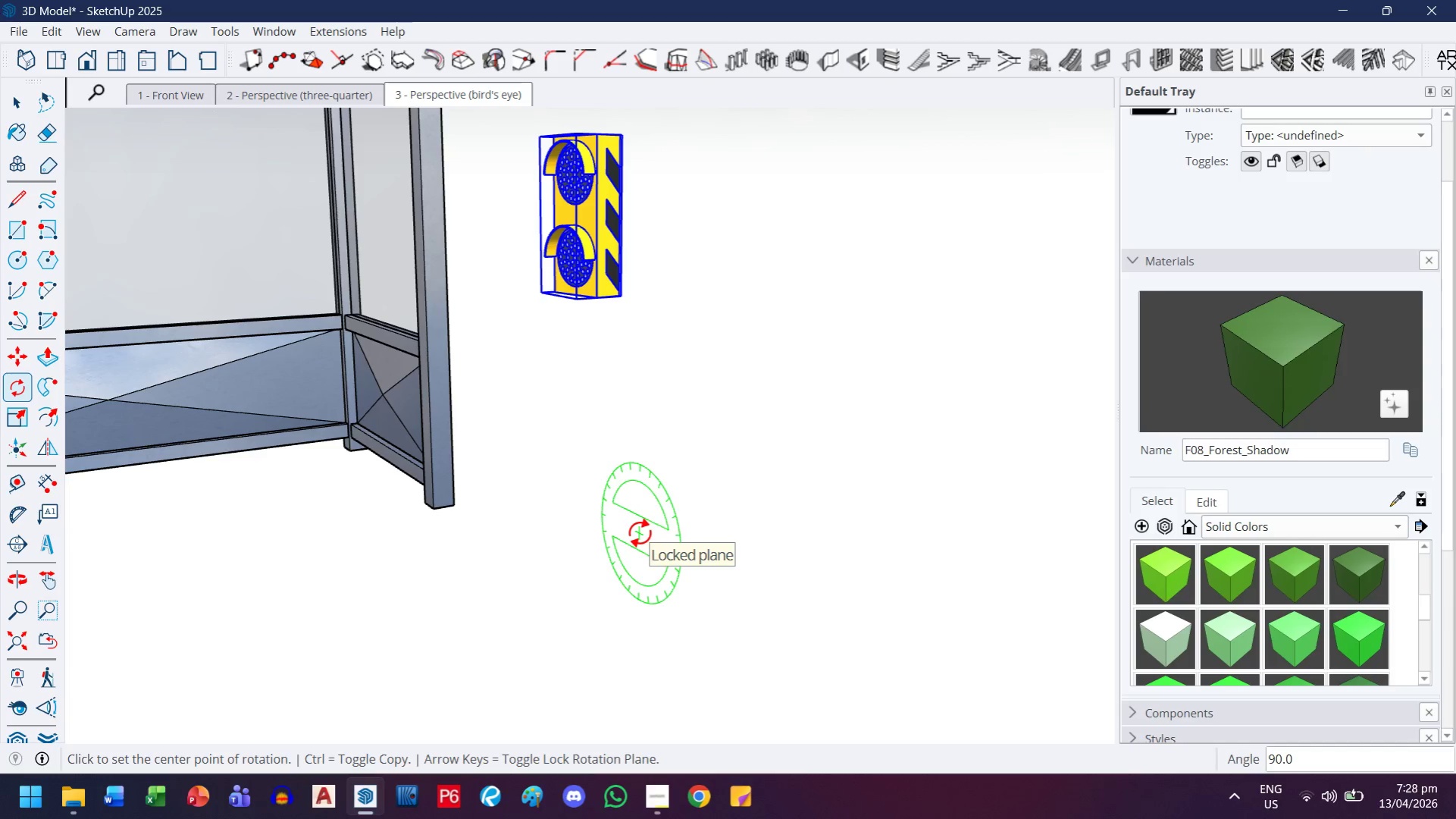 
key(ArrowDown)
 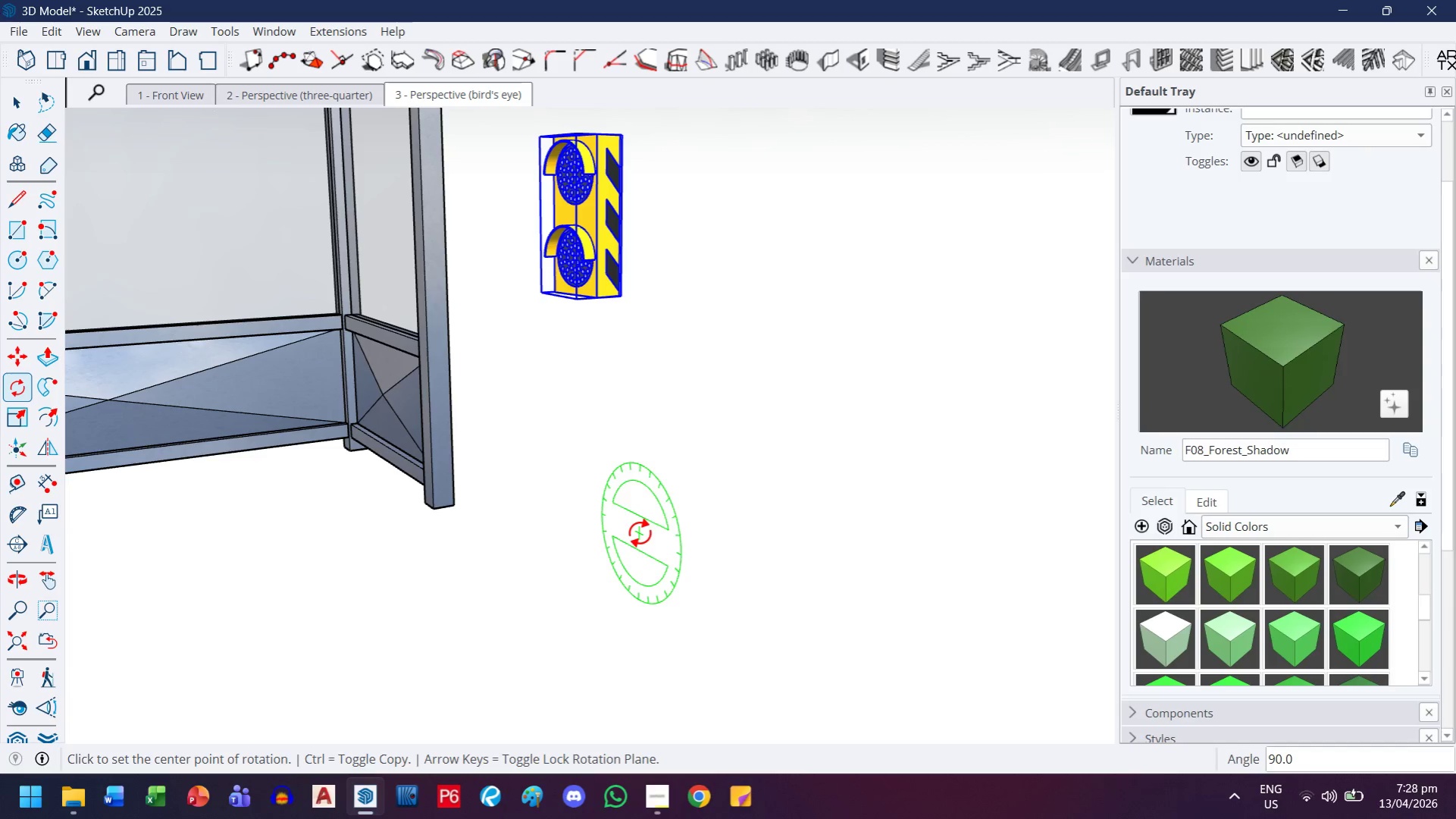 
key(ArrowRight)
 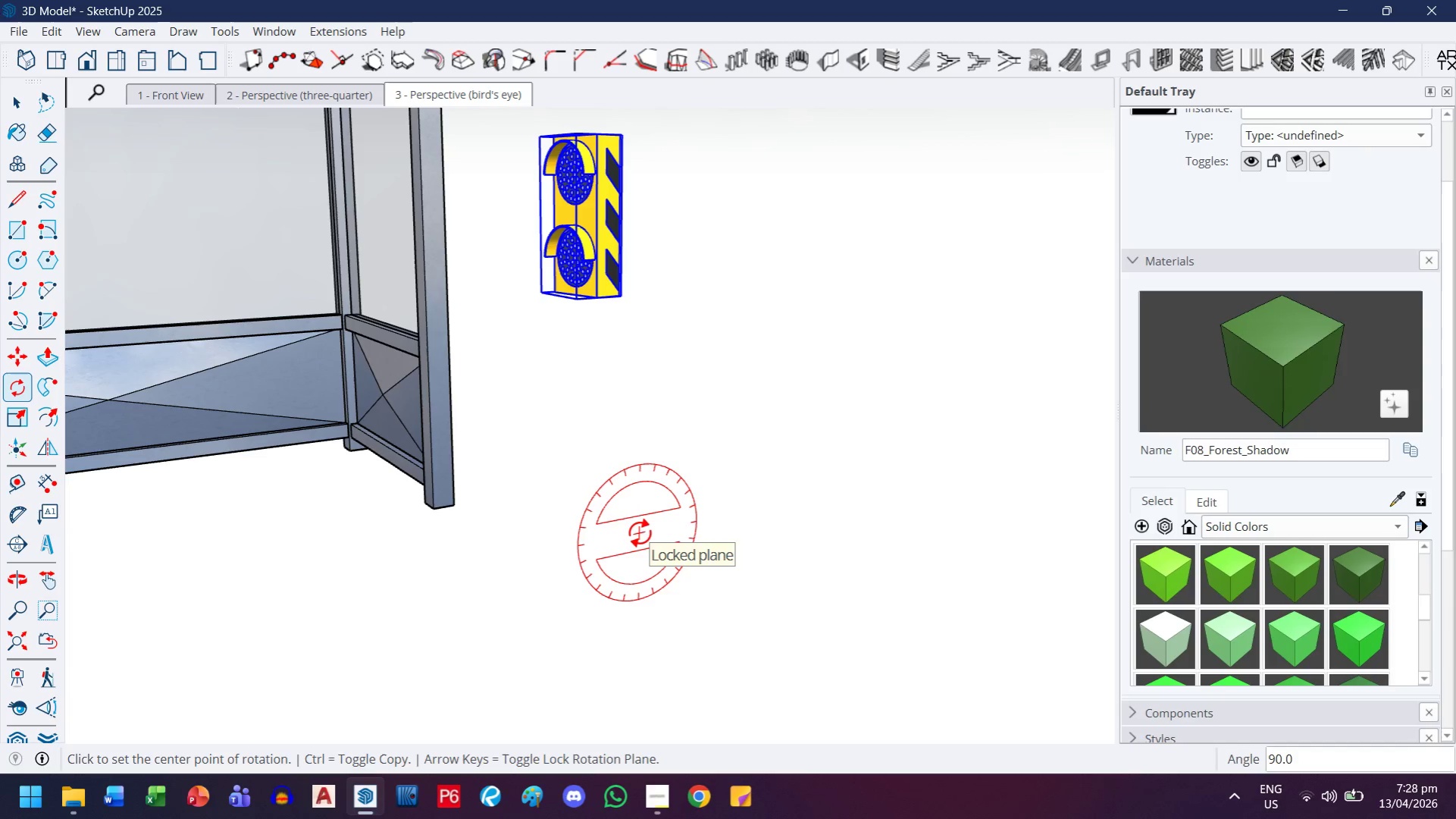 
left_click([640, 533])
 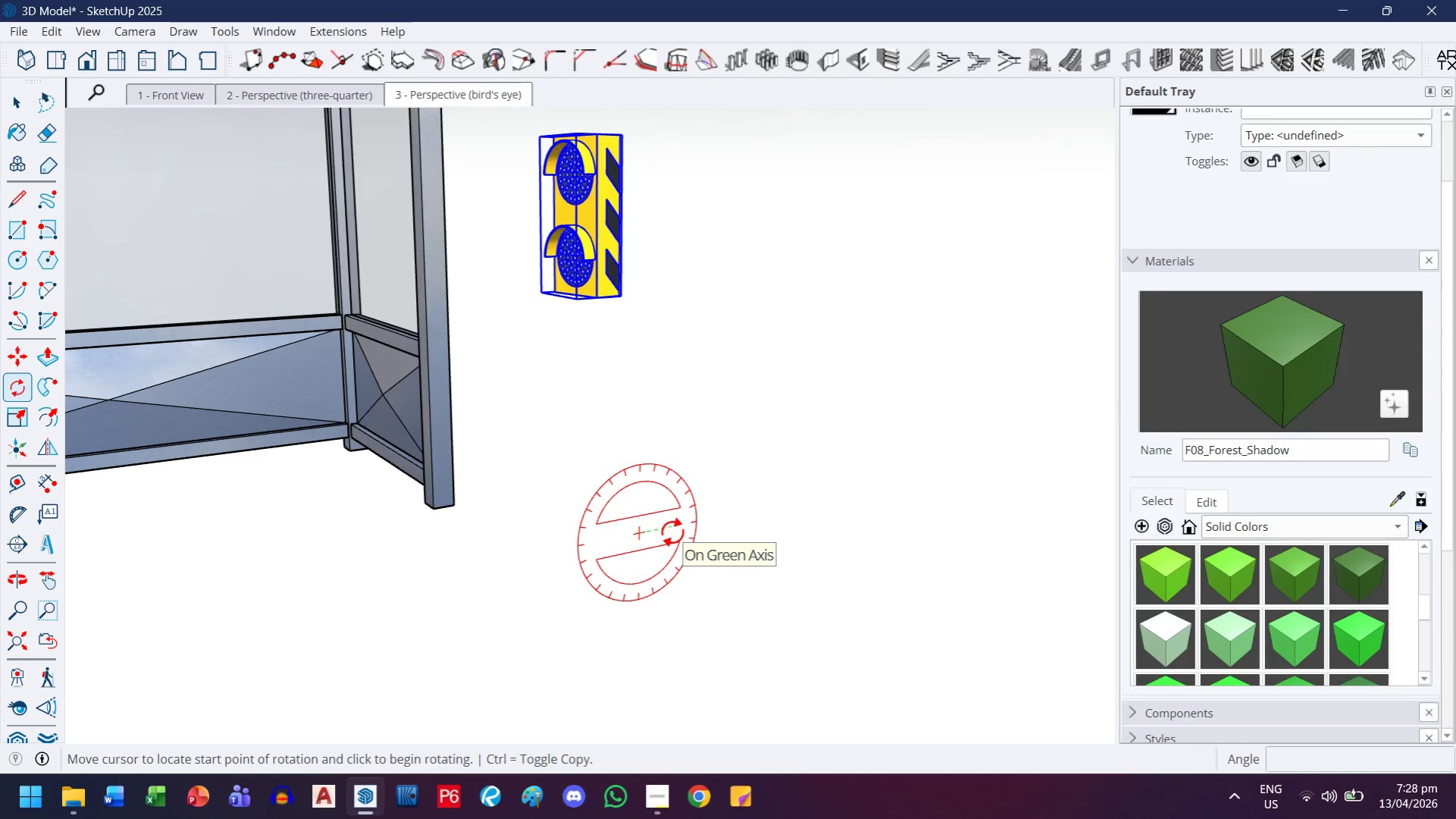 
left_click([672, 532])
 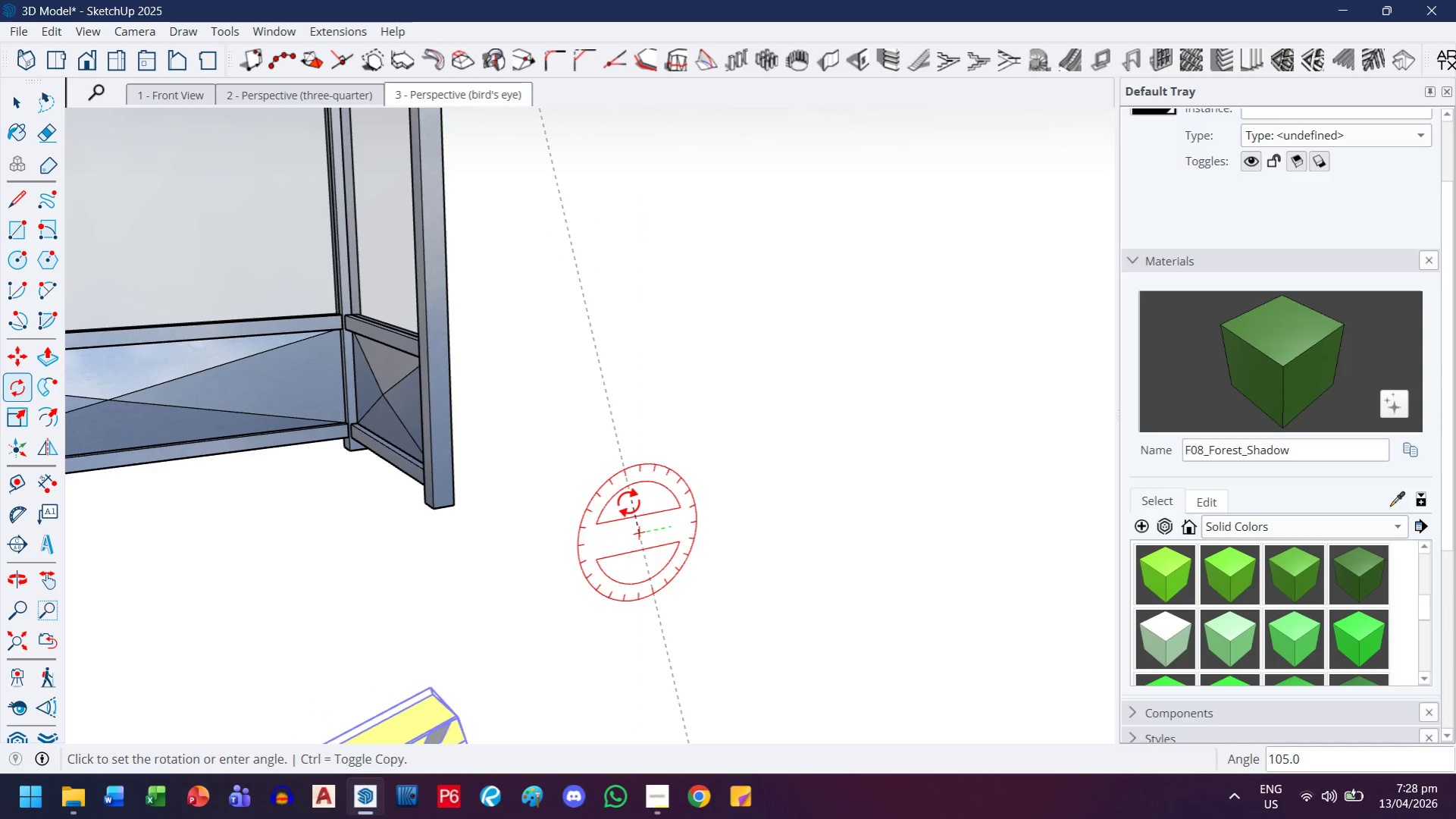 
key(Escape)
 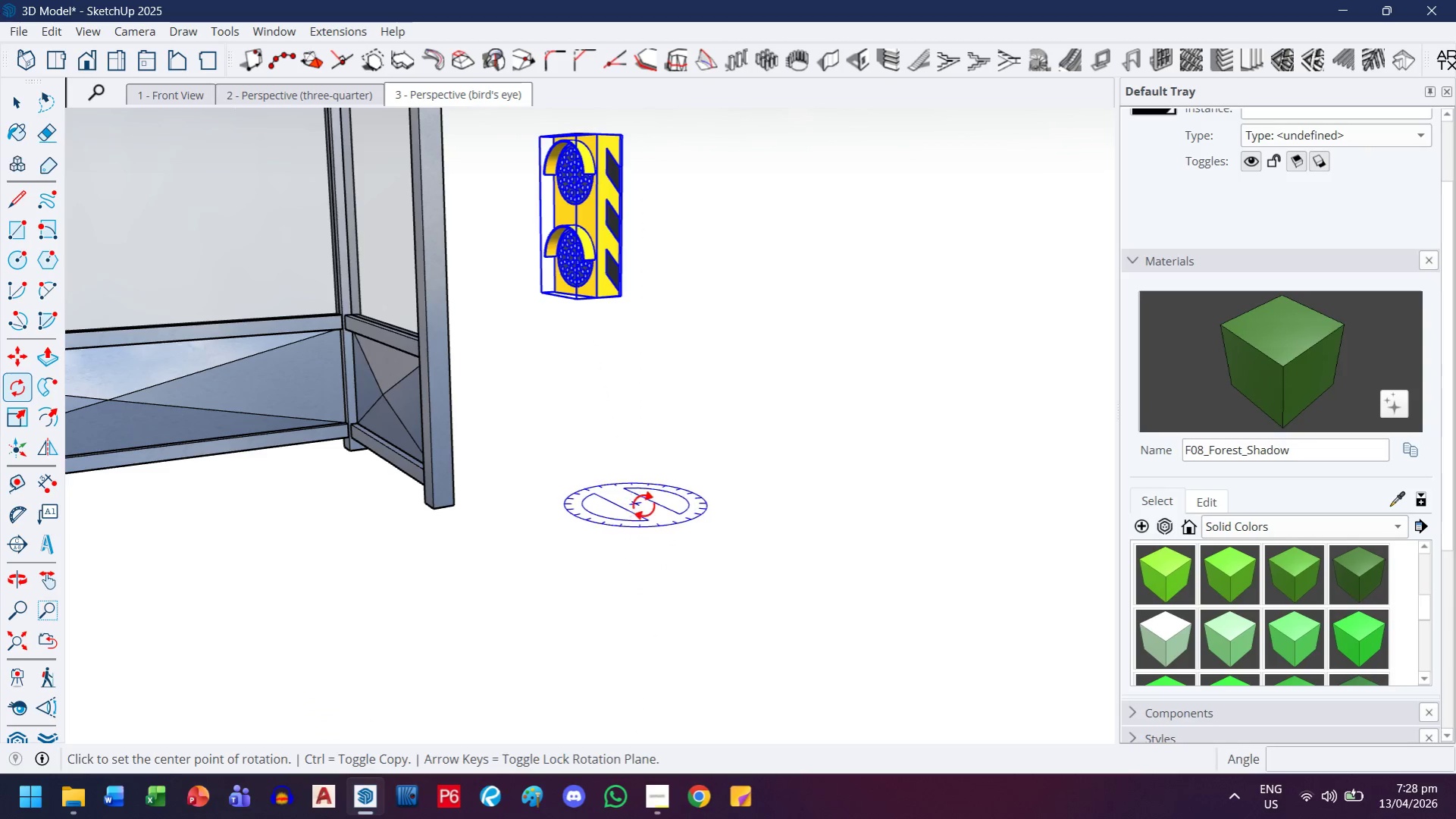 
key(Escape)
 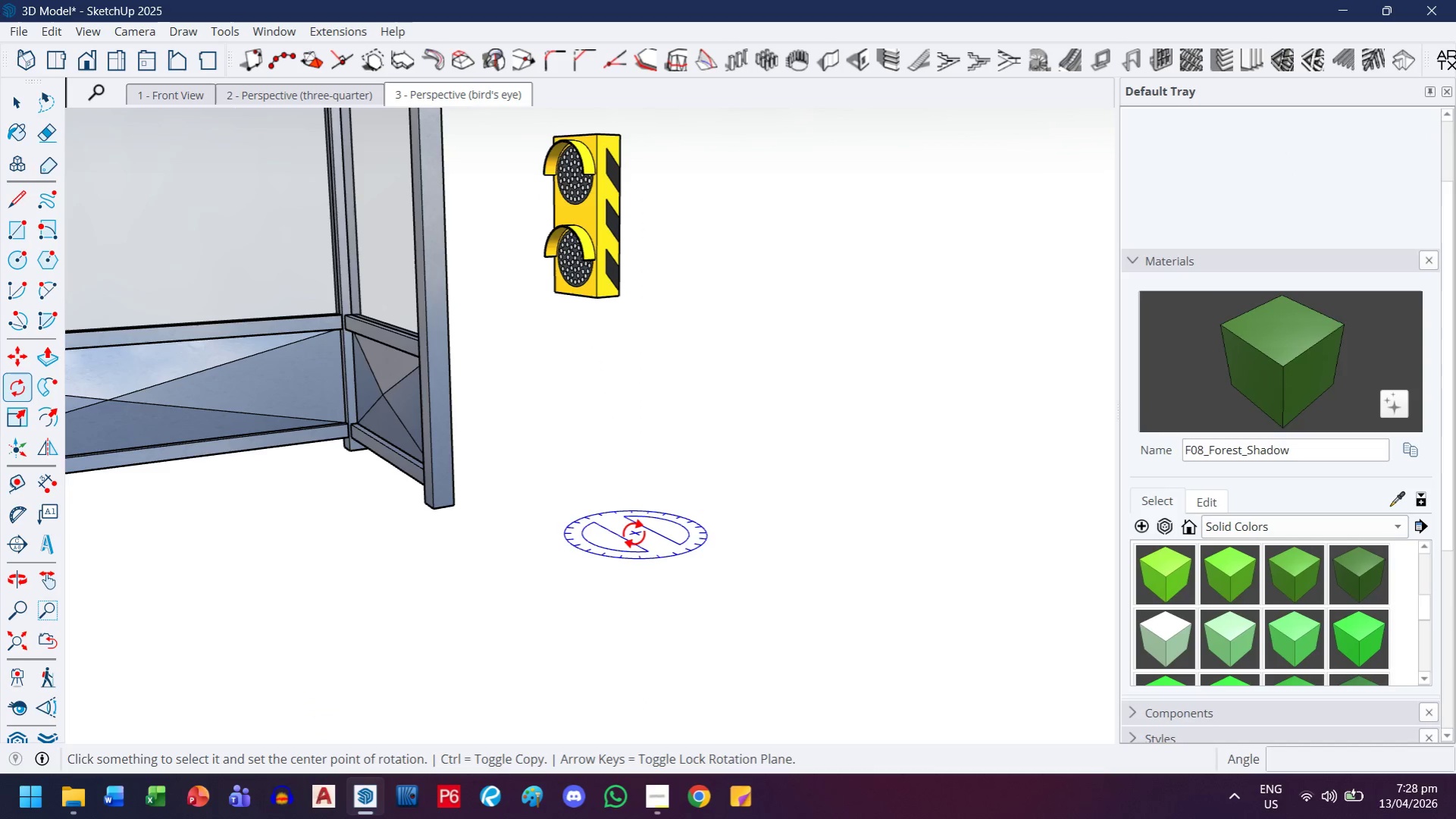 
left_click([634, 534])
 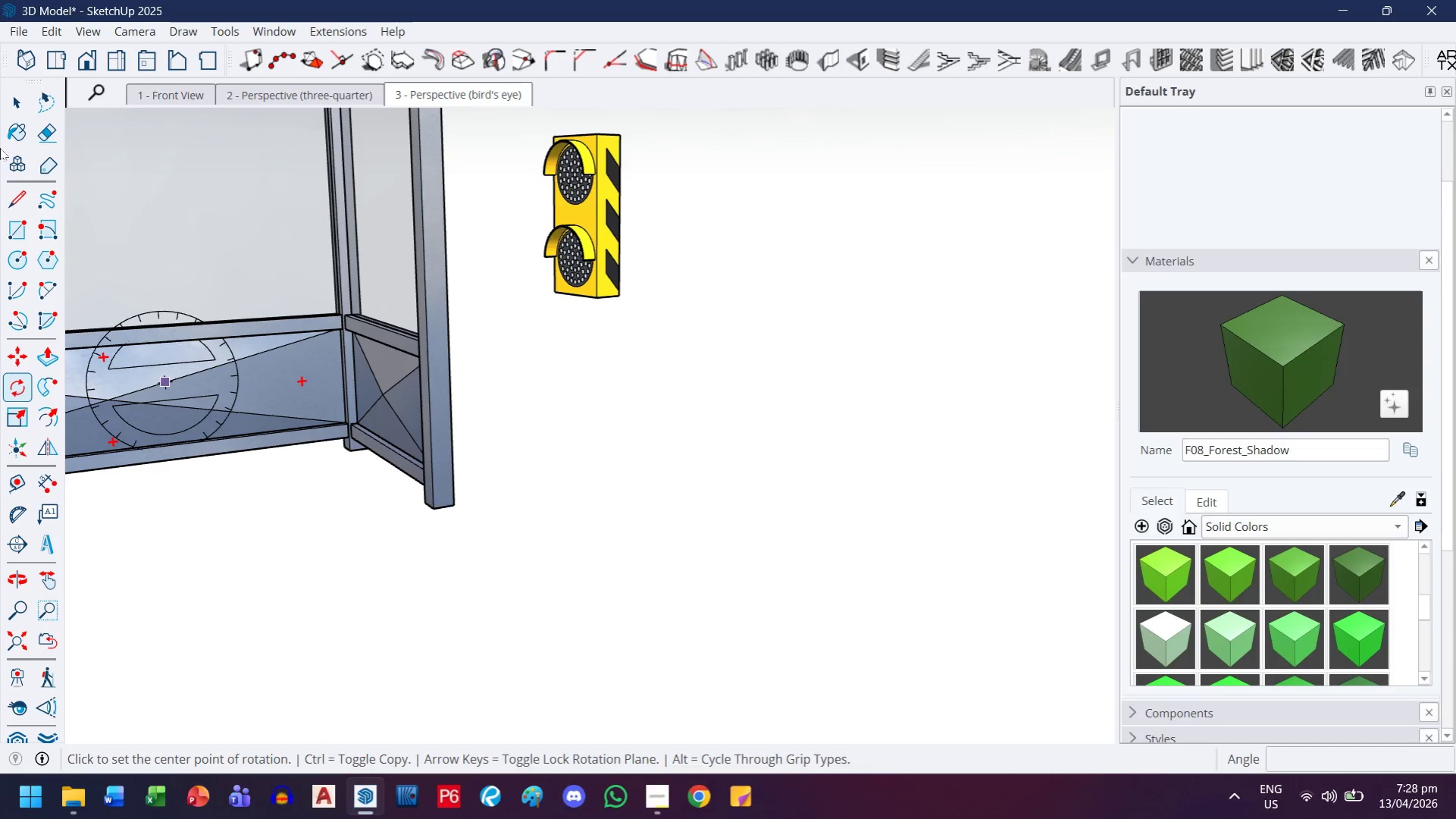 
left_click([5, 108])
 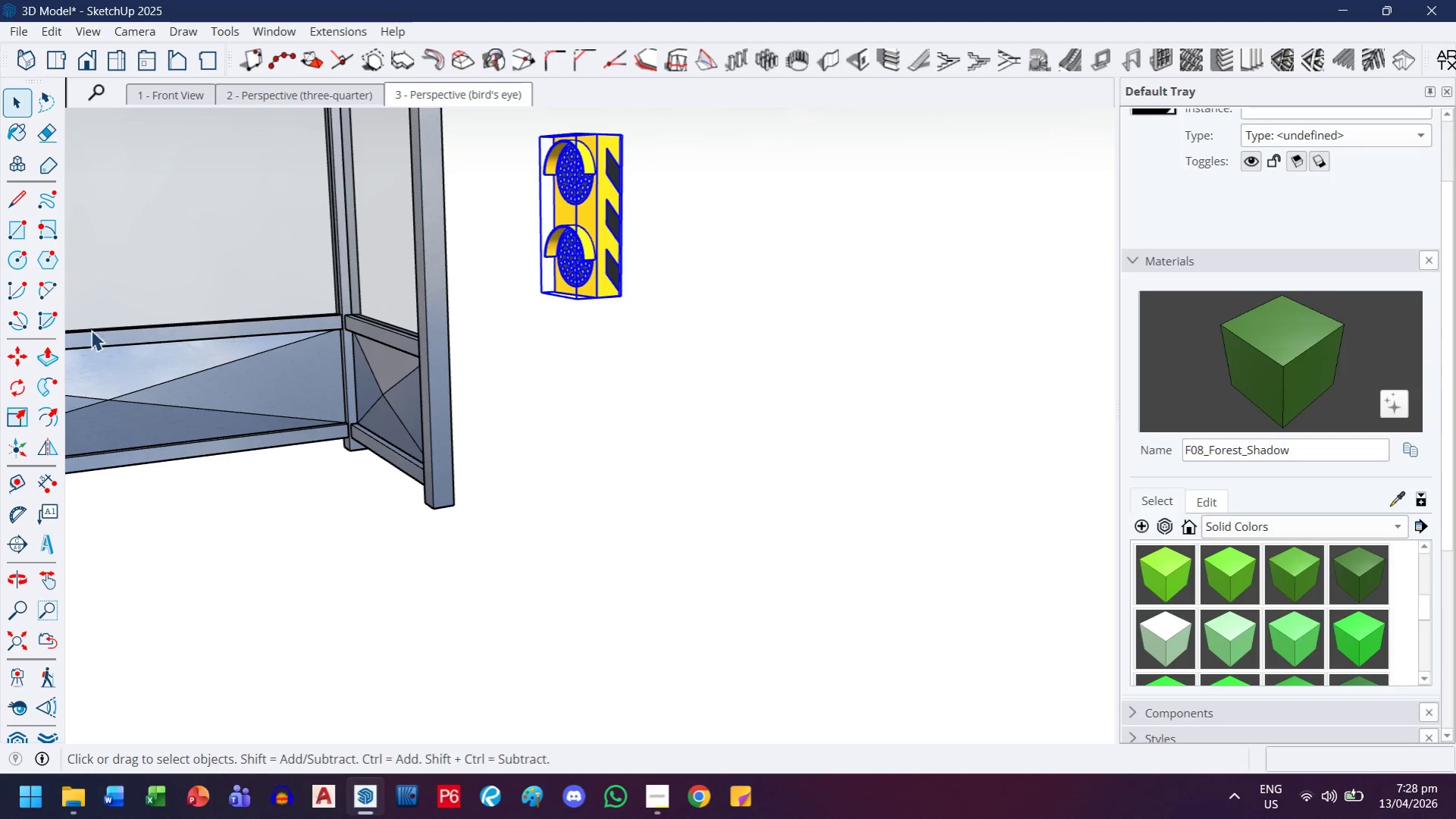 
left_click([28, 384])
 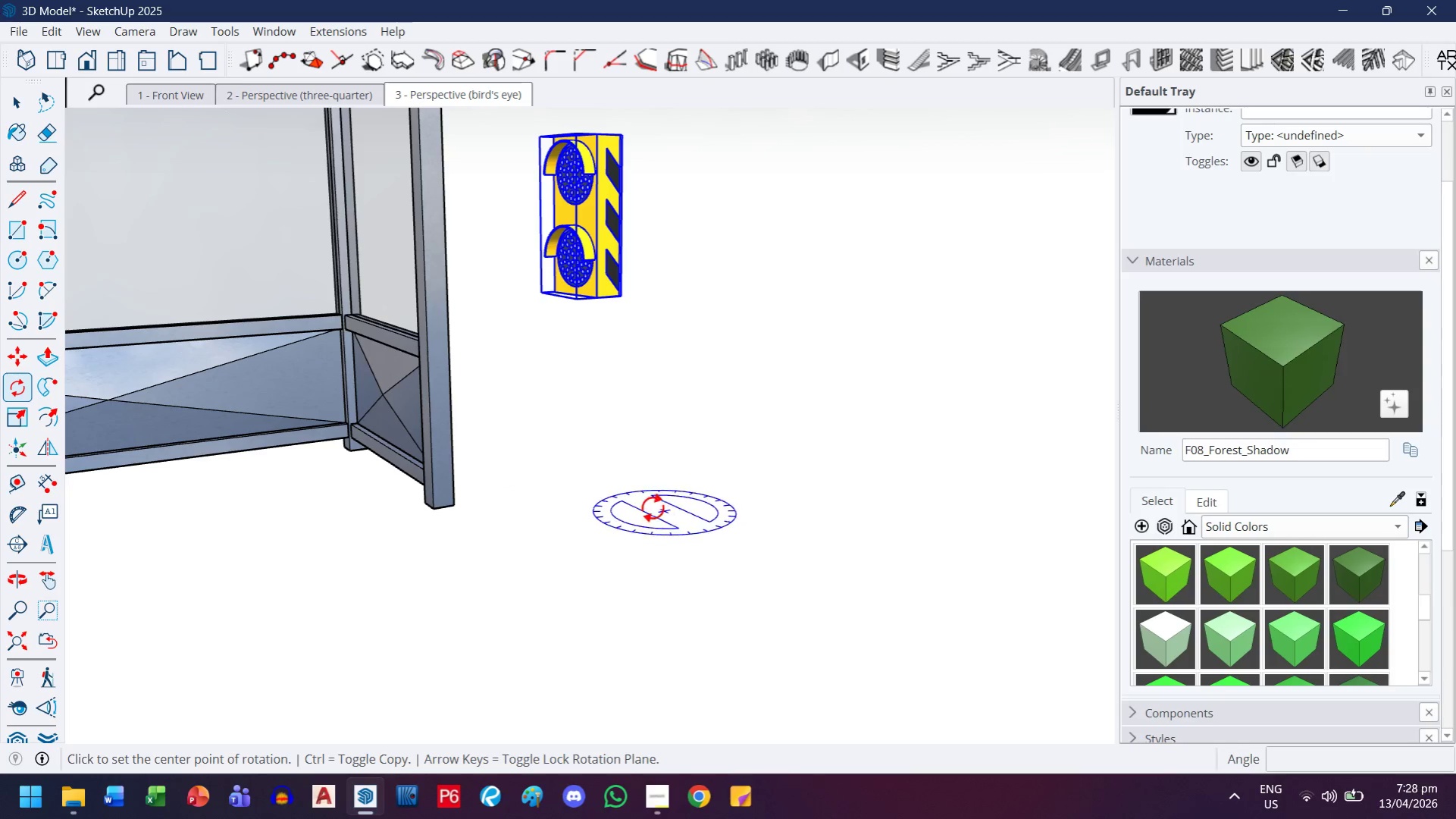 
left_click([653, 508])
 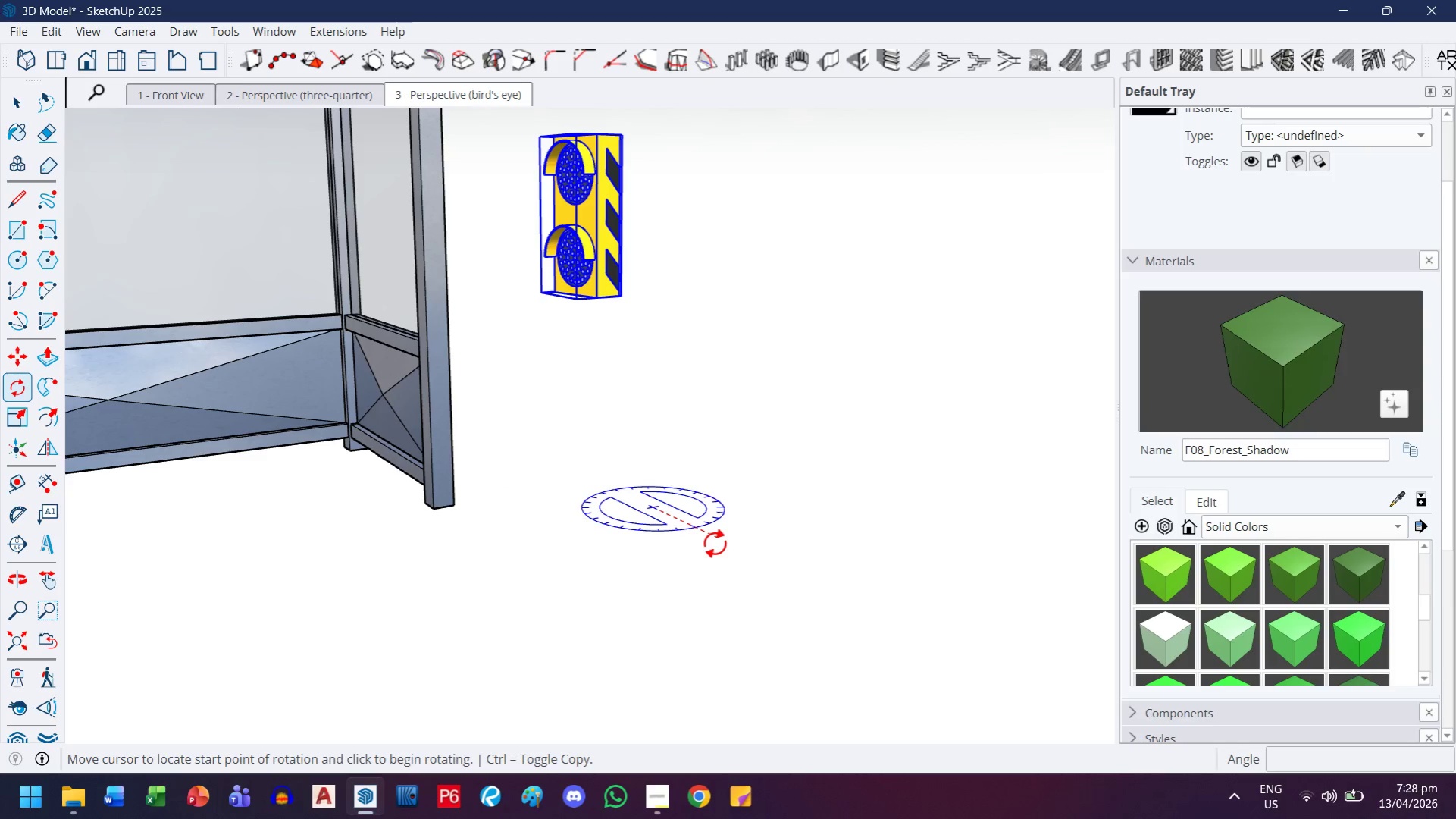 
left_click([715, 544])
 